 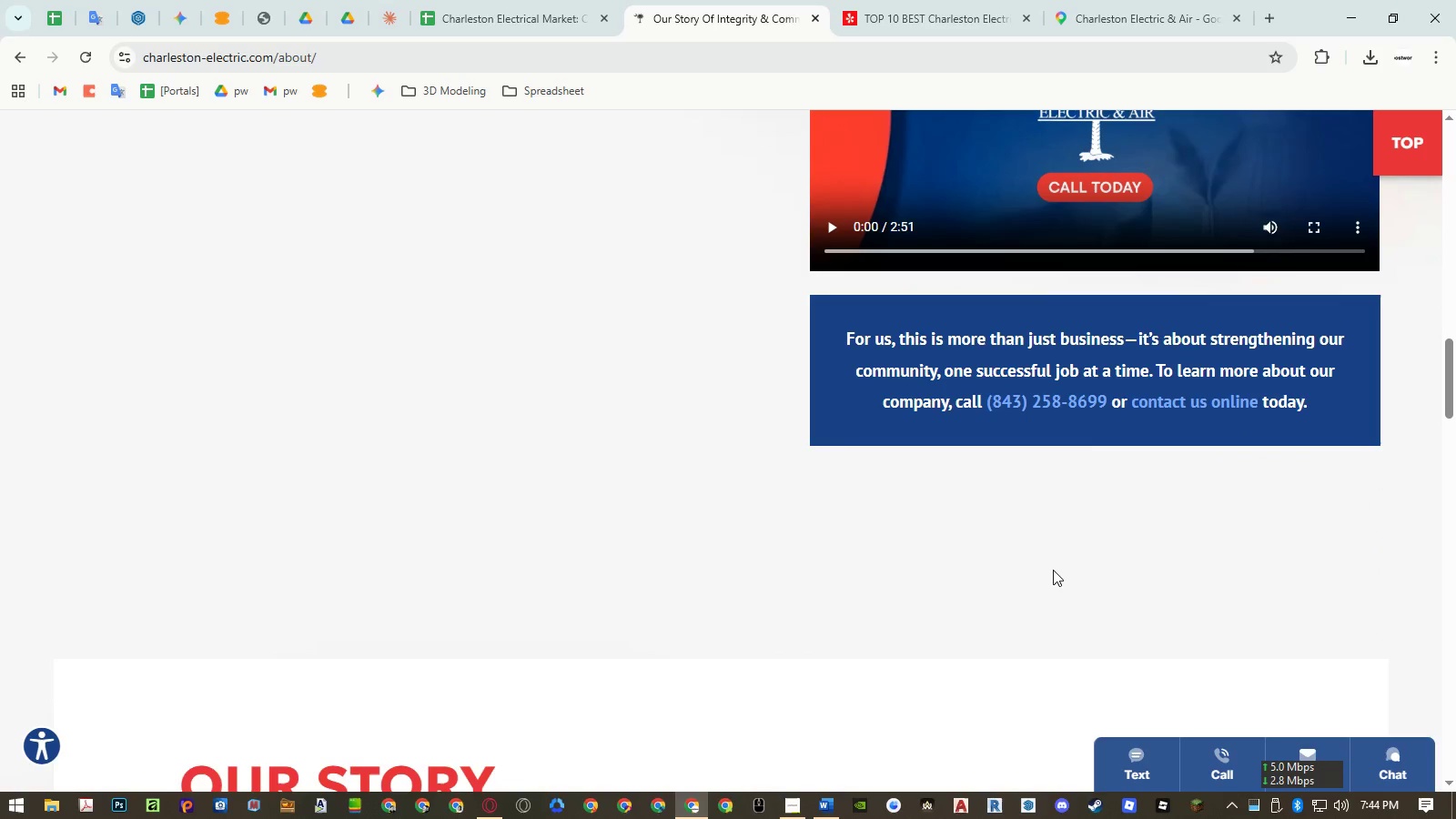 
middle_click([1159, 399])
 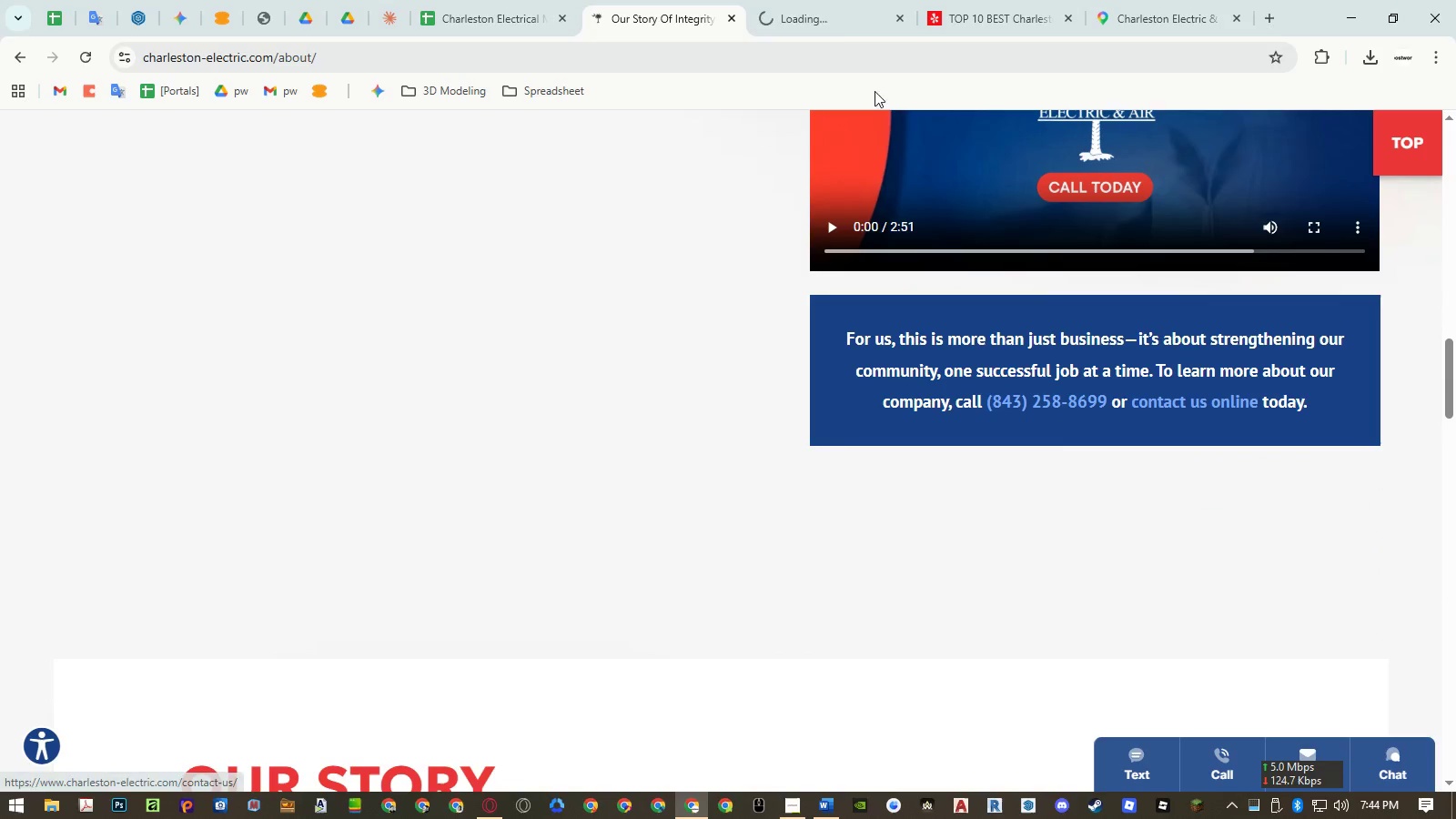 
left_click([829, 25])
 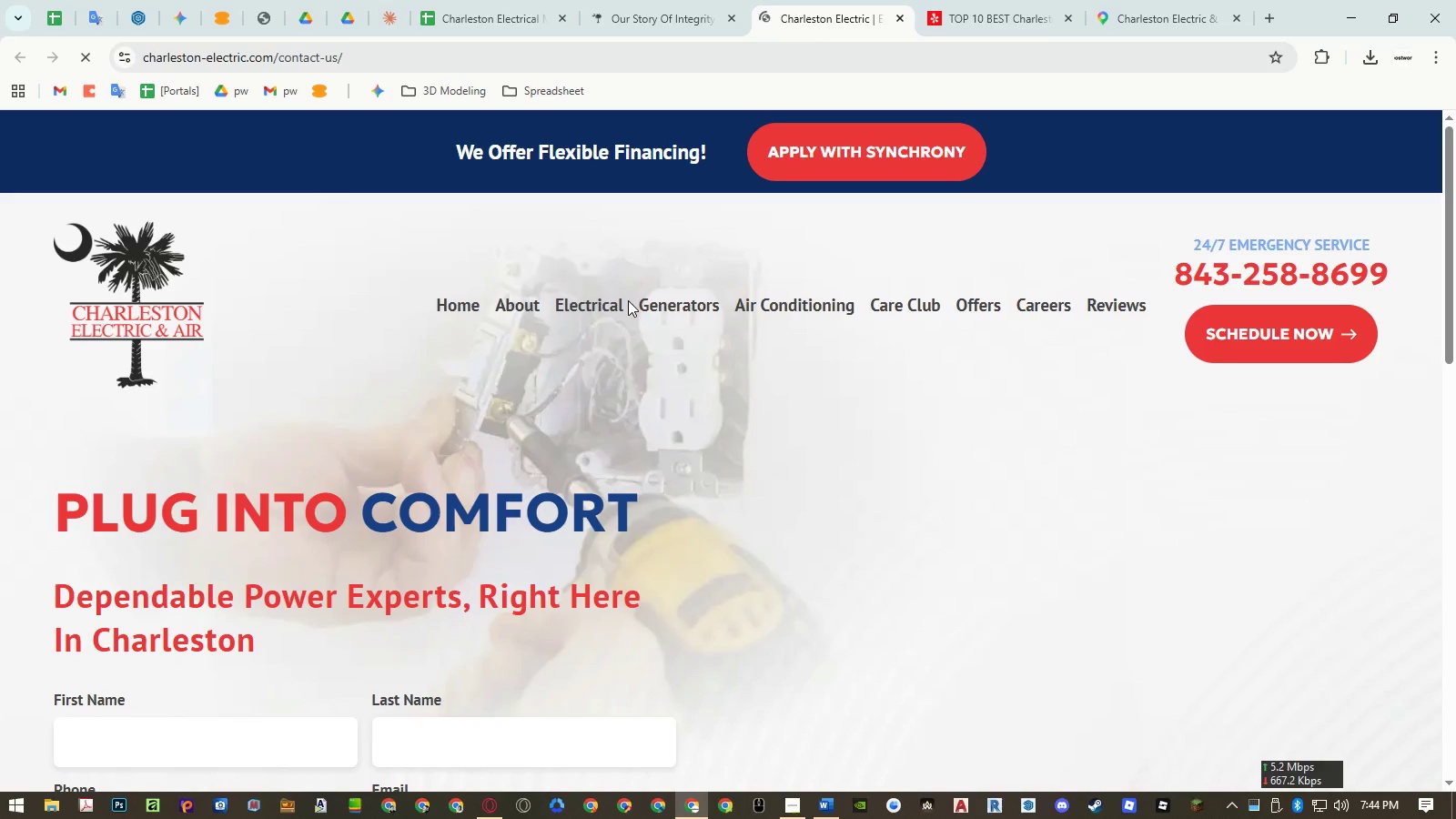 
scroll: coordinate [620, 382], scroll_direction: down, amount: 4.0
 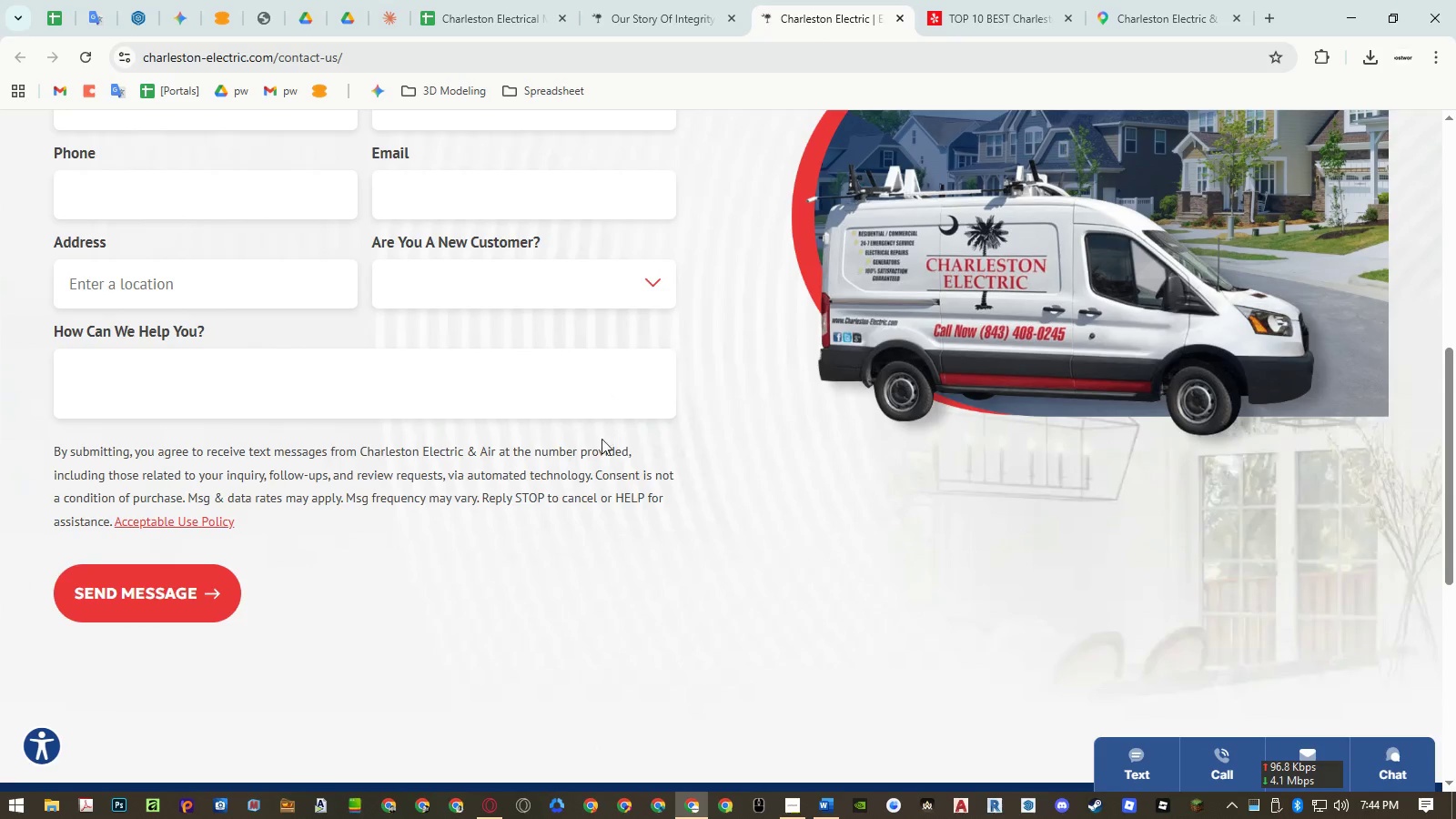 
scroll: coordinate [628, 470], scroll_direction: up, amount: 6.0
 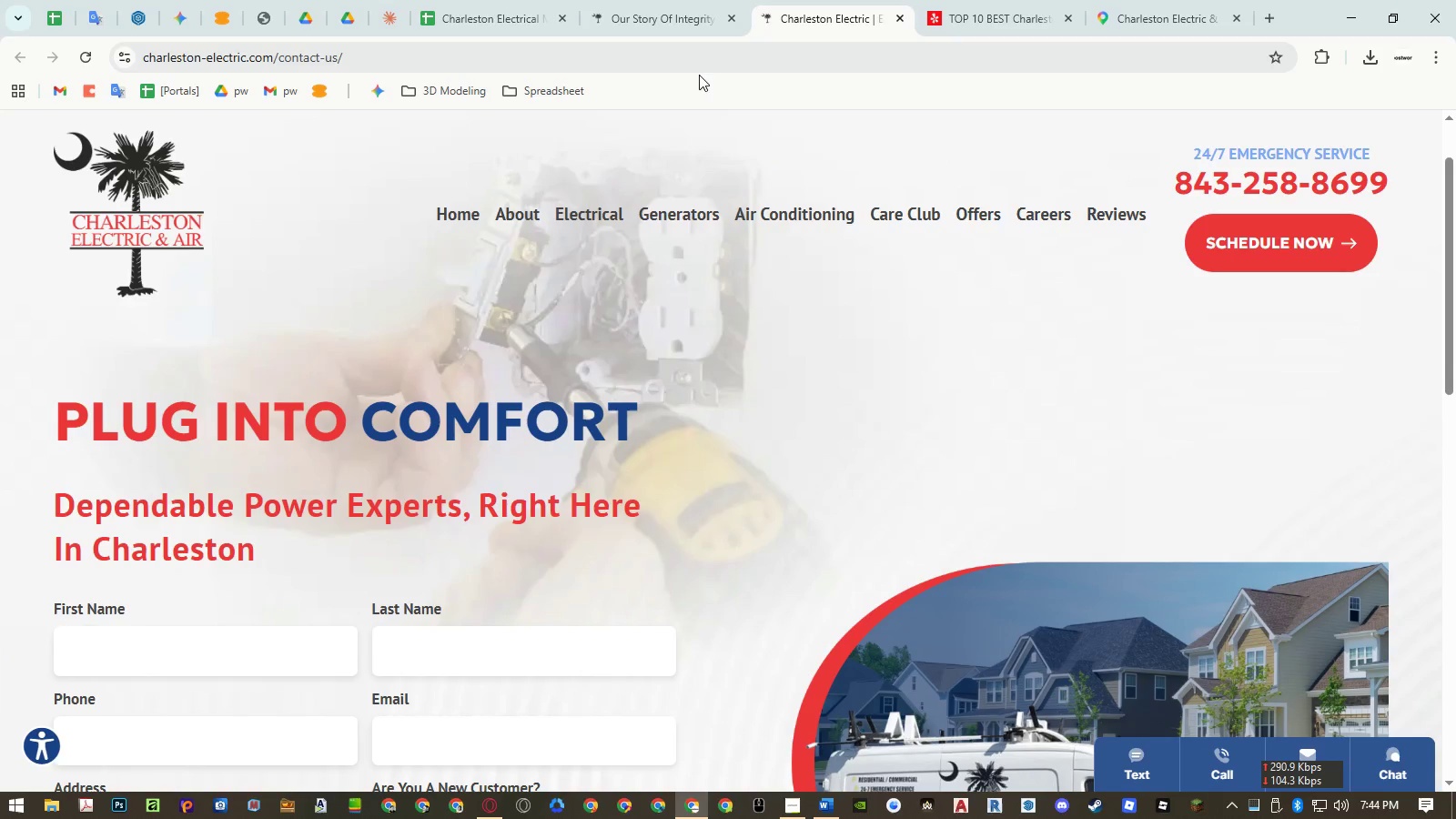 
left_click([676, 23])
 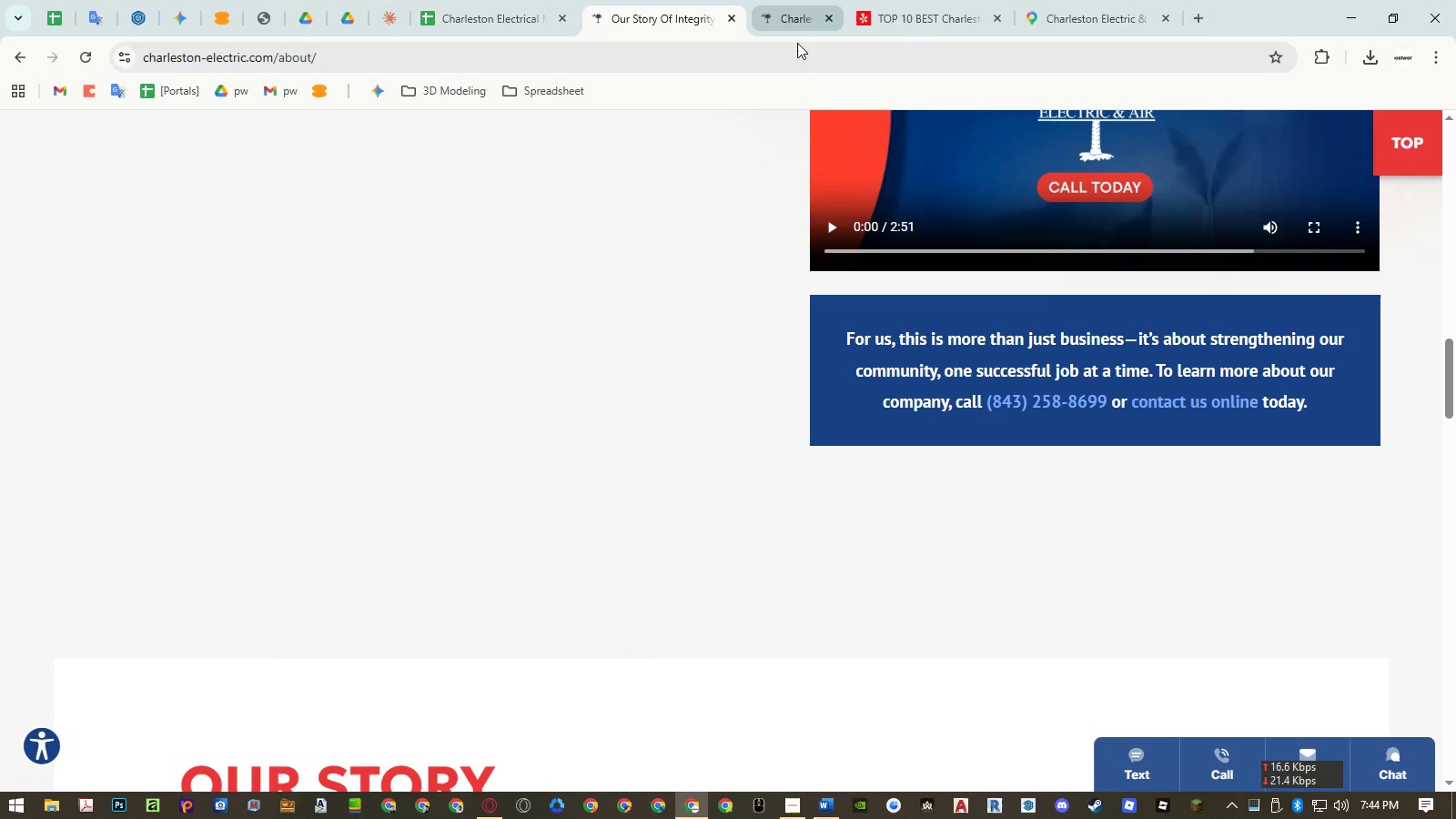 
scroll: coordinate [638, 421], scroll_direction: down, amount: 29.0
 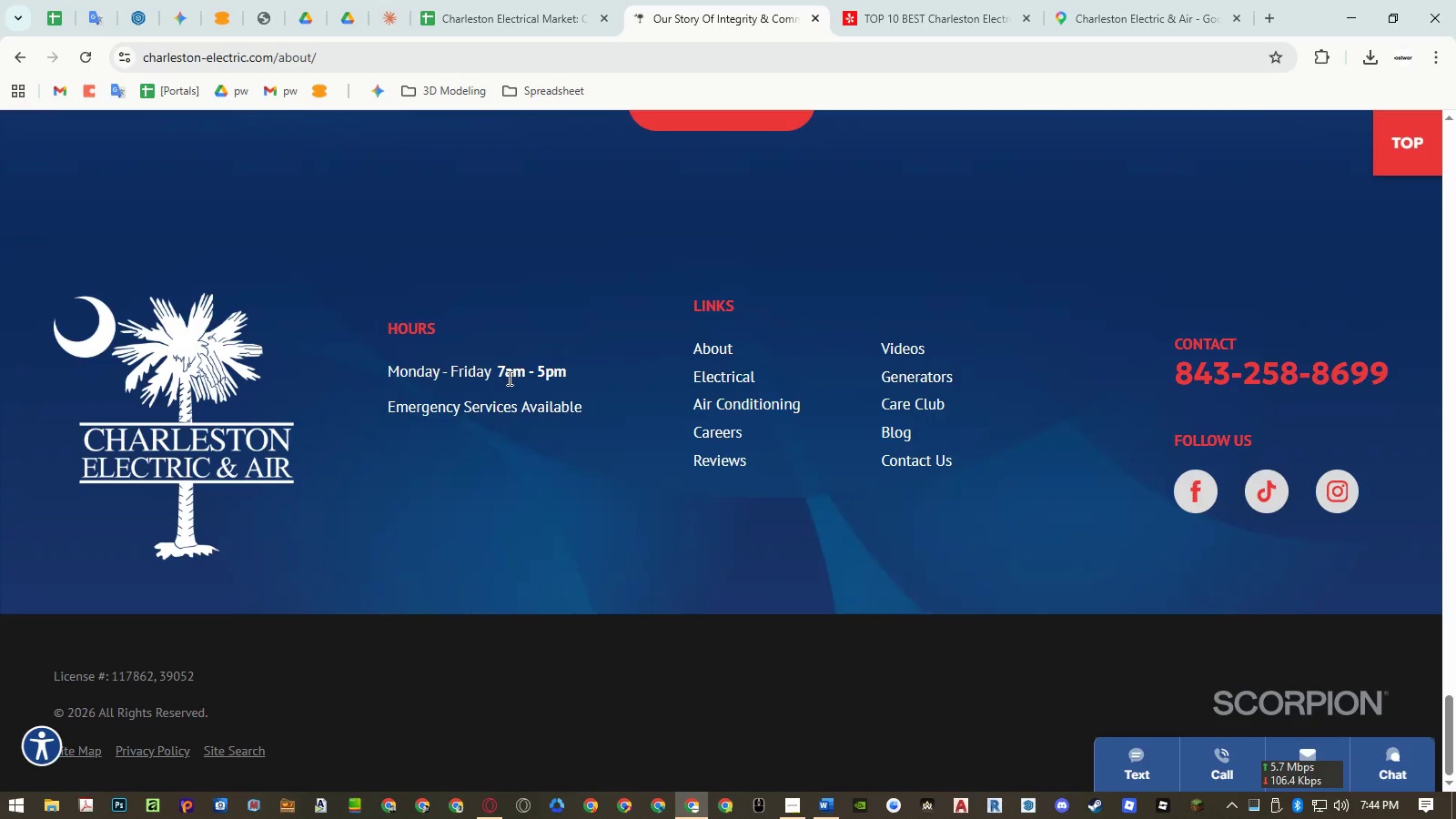 
wait(6.64)
 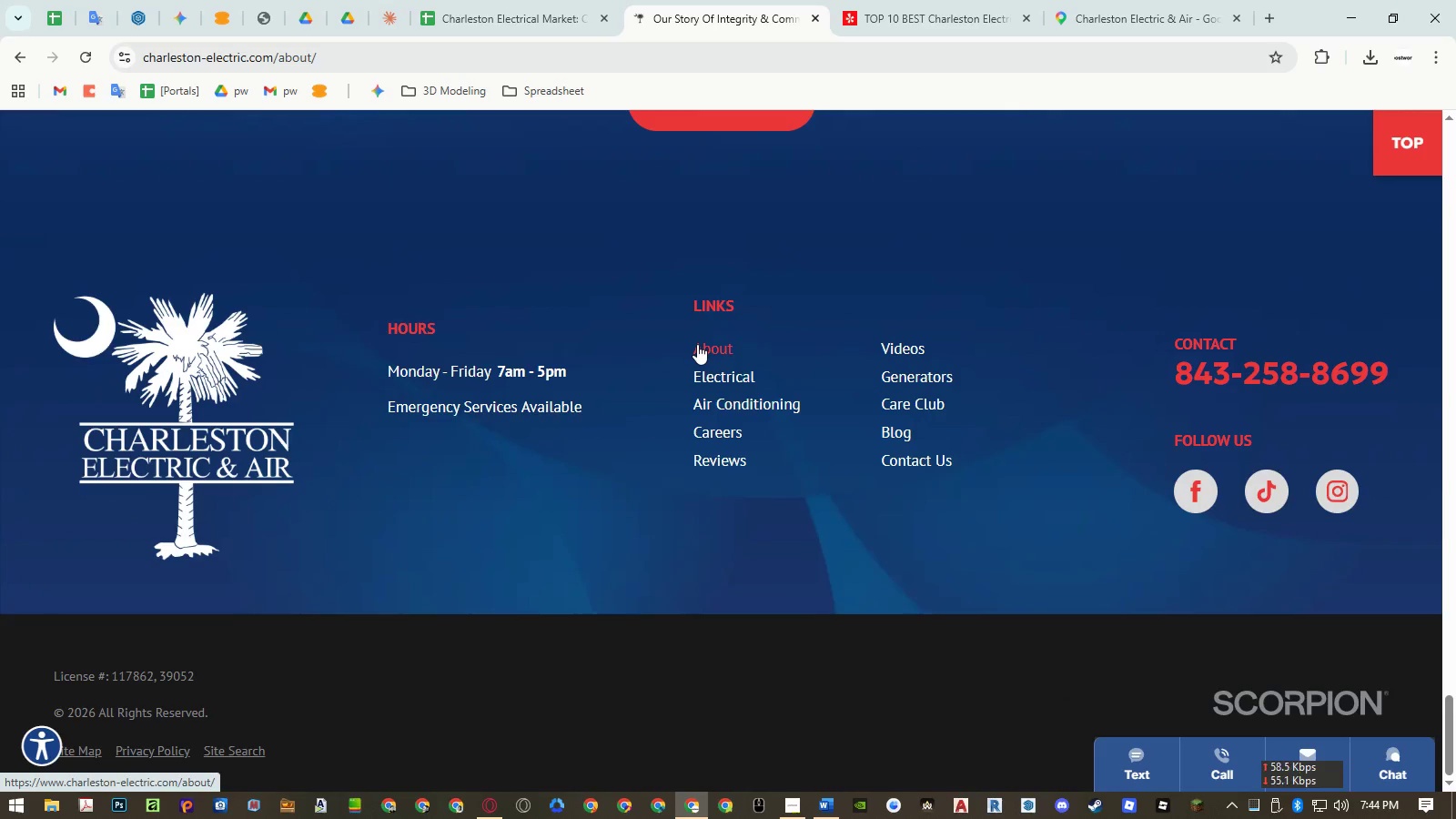 
left_click([1123, 19])
 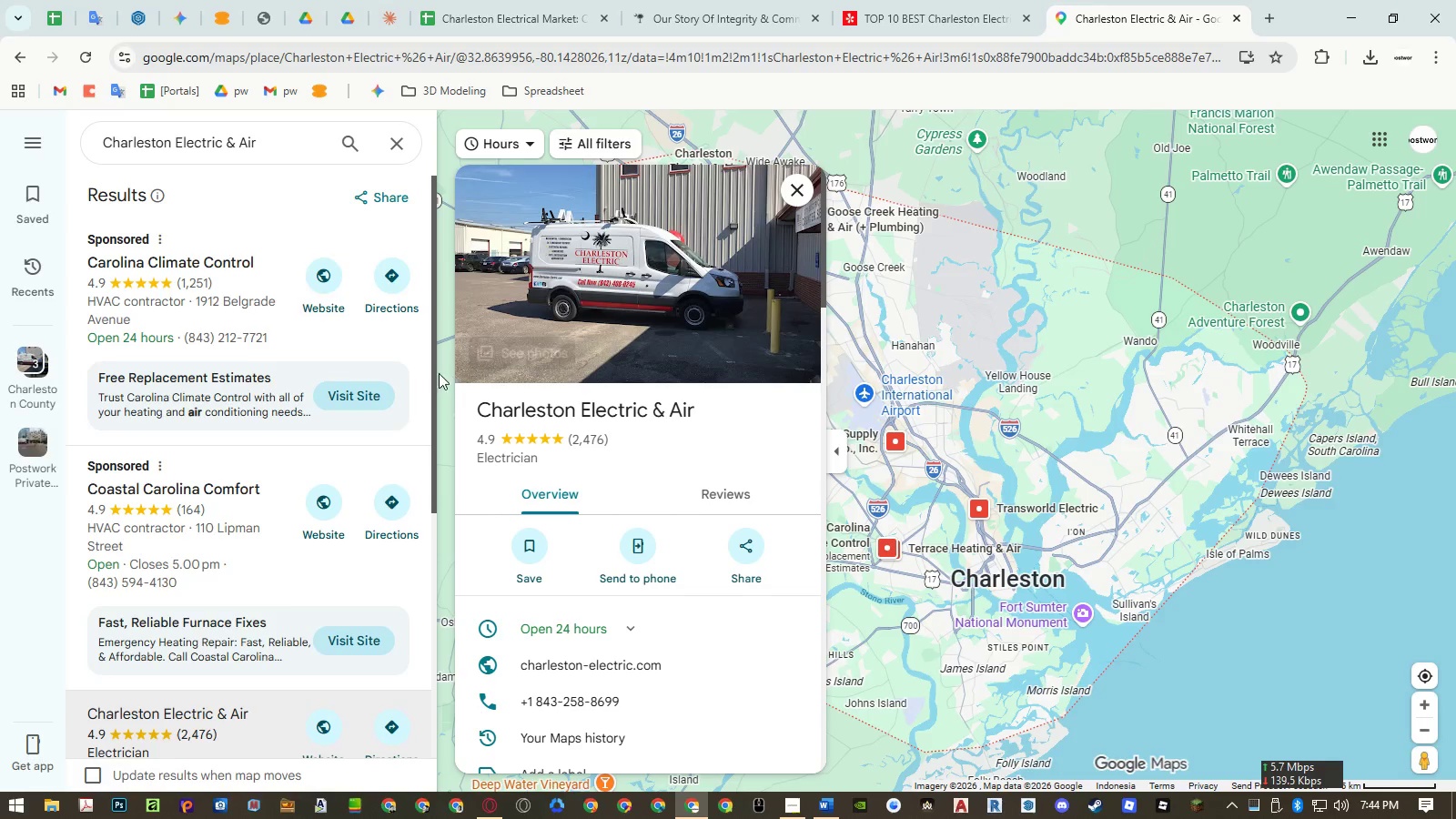 
left_click([465, 10])
 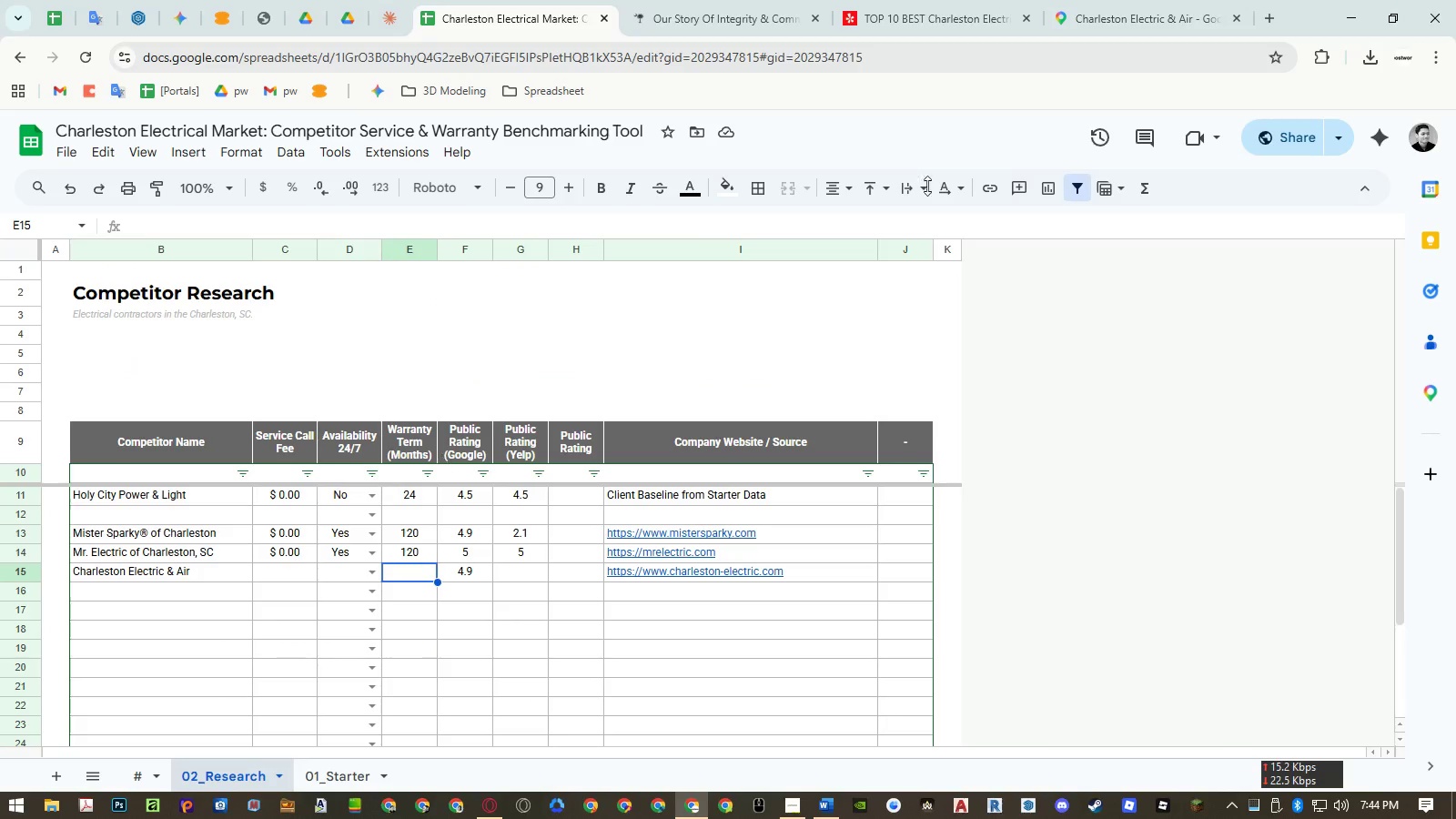 
left_click([1103, 11])
 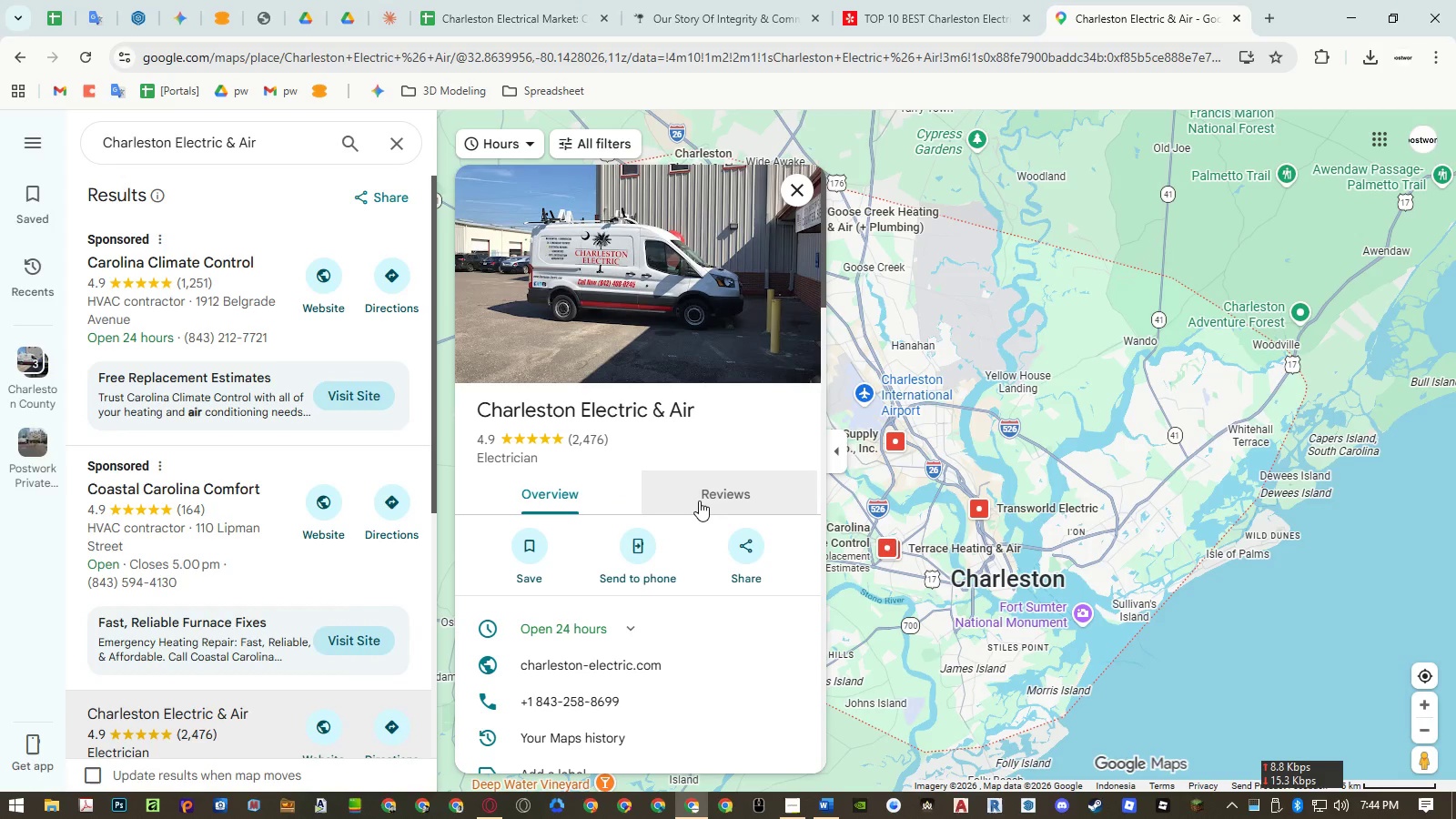 
scroll: coordinate [661, 621], scroll_direction: down, amount: 2.0
 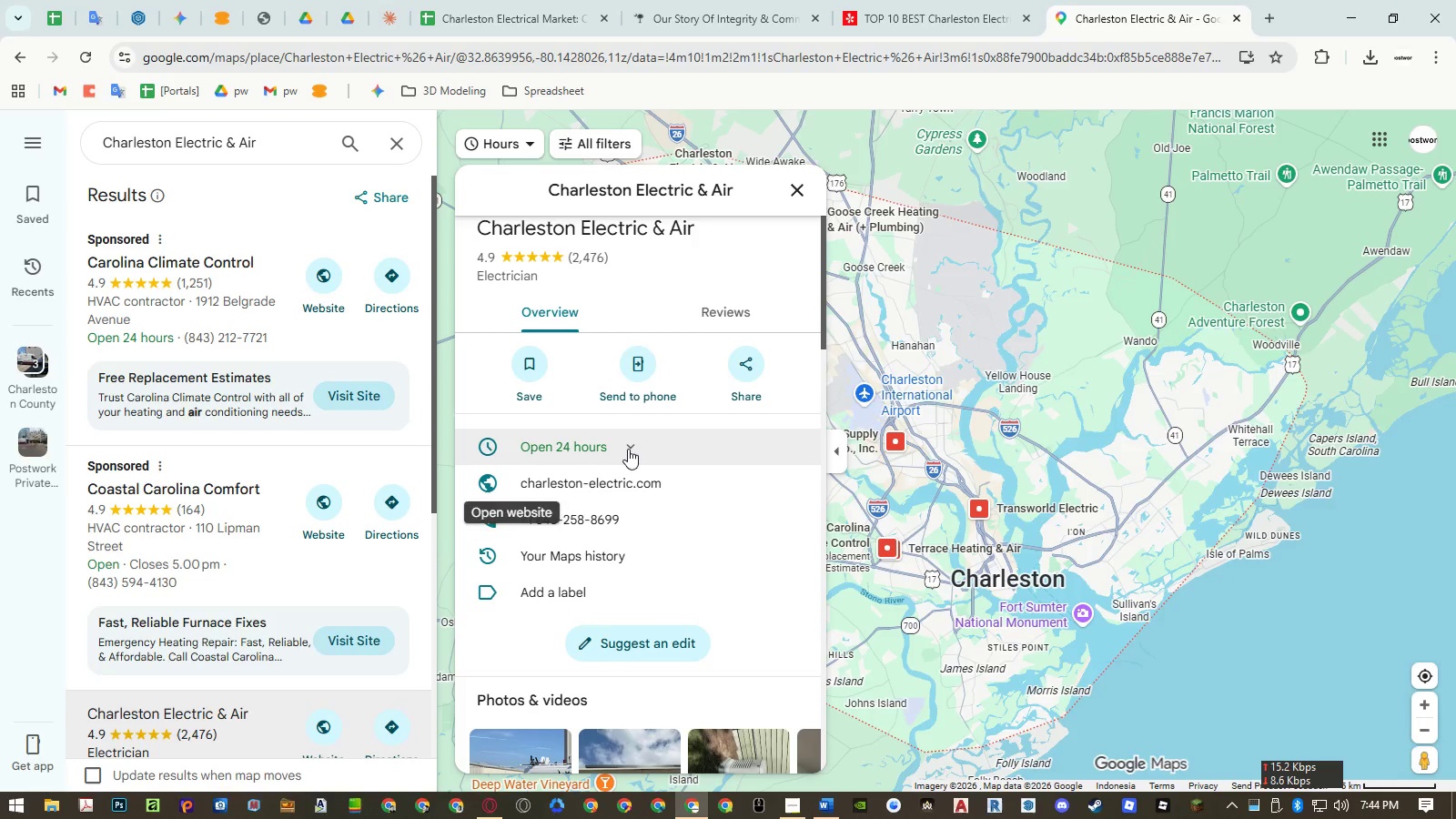 
left_click([628, 449])
 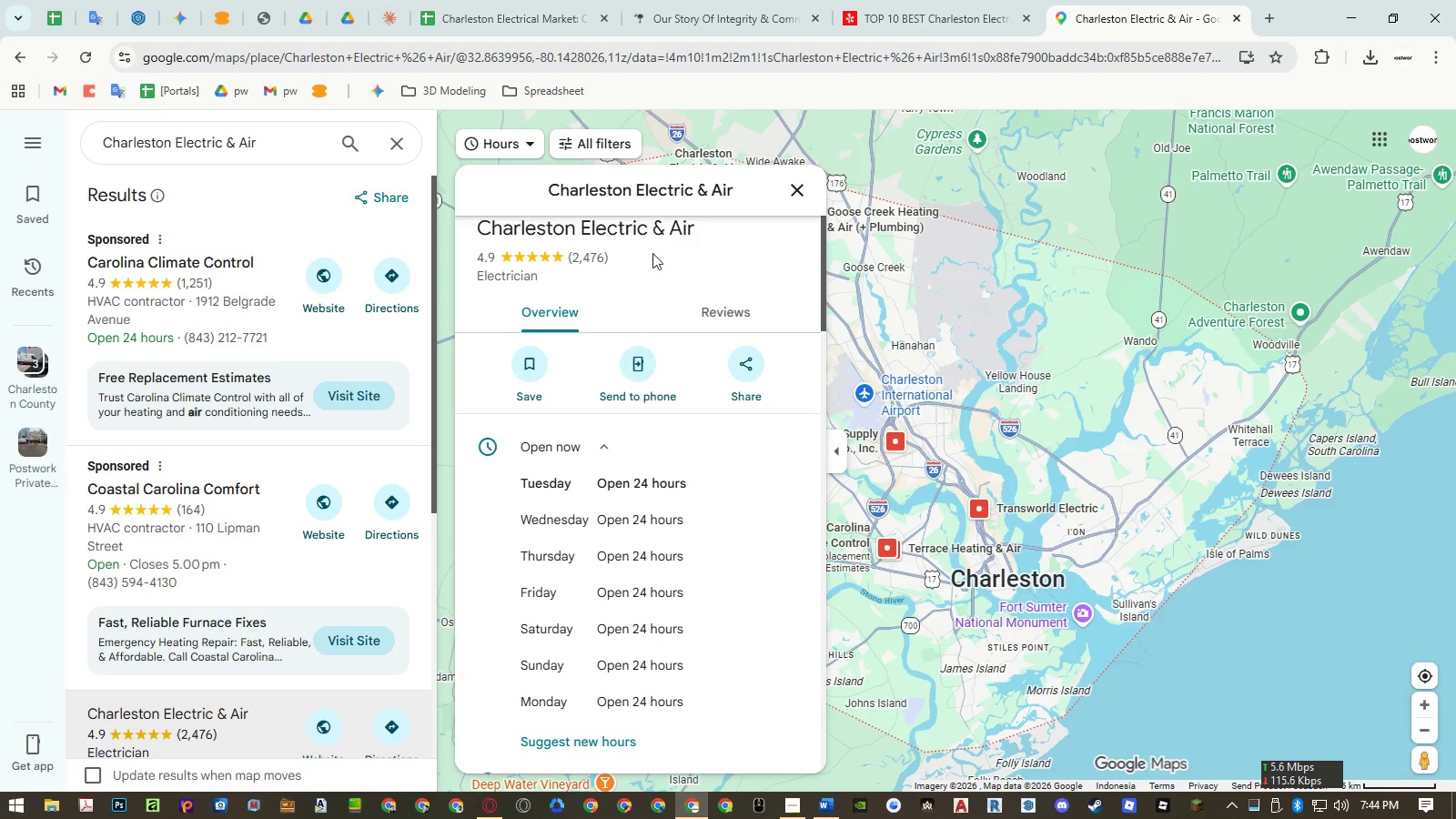 
left_click([515, 14])
 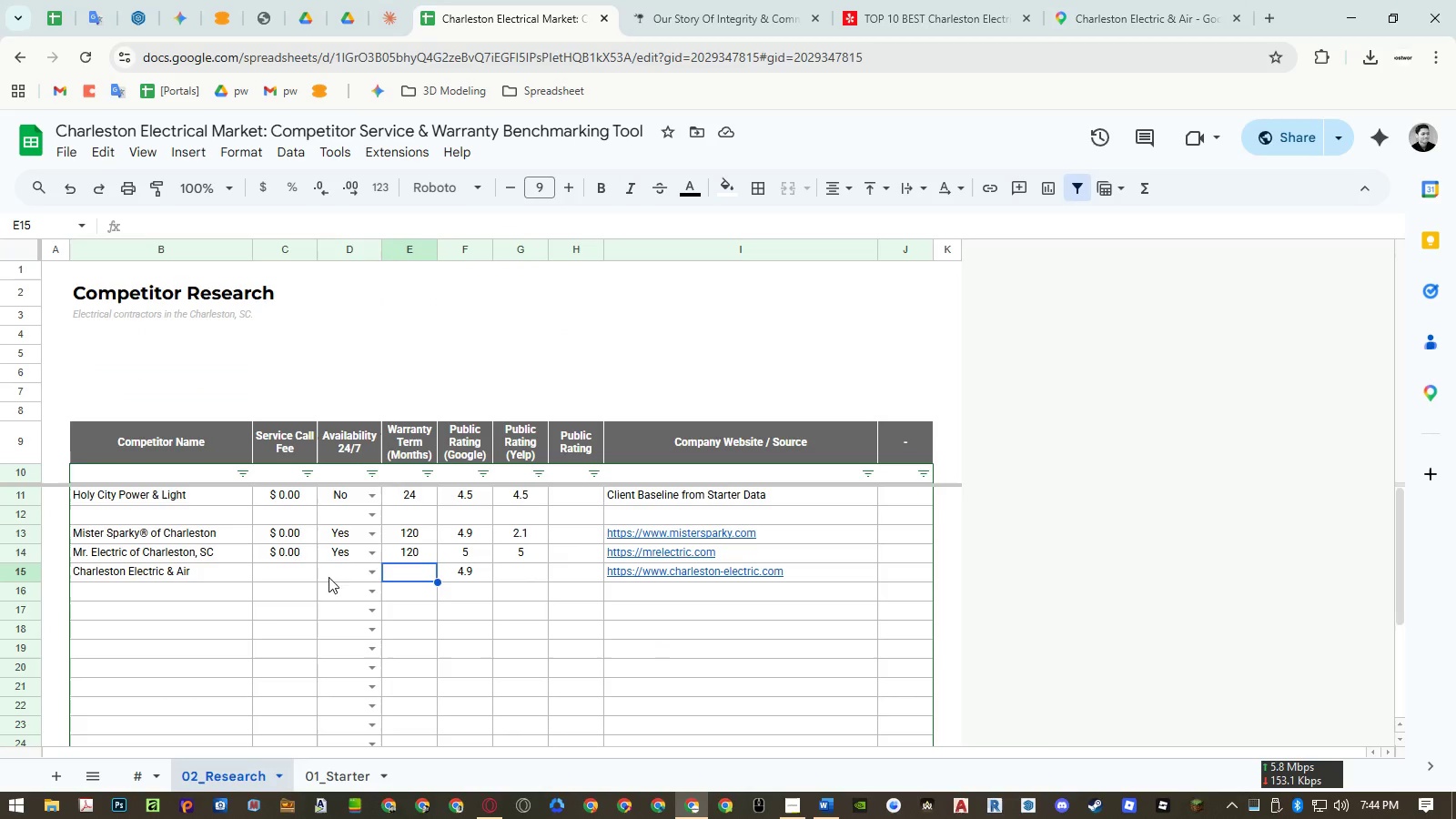 
left_click([369, 571])
 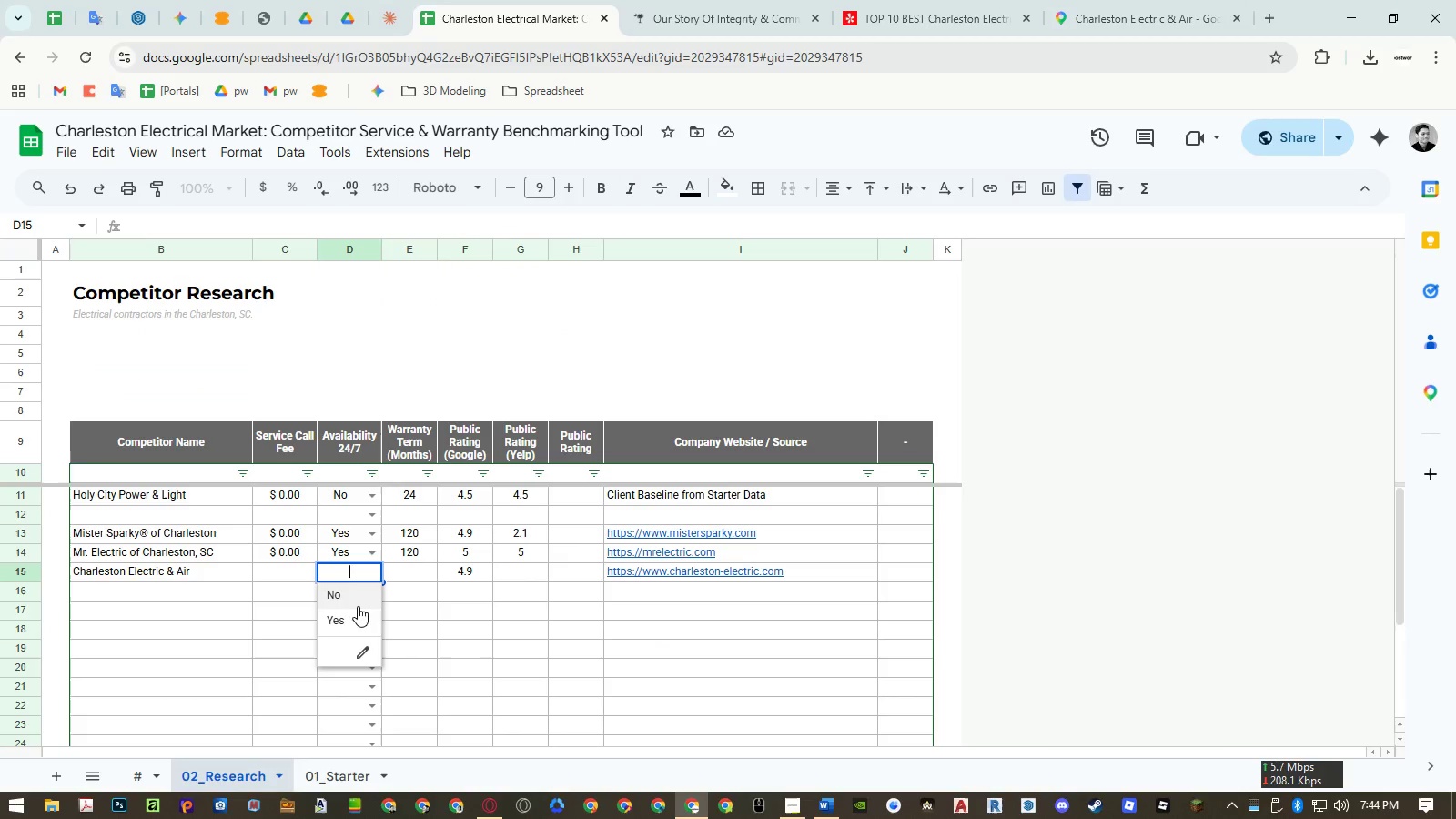 
left_click([355, 614])
 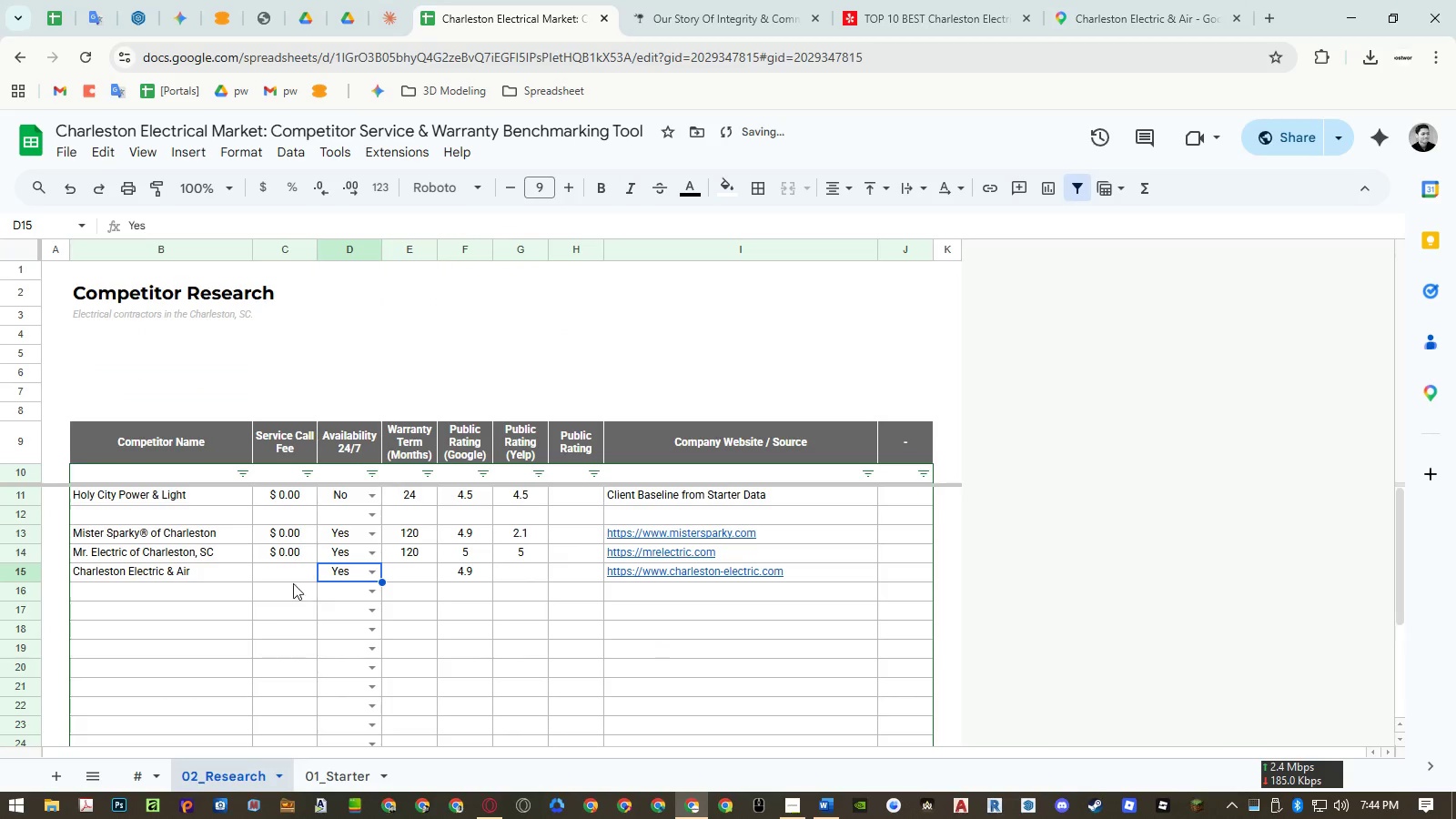 
left_click([289, 578])
 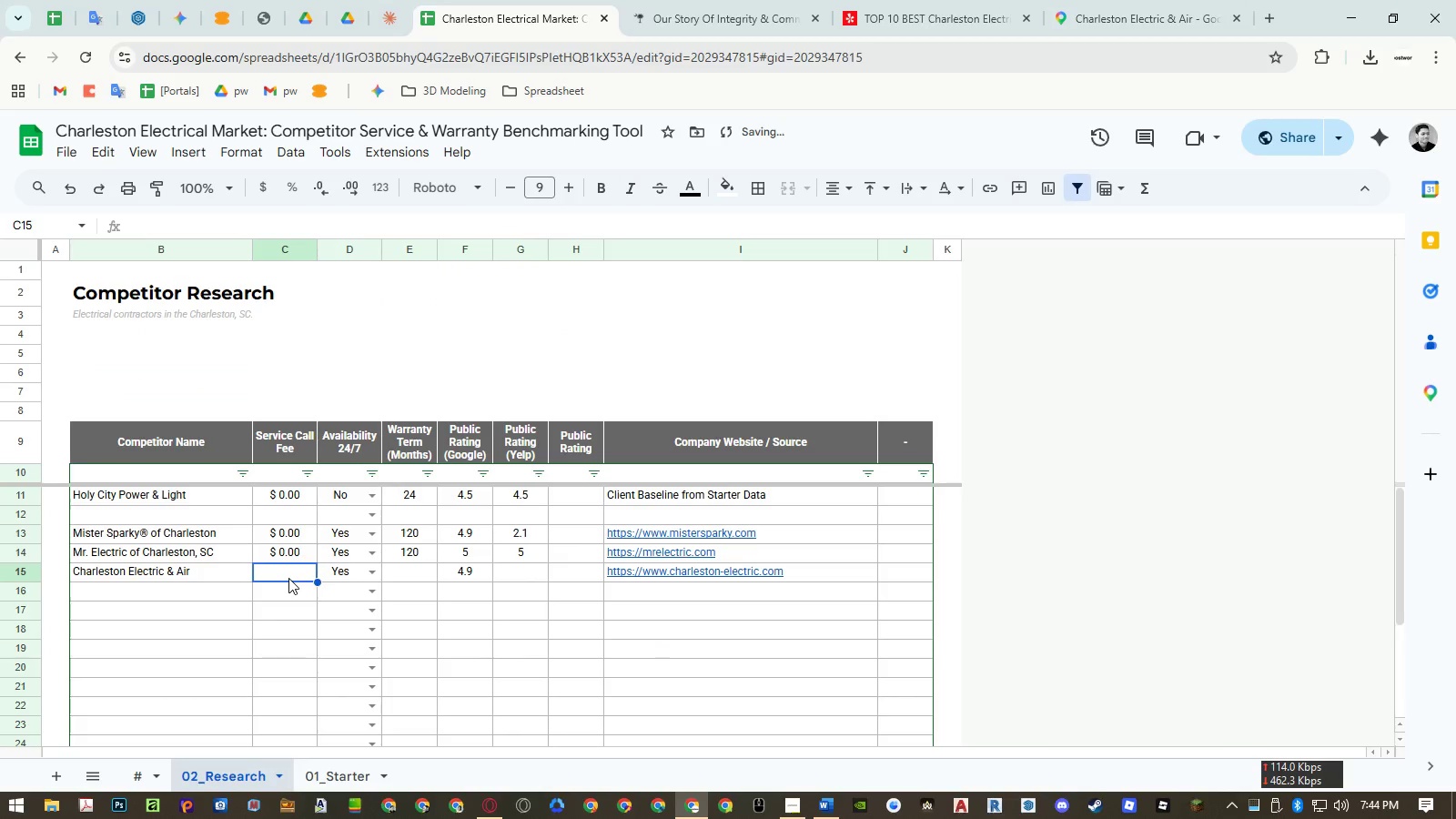 
key(Numpad0)
 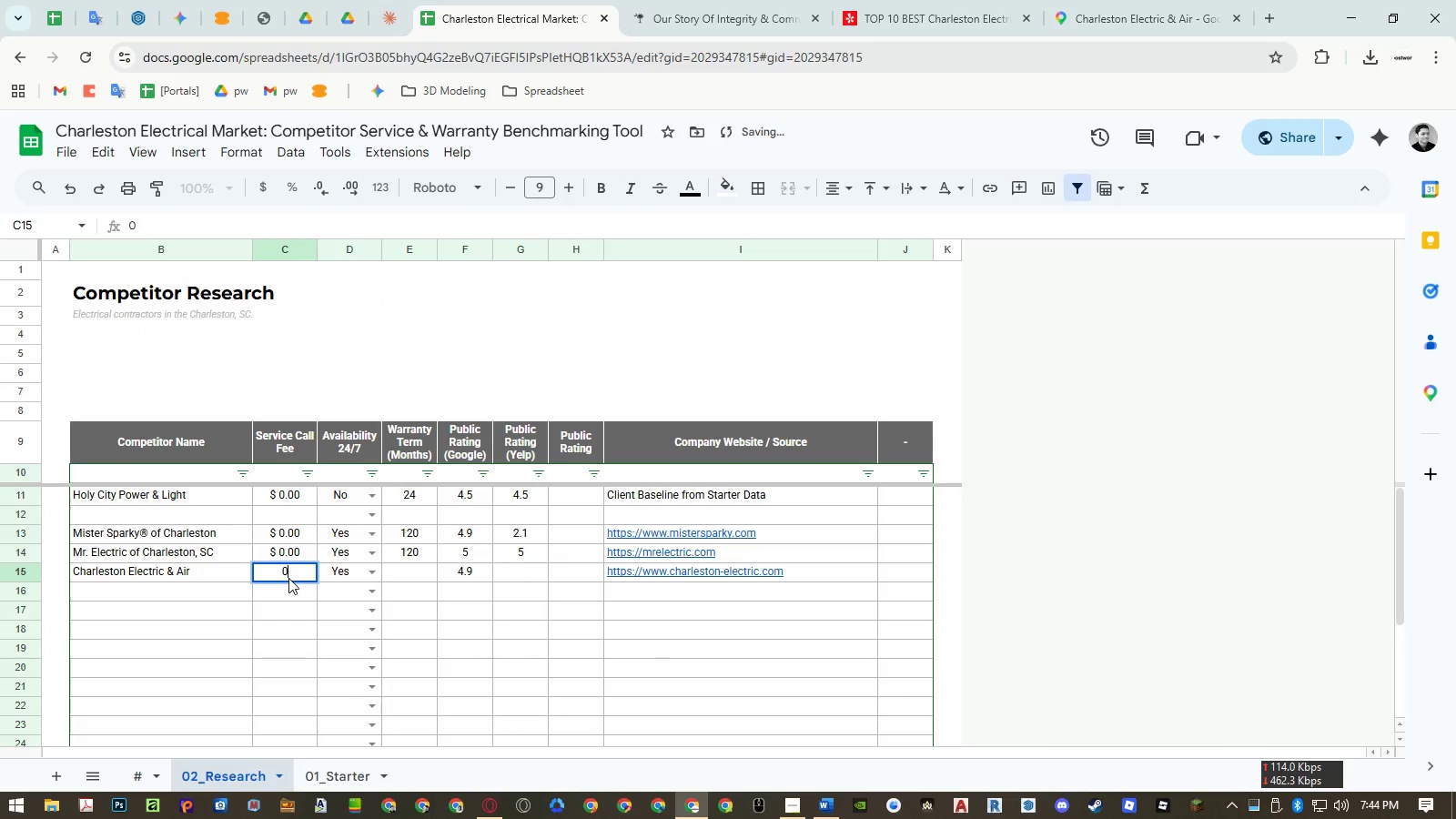 
key(ArrowRight)
 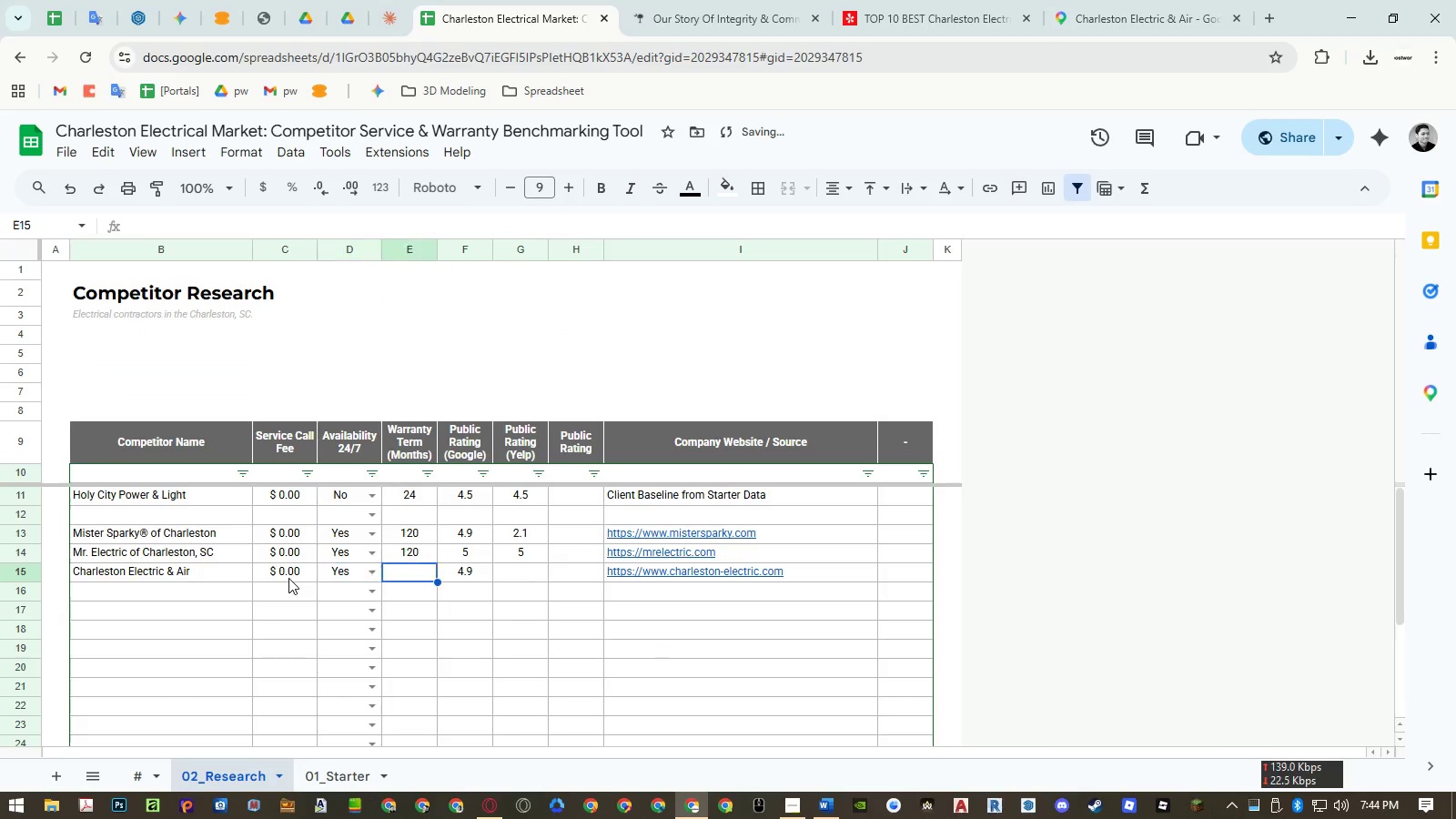 
key(ArrowRight)
 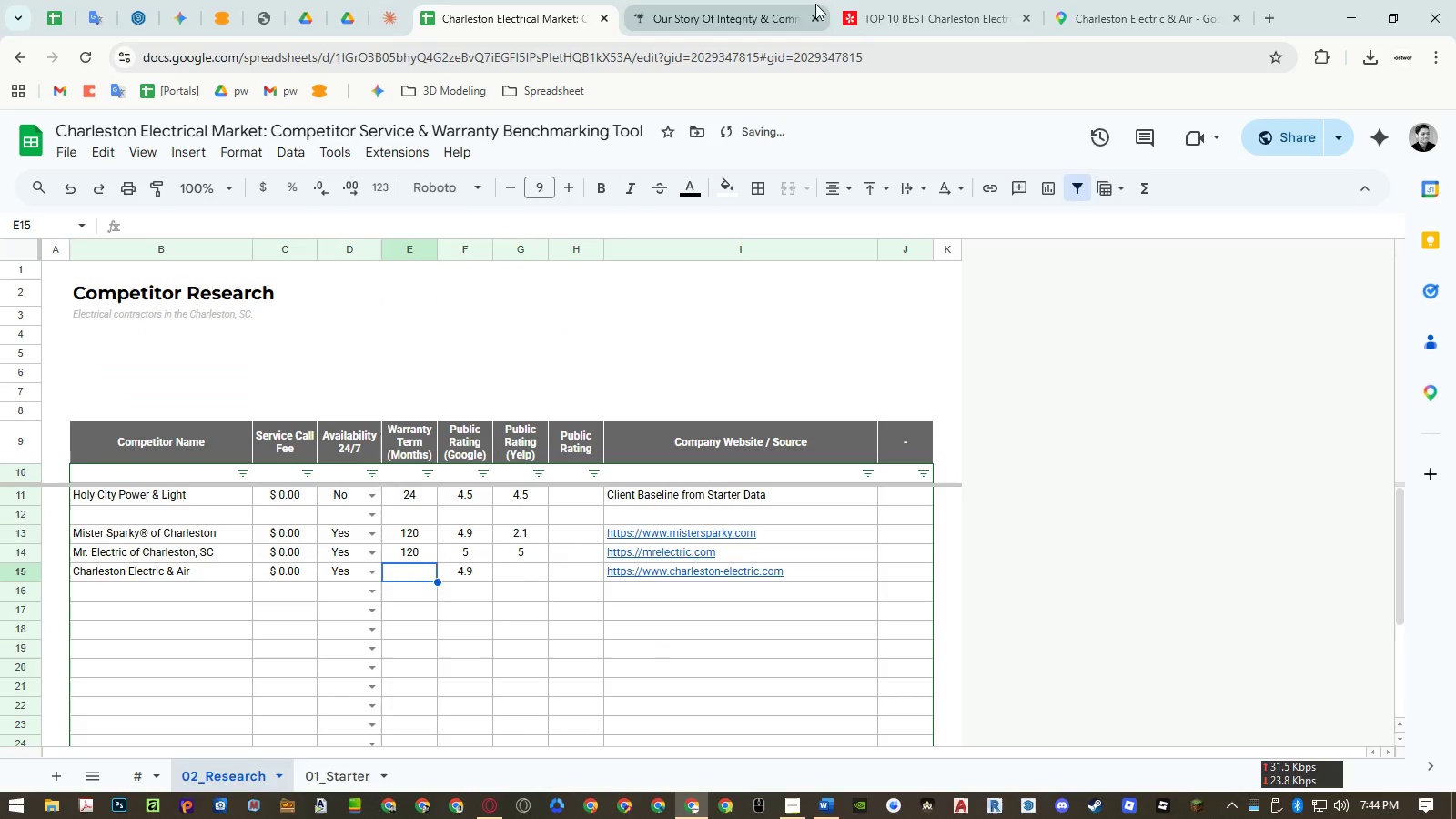 
mouse_move([795, 3])
 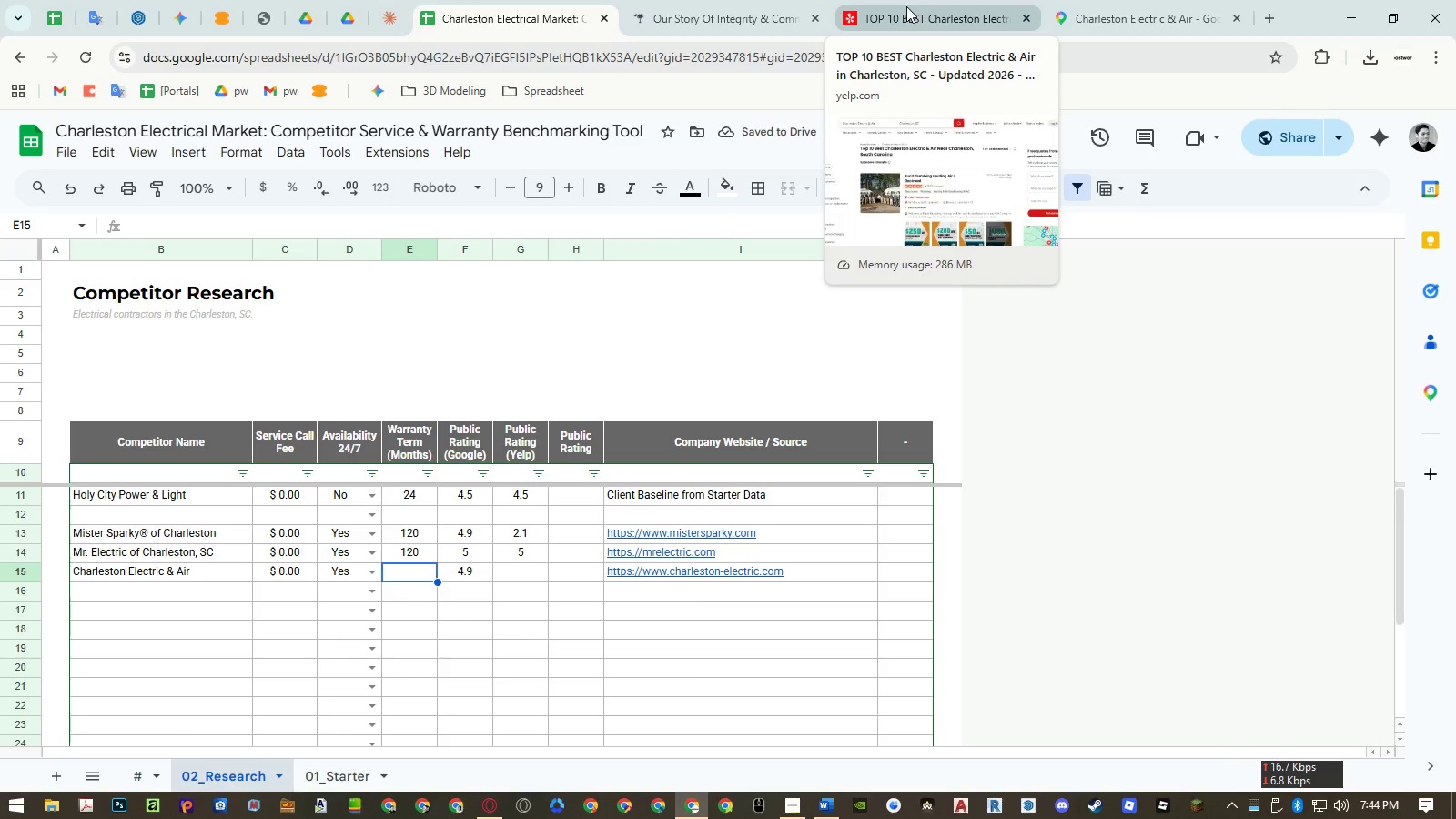 
left_click([906, 6])
 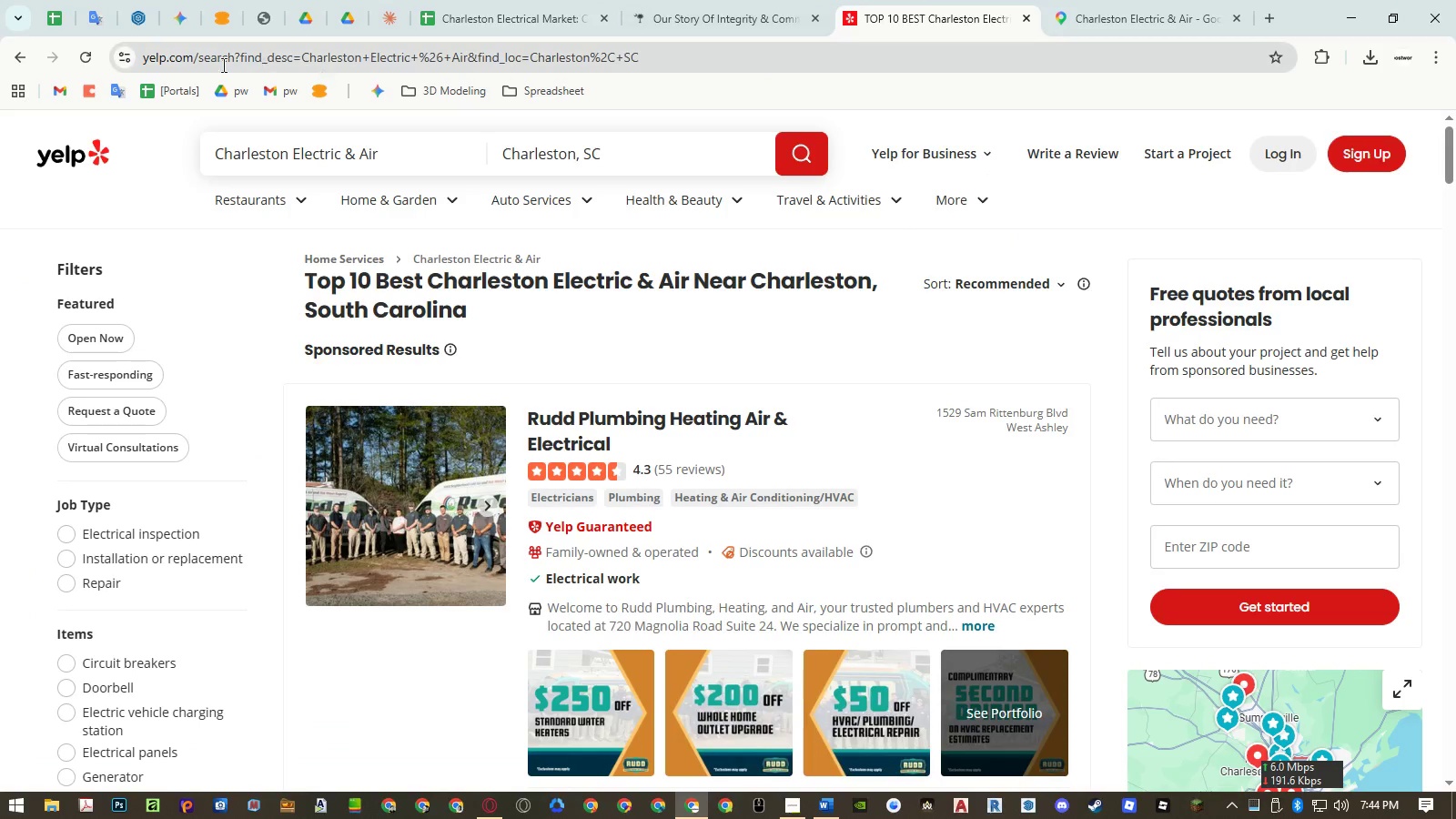 
left_click([30, 59])
 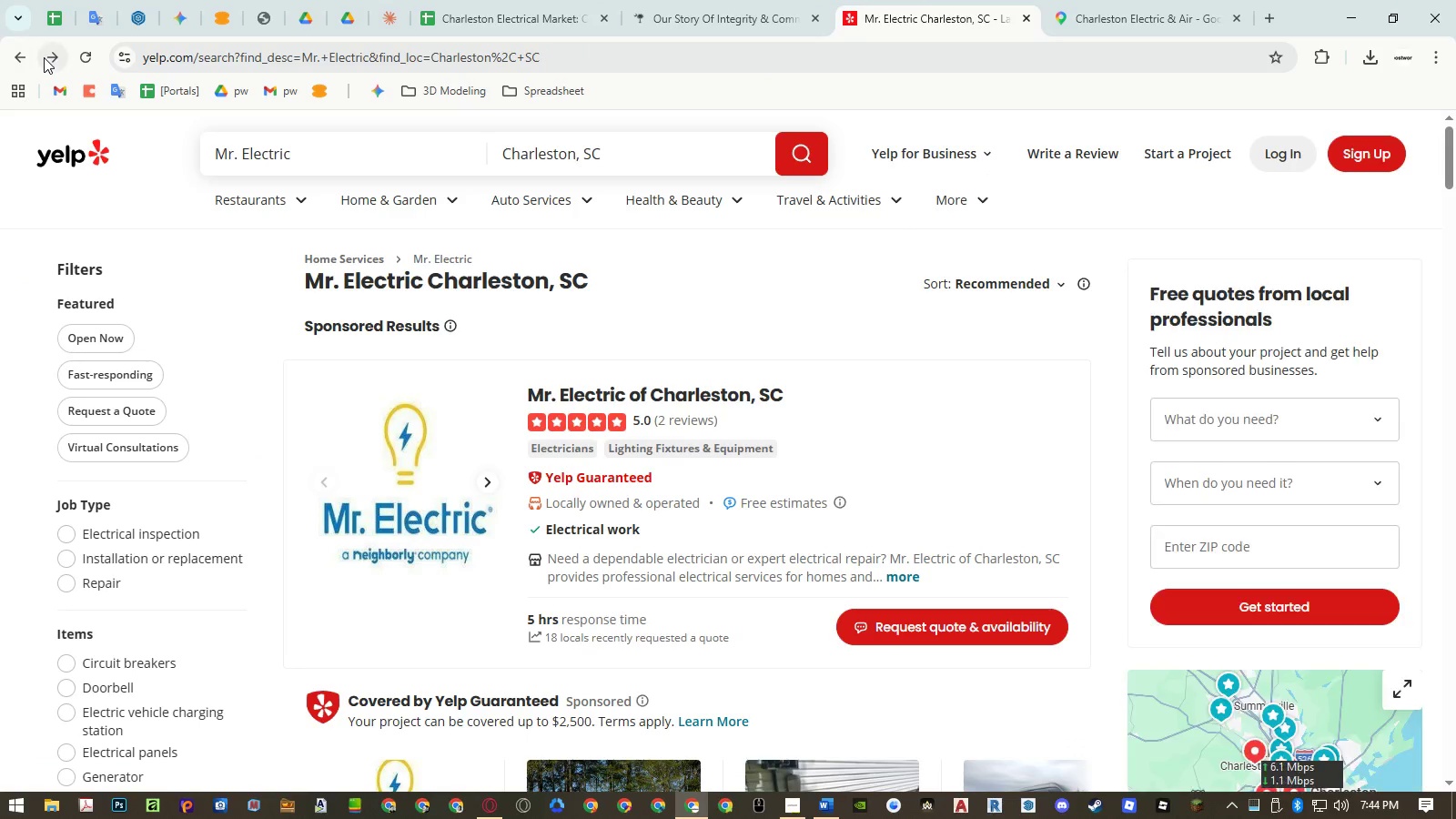 
left_click([44, 57])
 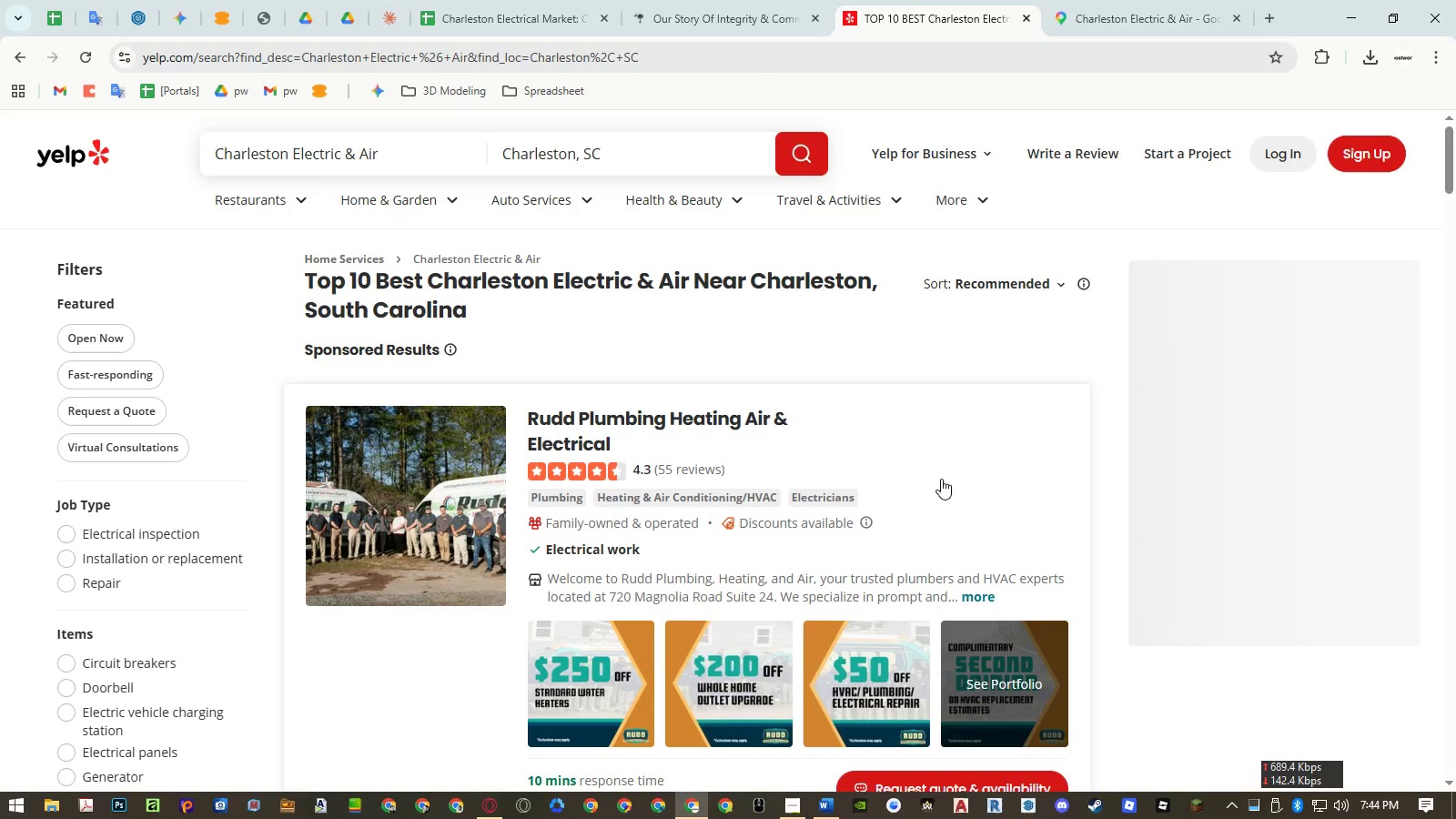 
scroll: coordinate [919, 536], scroll_direction: down, amount: 6.0
 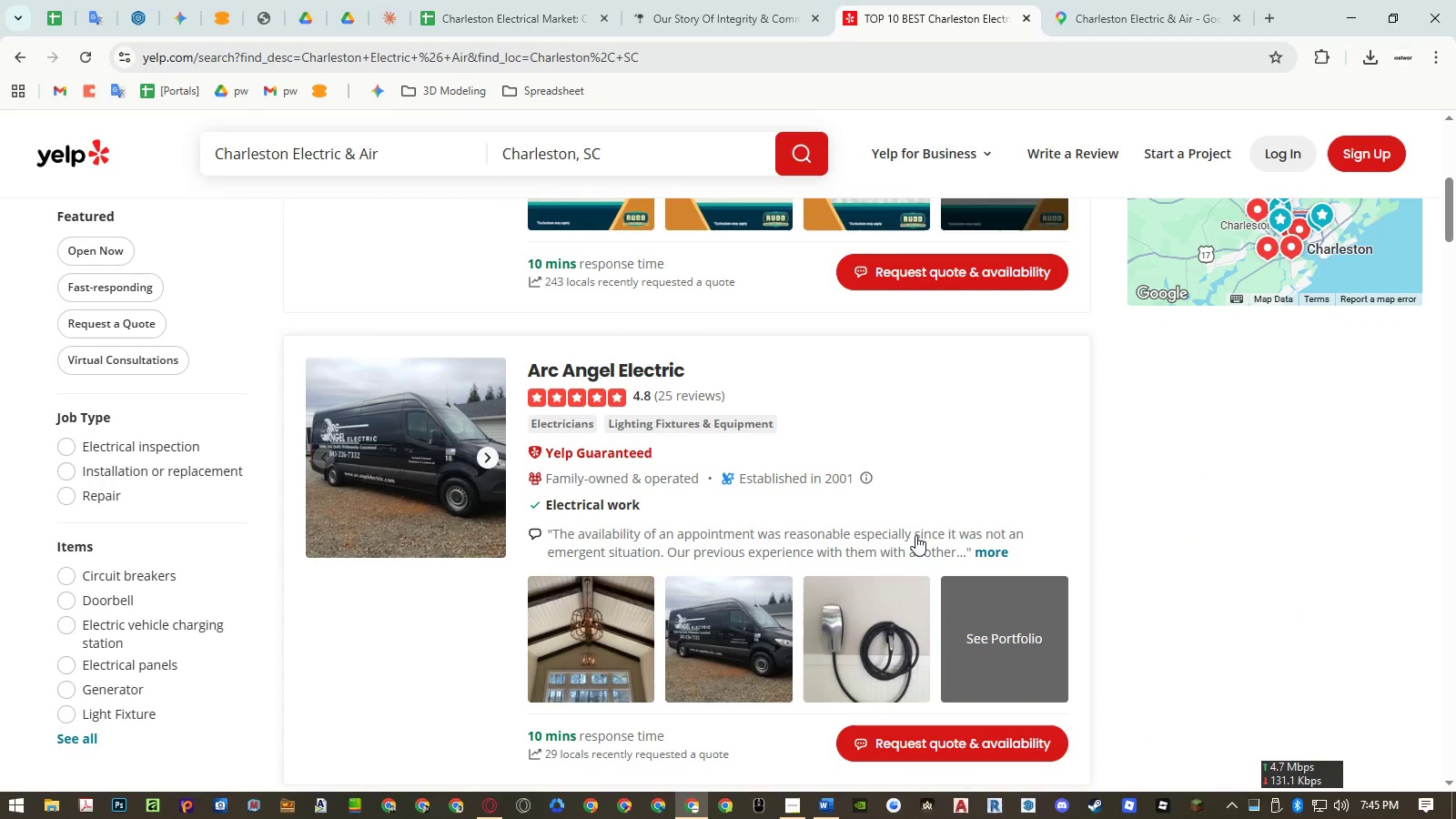 
scroll: coordinate [915, 547], scroll_direction: up, amount: 10.0
 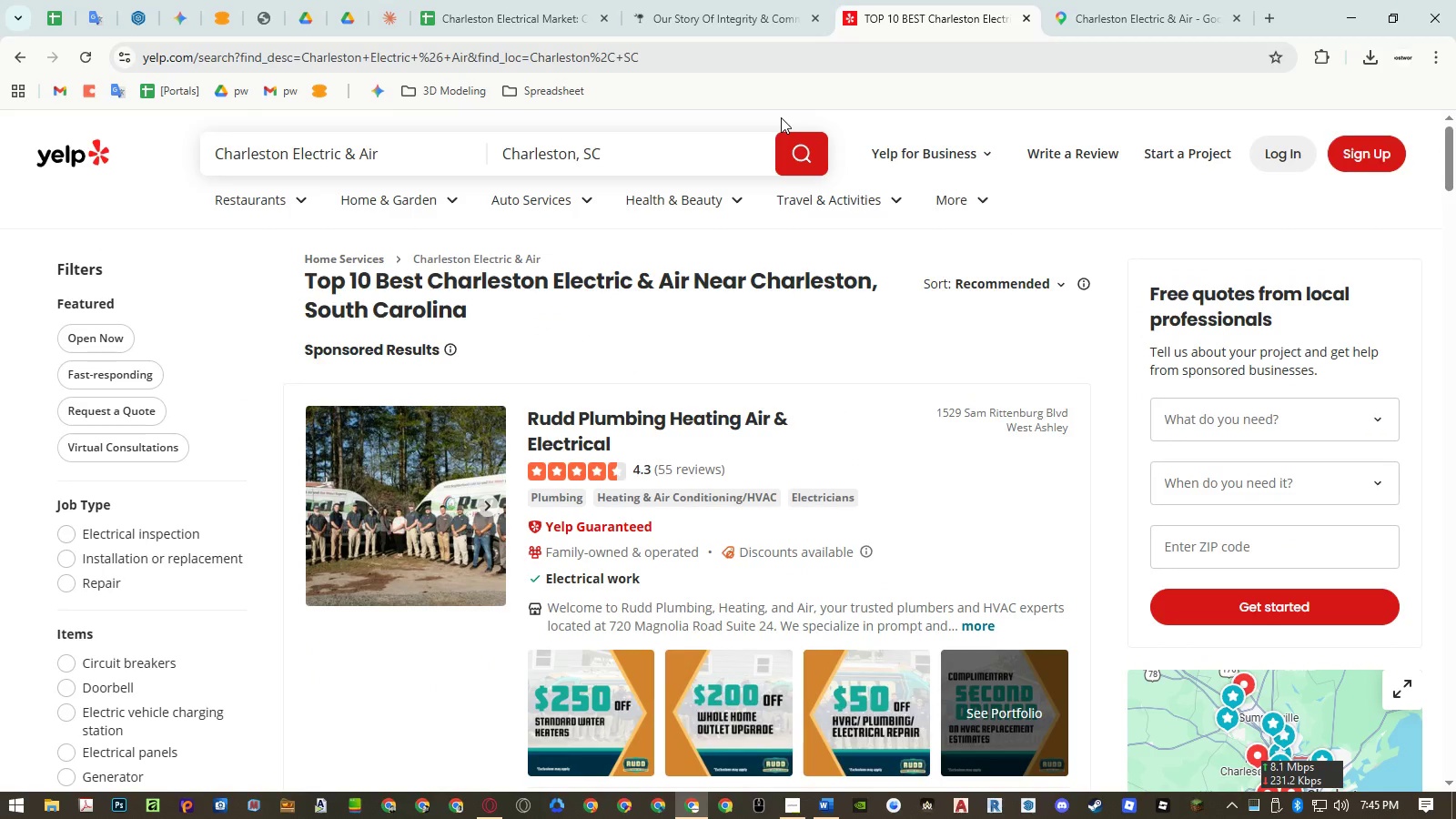 
mouse_move([794, 5])
 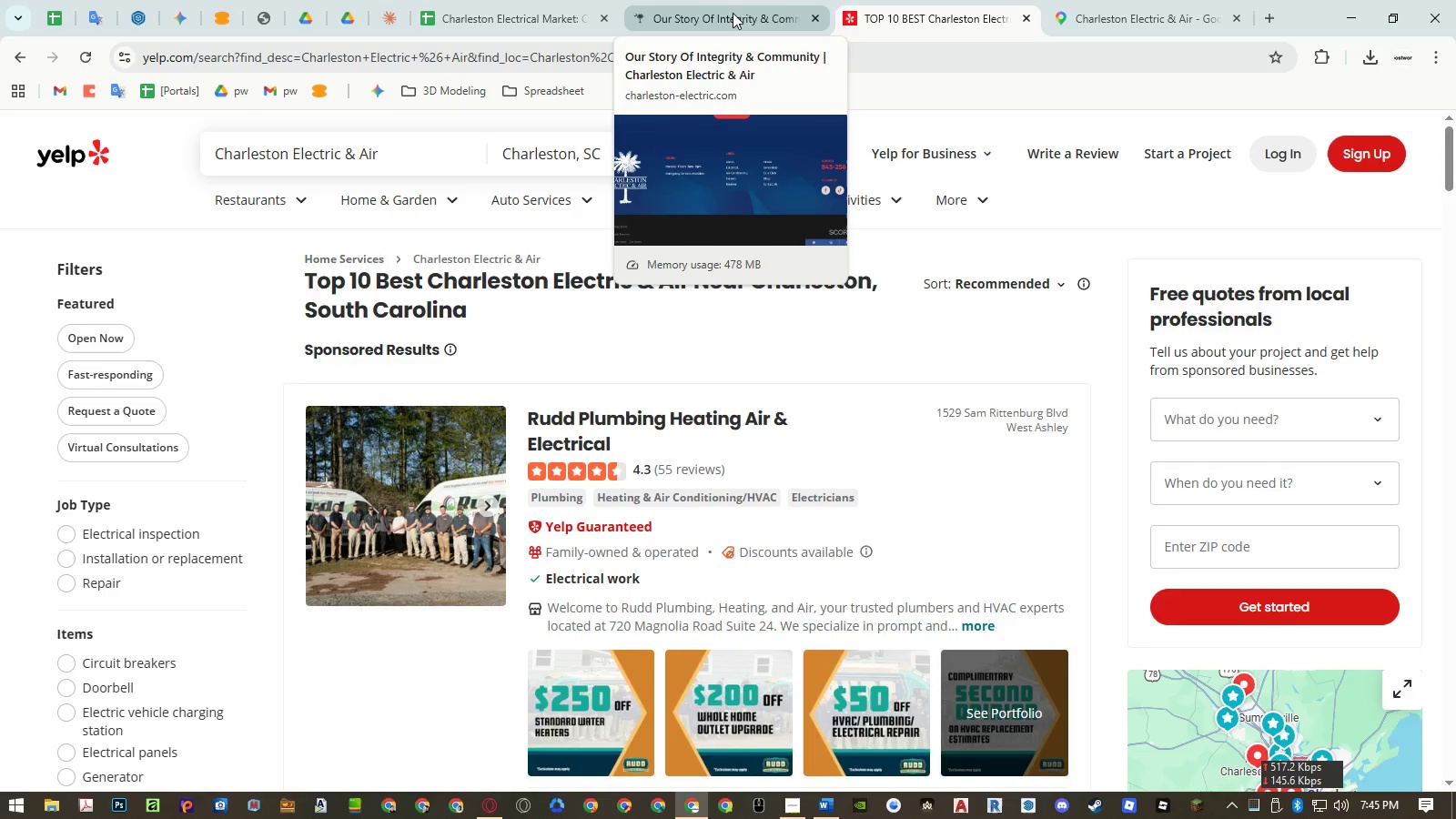 
left_click([733, 13])
 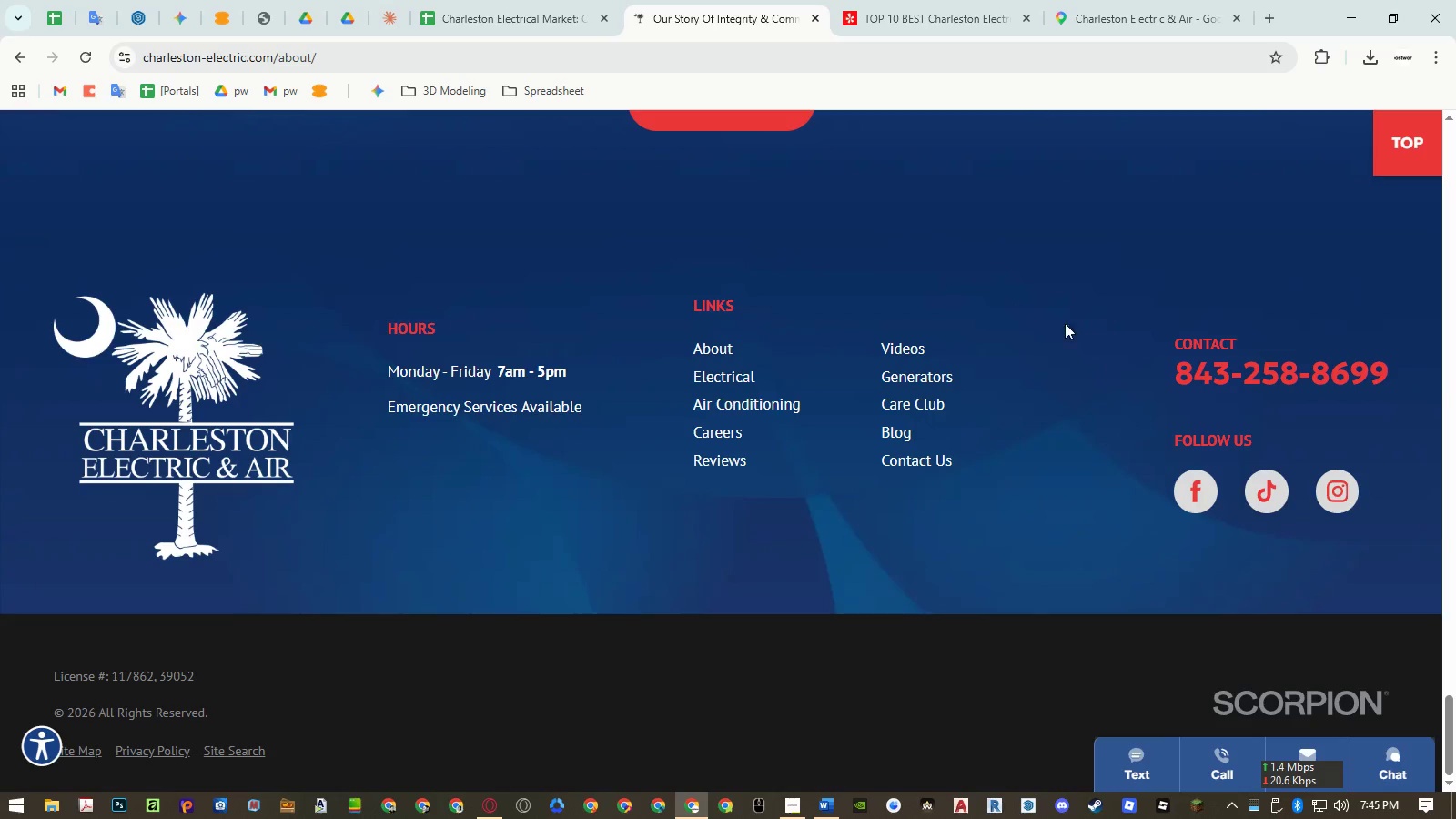 
wait(5.49)
 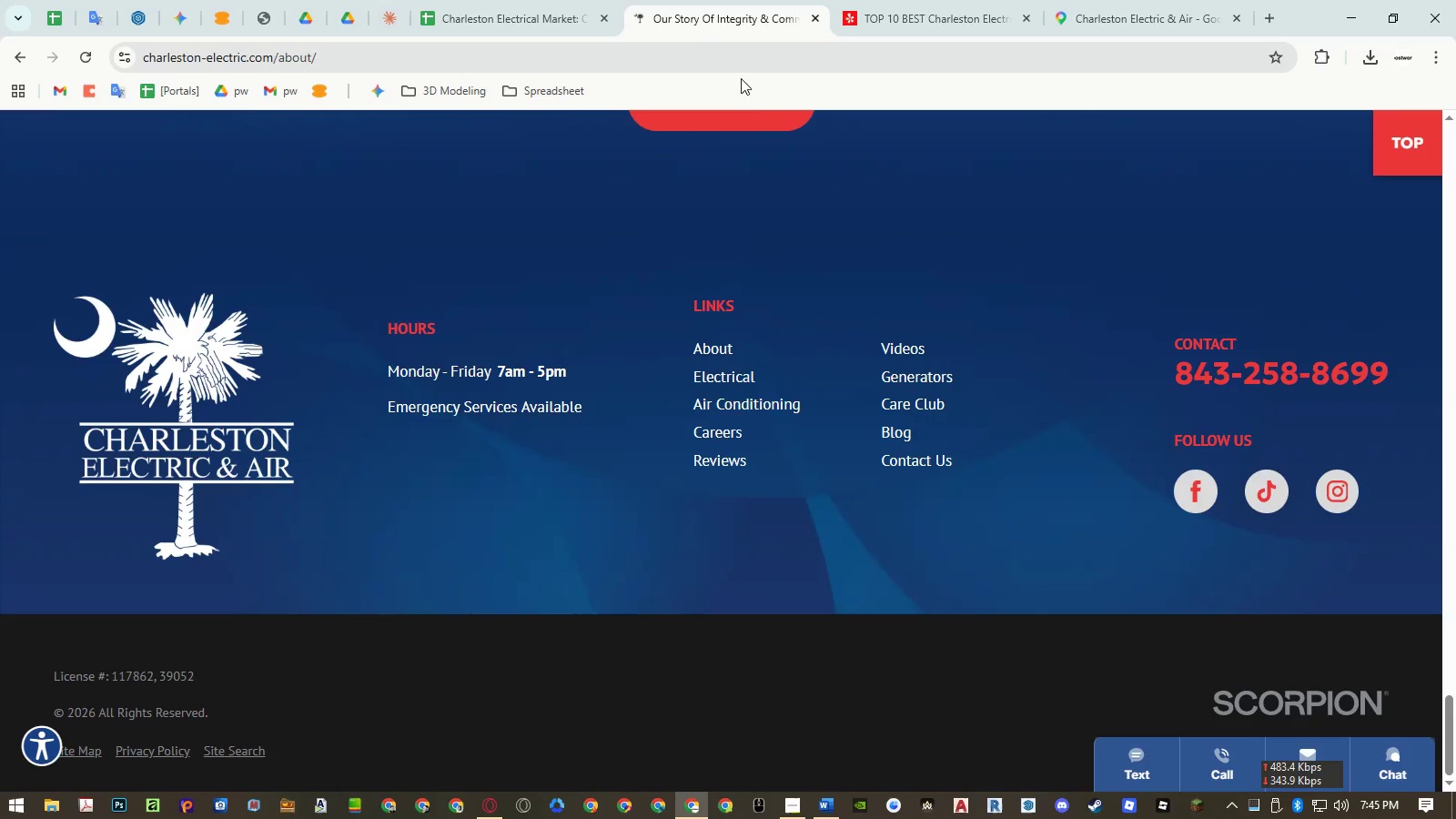 
scroll: coordinate [237, 442], scroll_direction: up, amount: 16.0
 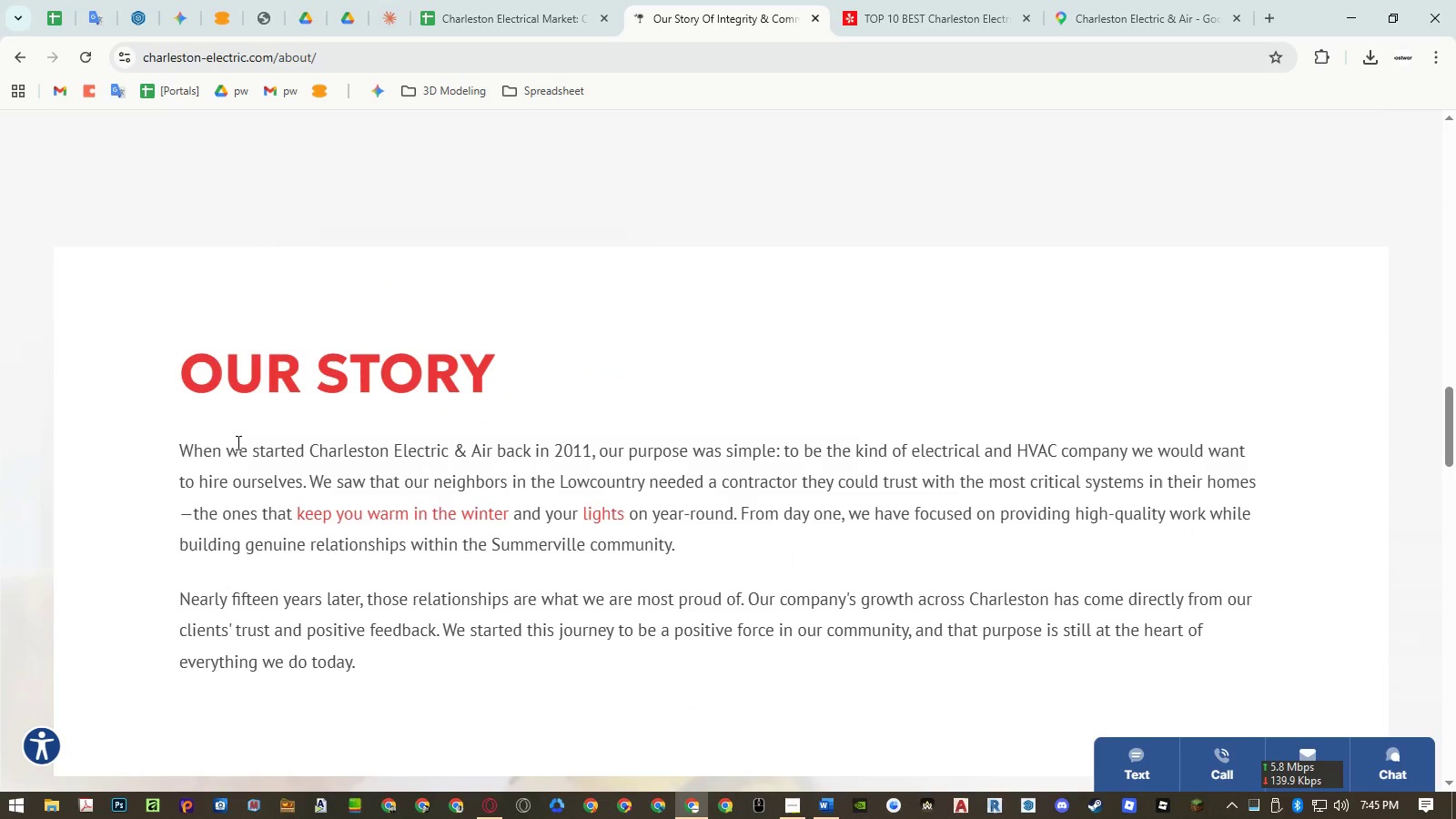 
scroll: coordinate [524, 417], scroll_direction: up, amount: 22.0
 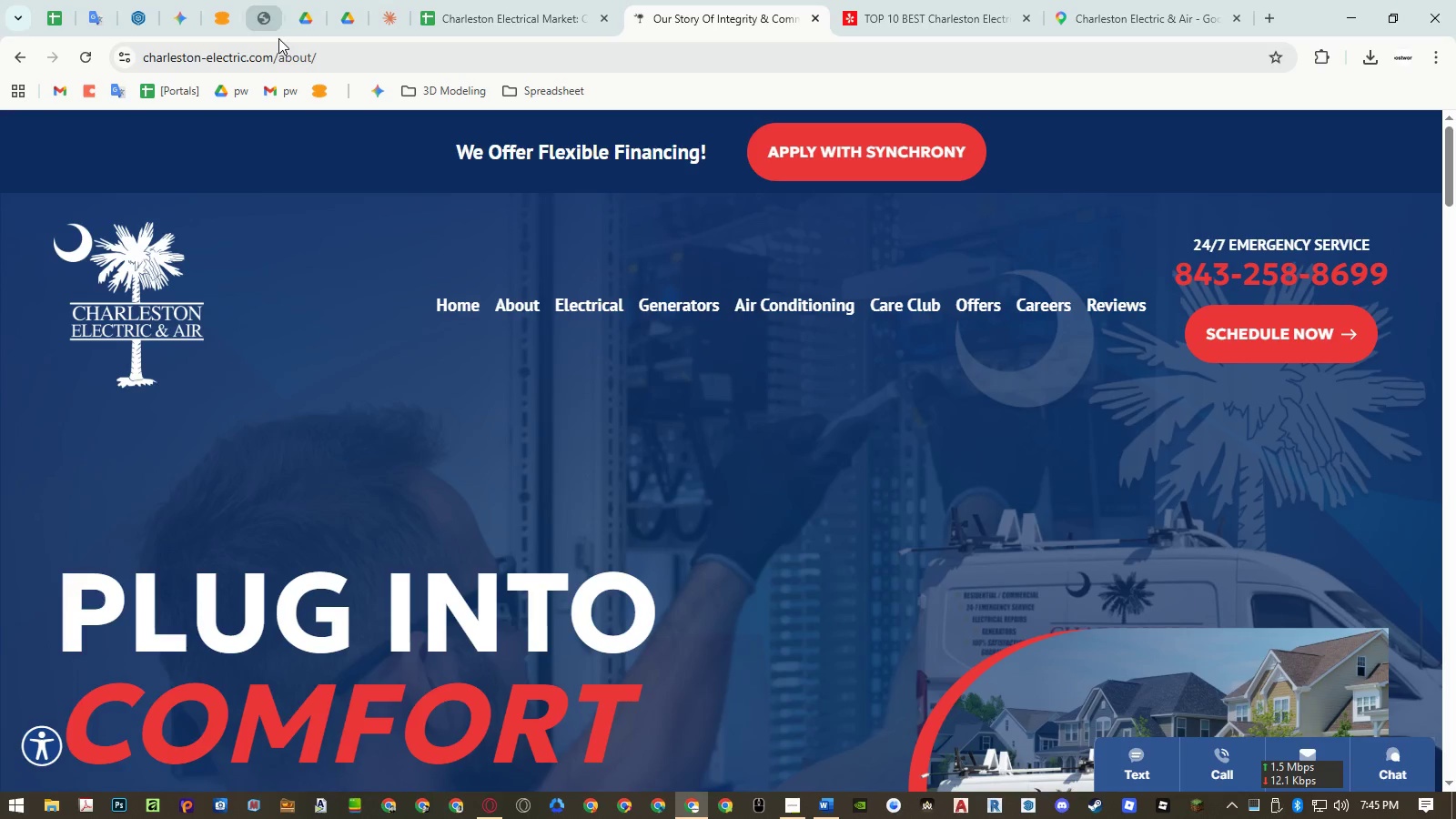 
left_click_drag(start_coordinate=[272, 50], to_coordinate=[570, 76])
 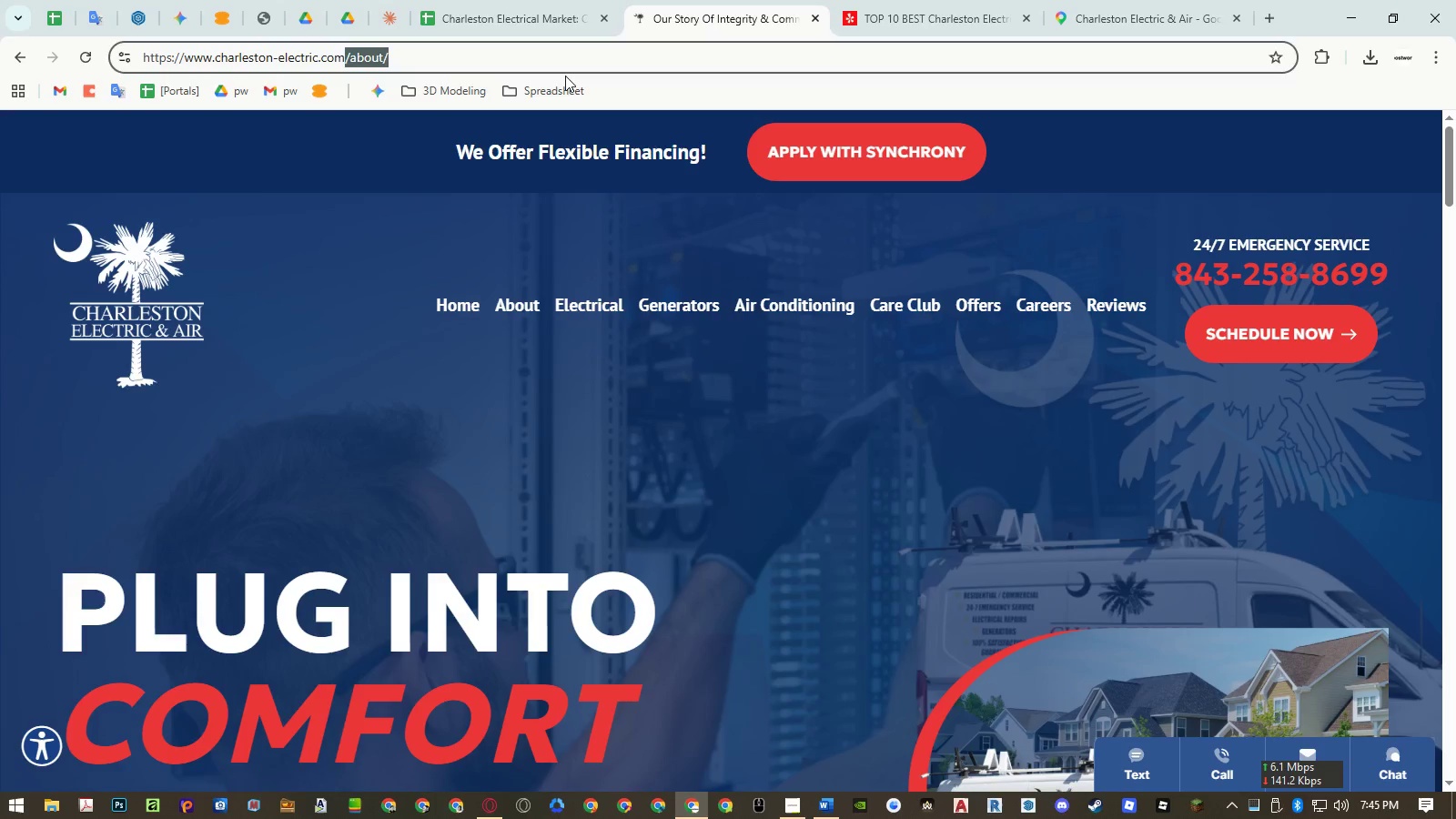 
type( warranty)
 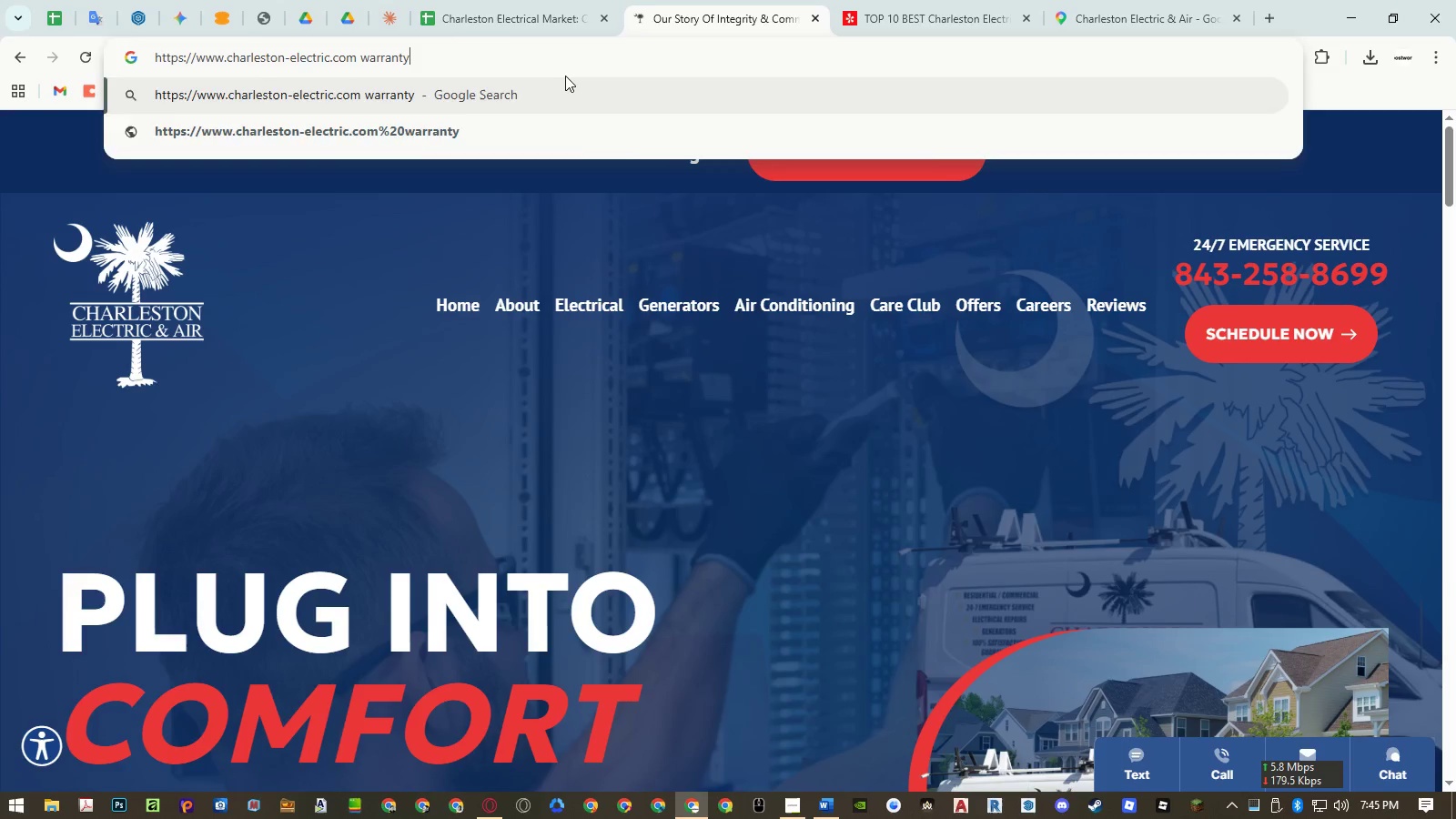 
key(Enter)
 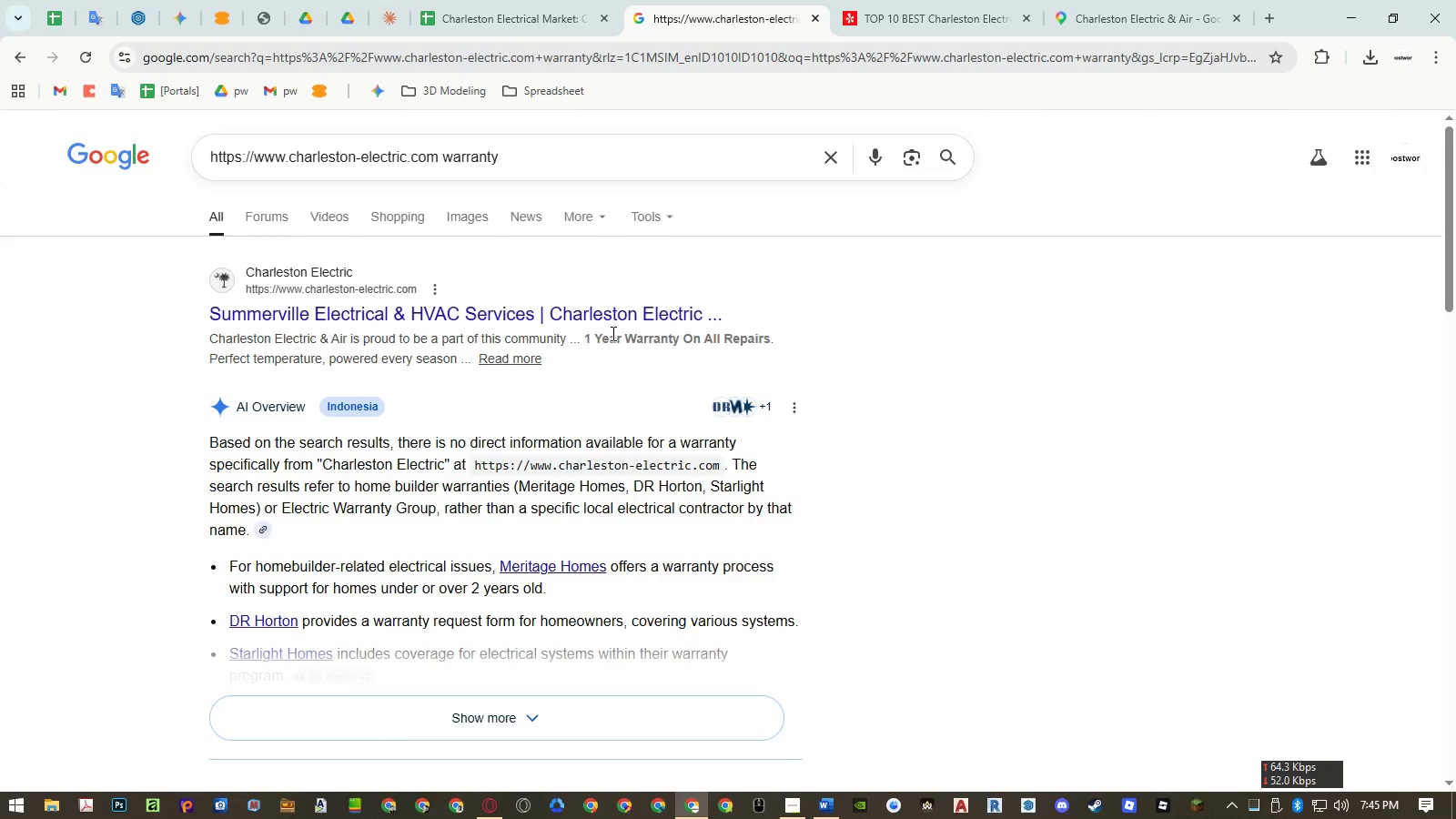 
wait(7.25)
 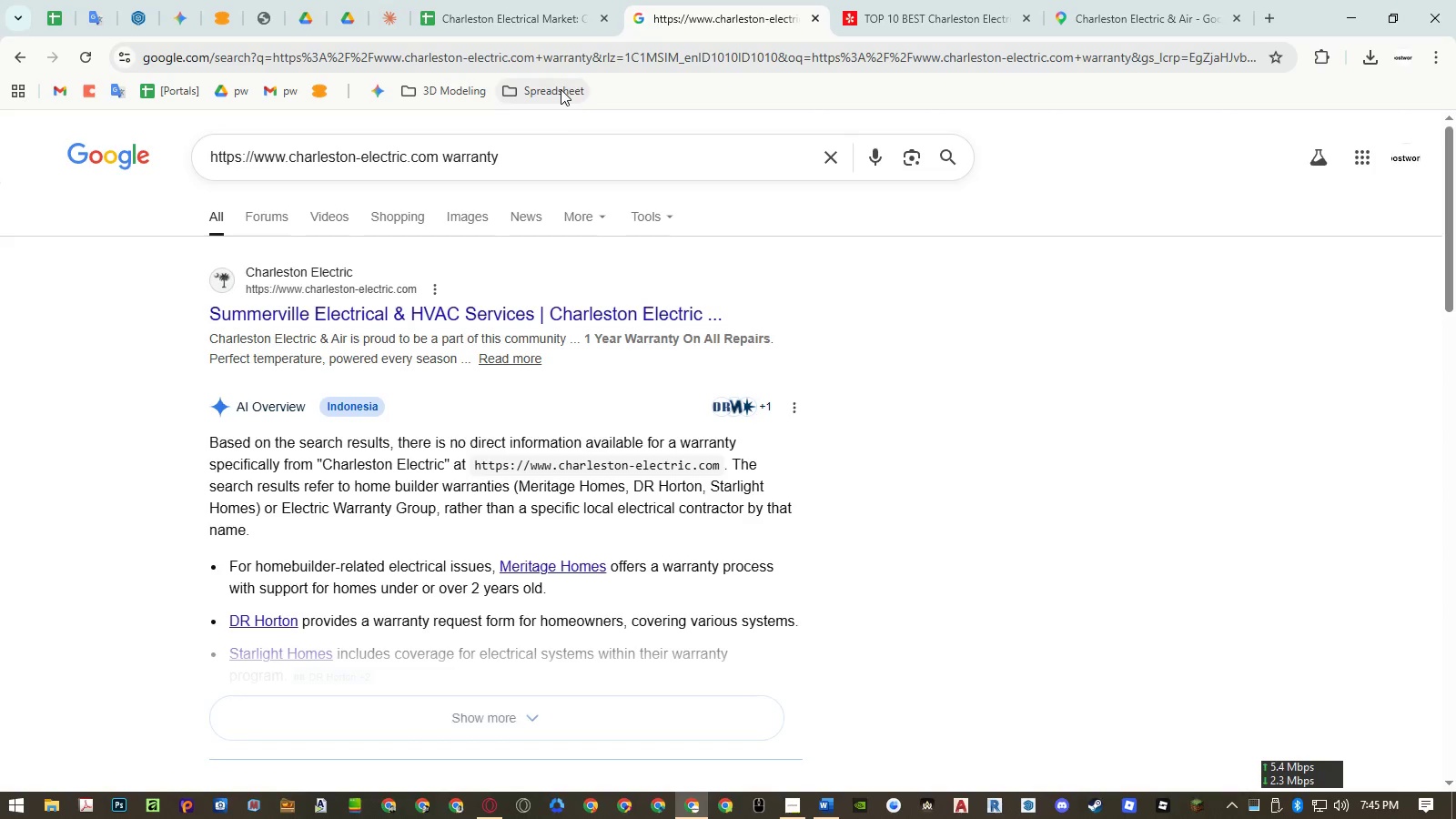 
left_click([523, 356])
 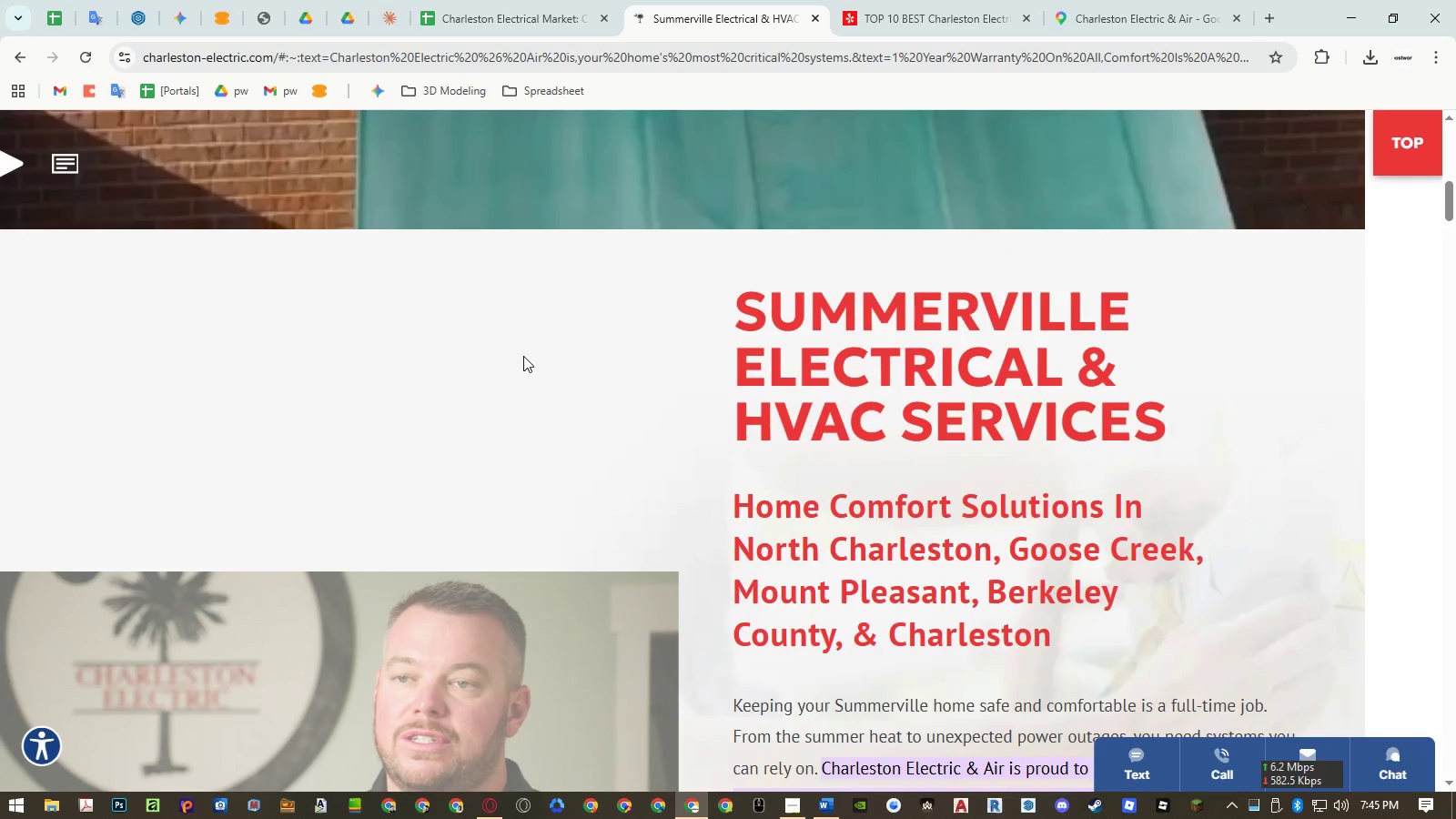 
scroll: coordinate [648, 349], scroll_direction: down, amount: 2.0
 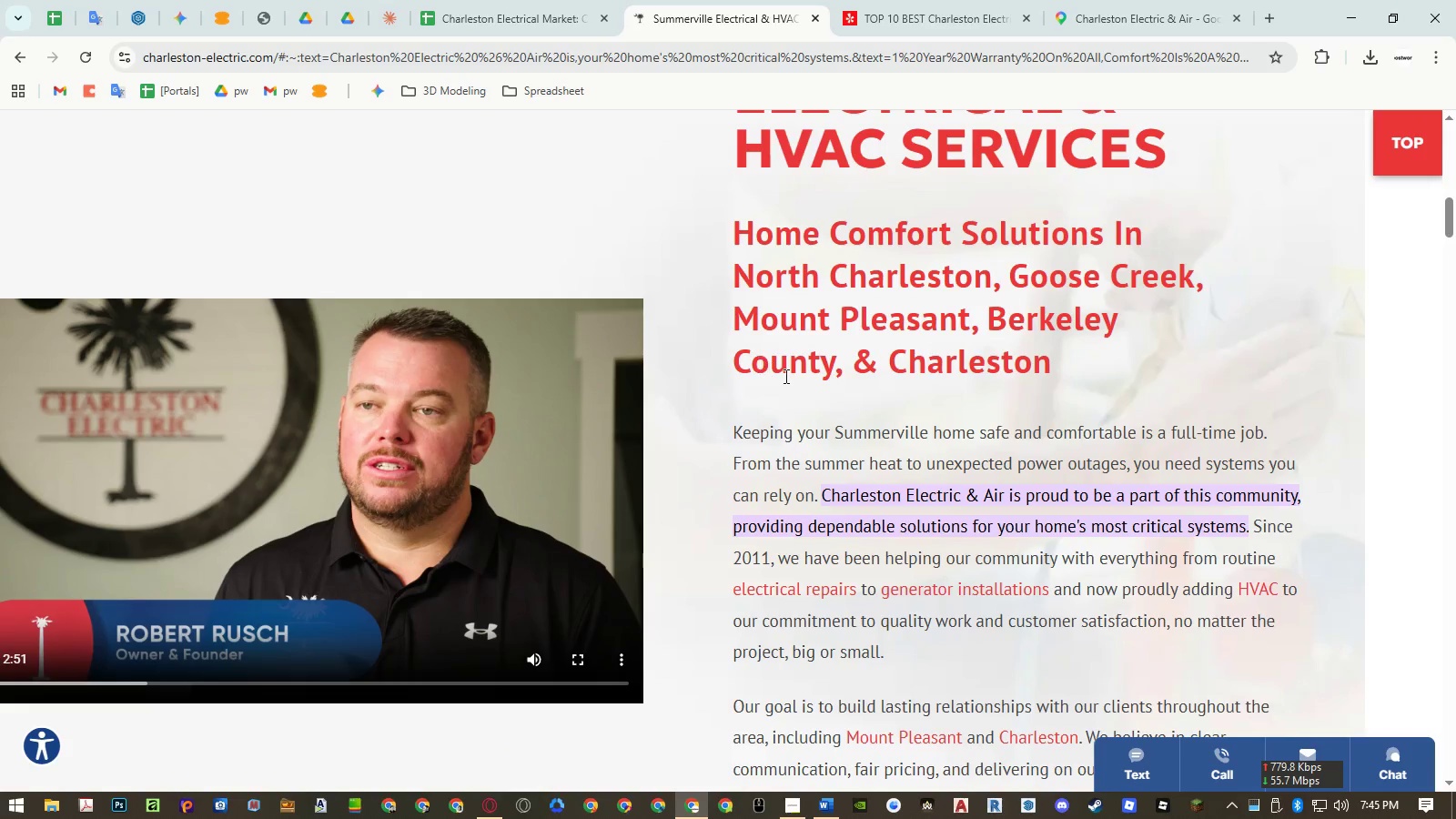 
key(Control+F)
 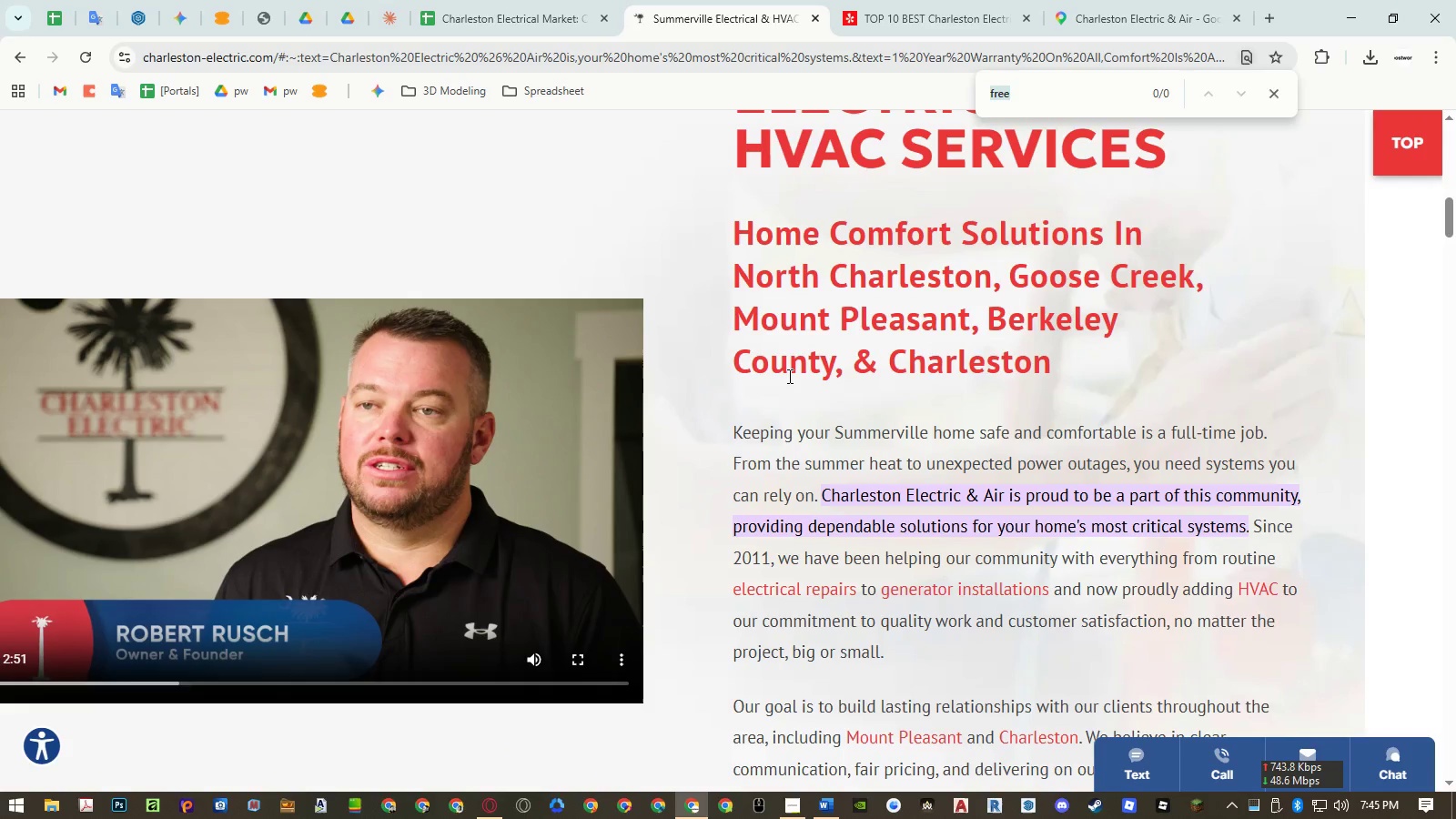 
type(warrant)
 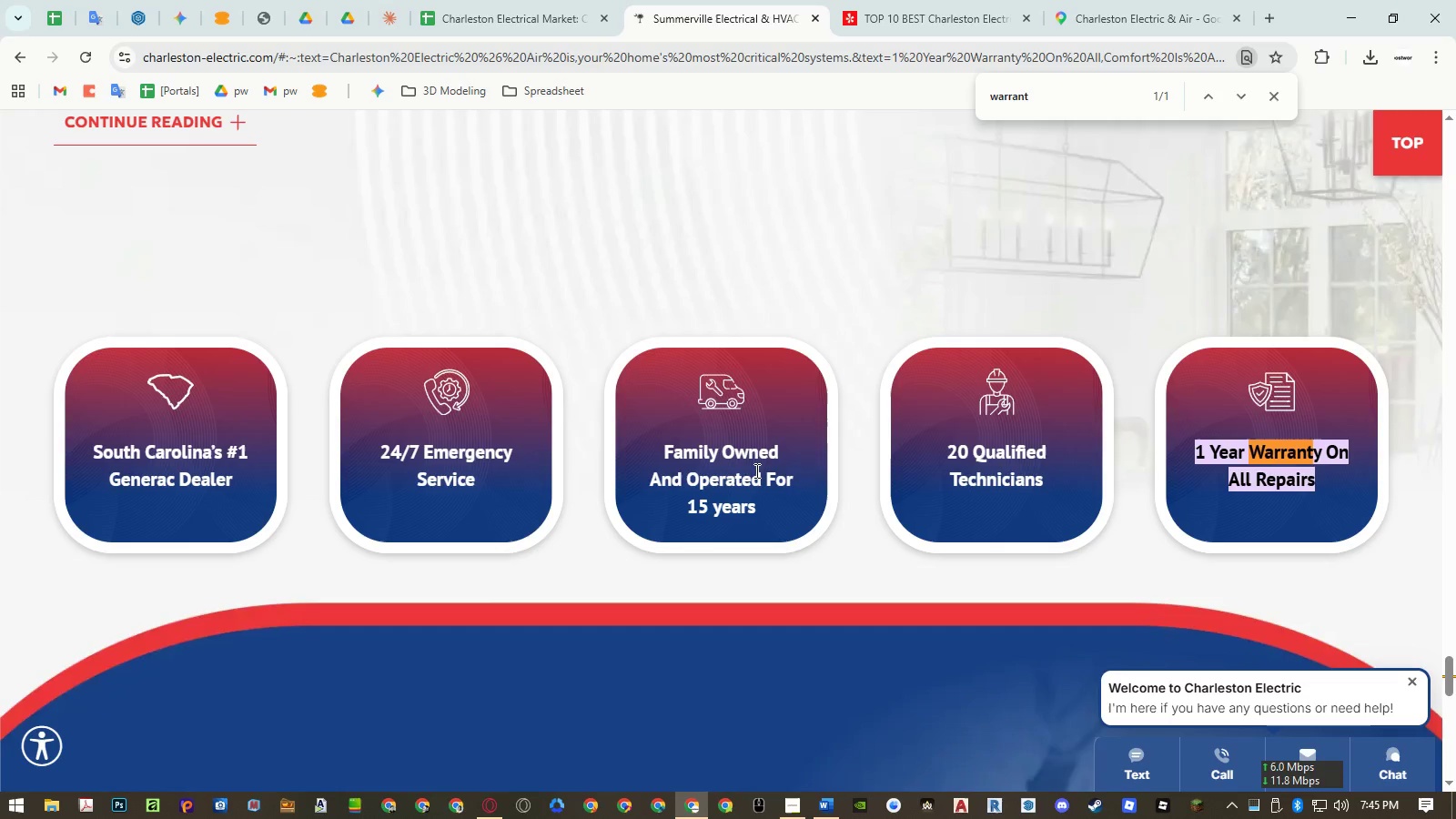 
wait(5.41)
 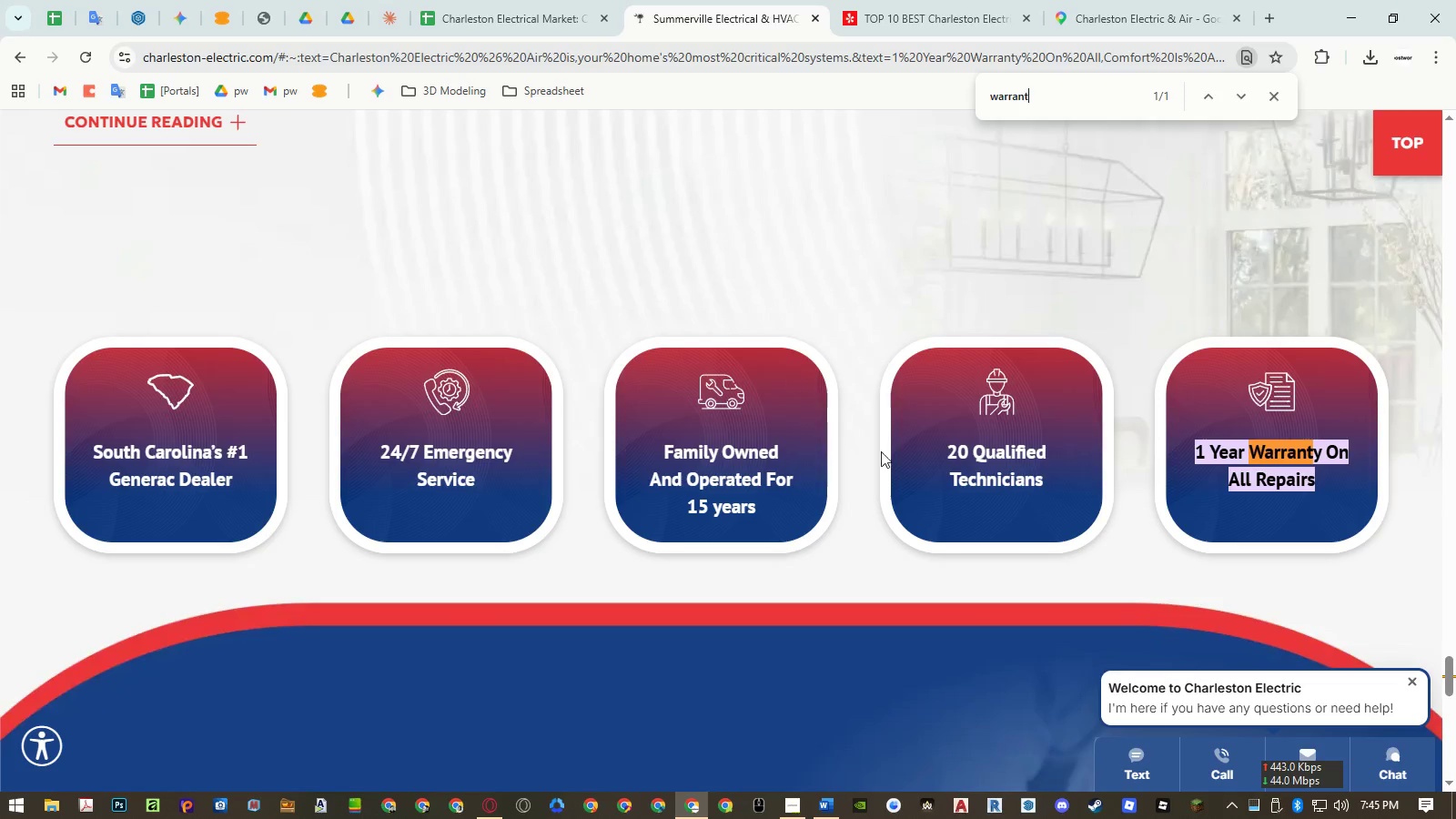 
left_click([477, 17])
 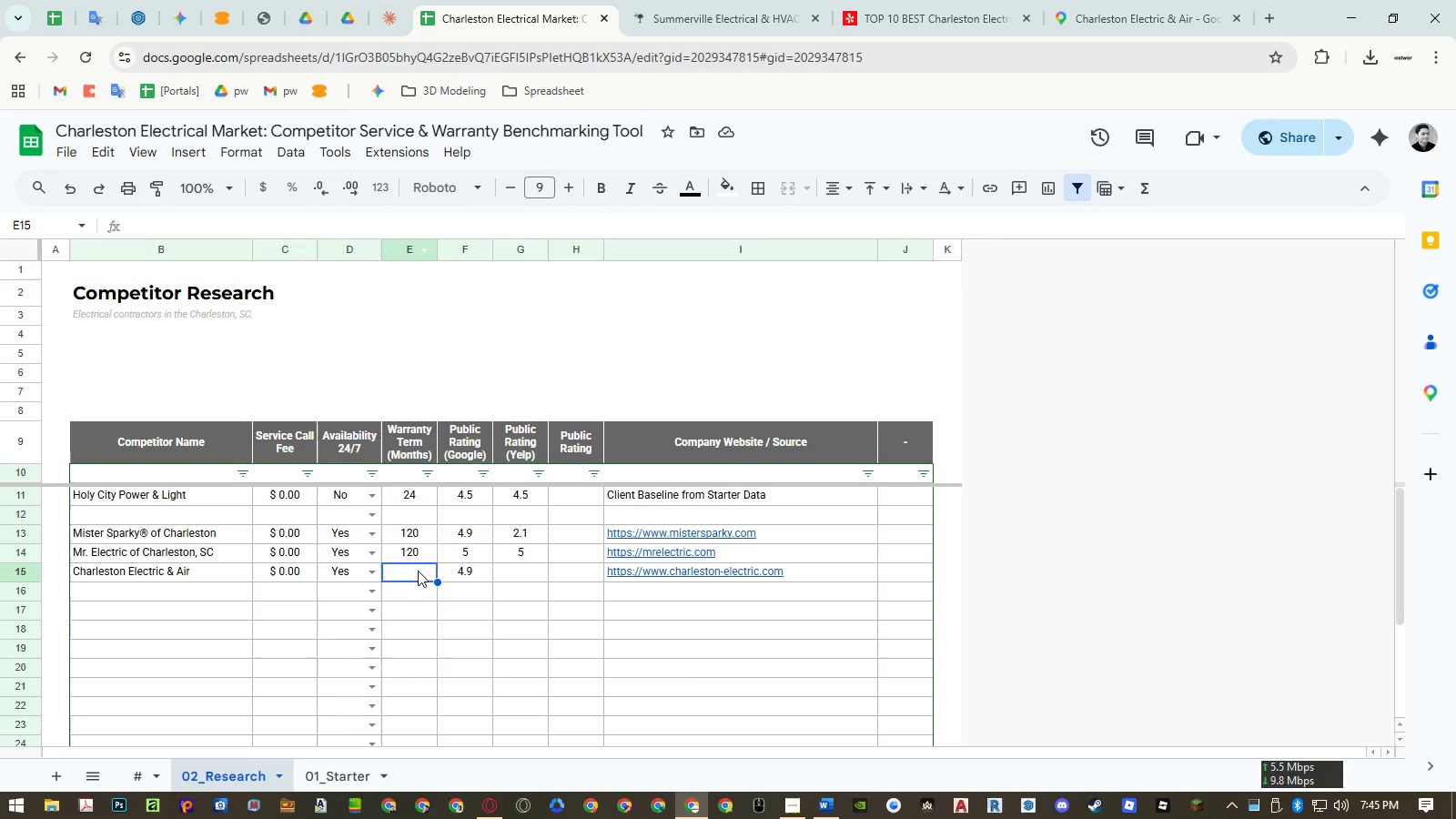 
left_click([419, 572])
 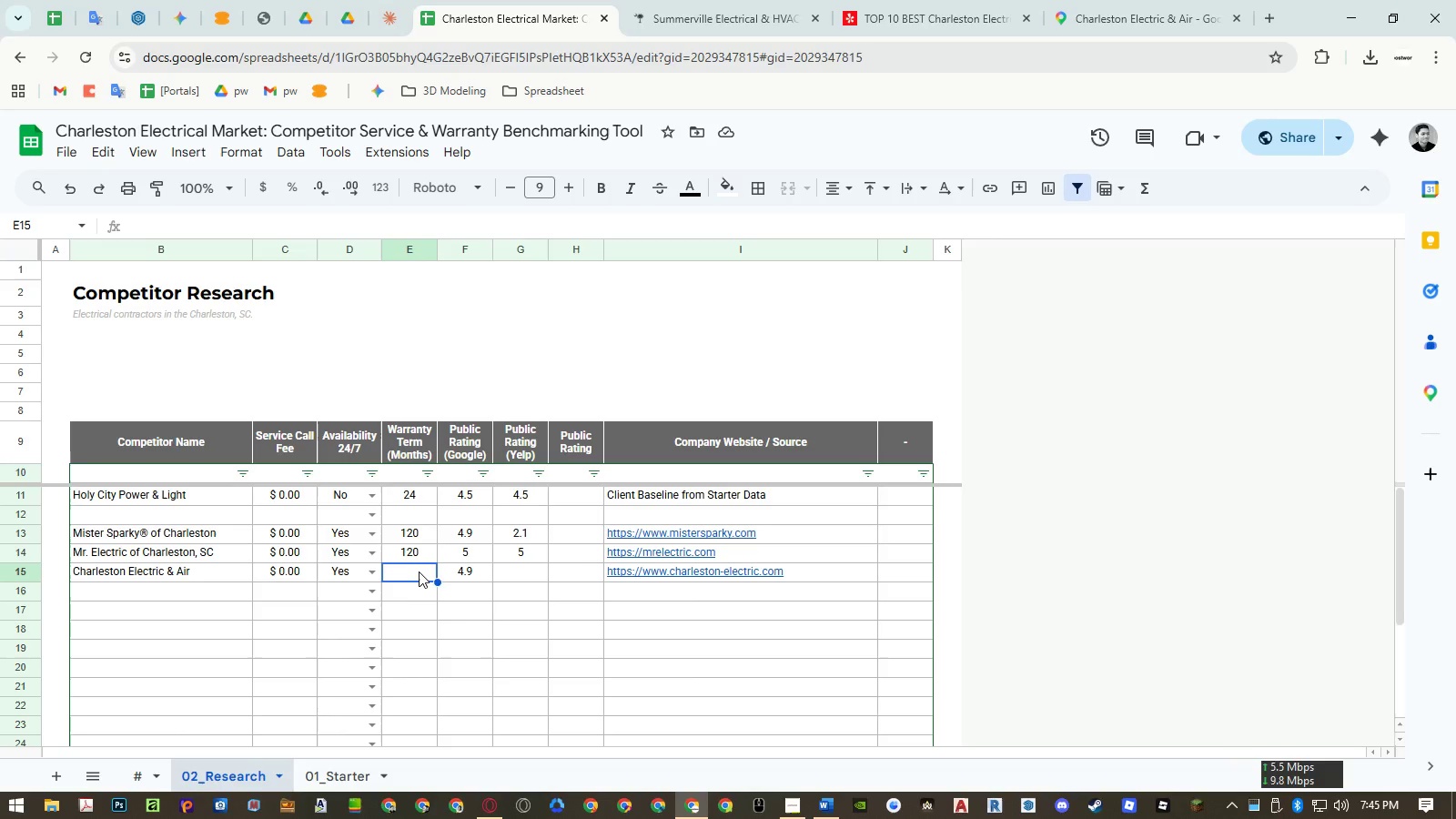 
key(Numpad1)
 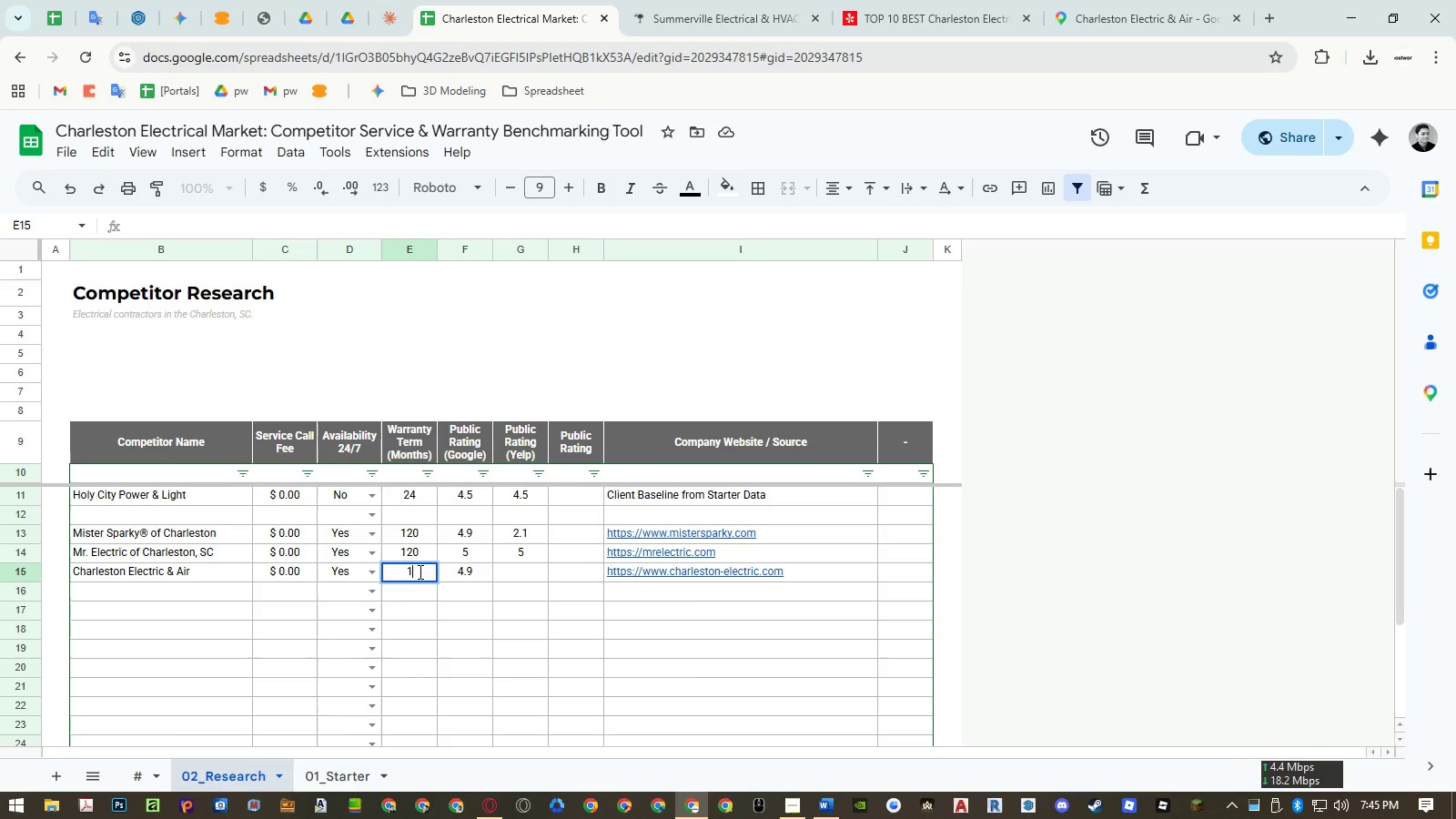 
key(Numpad2)
 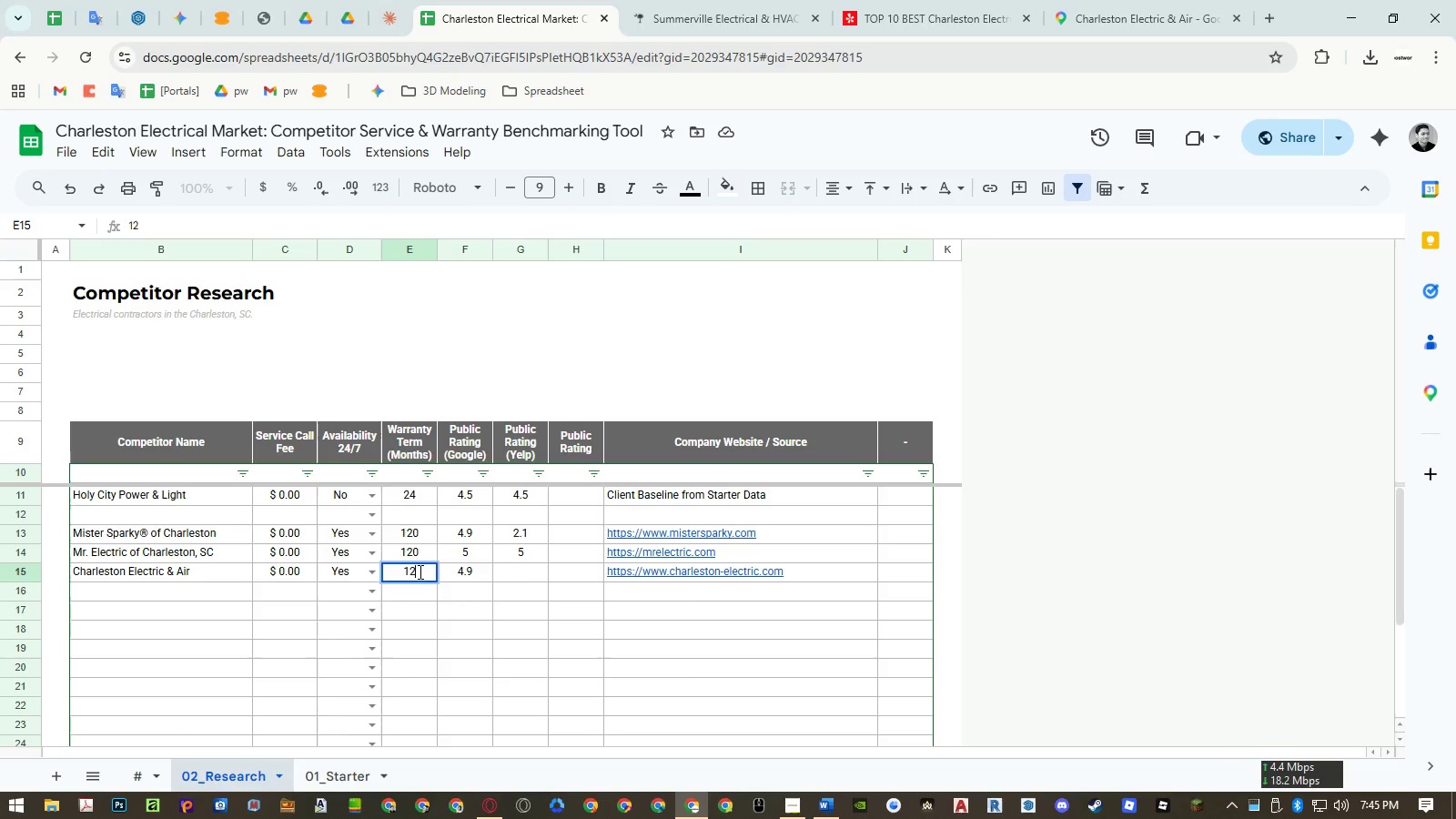 
key(NumpadEnter)
 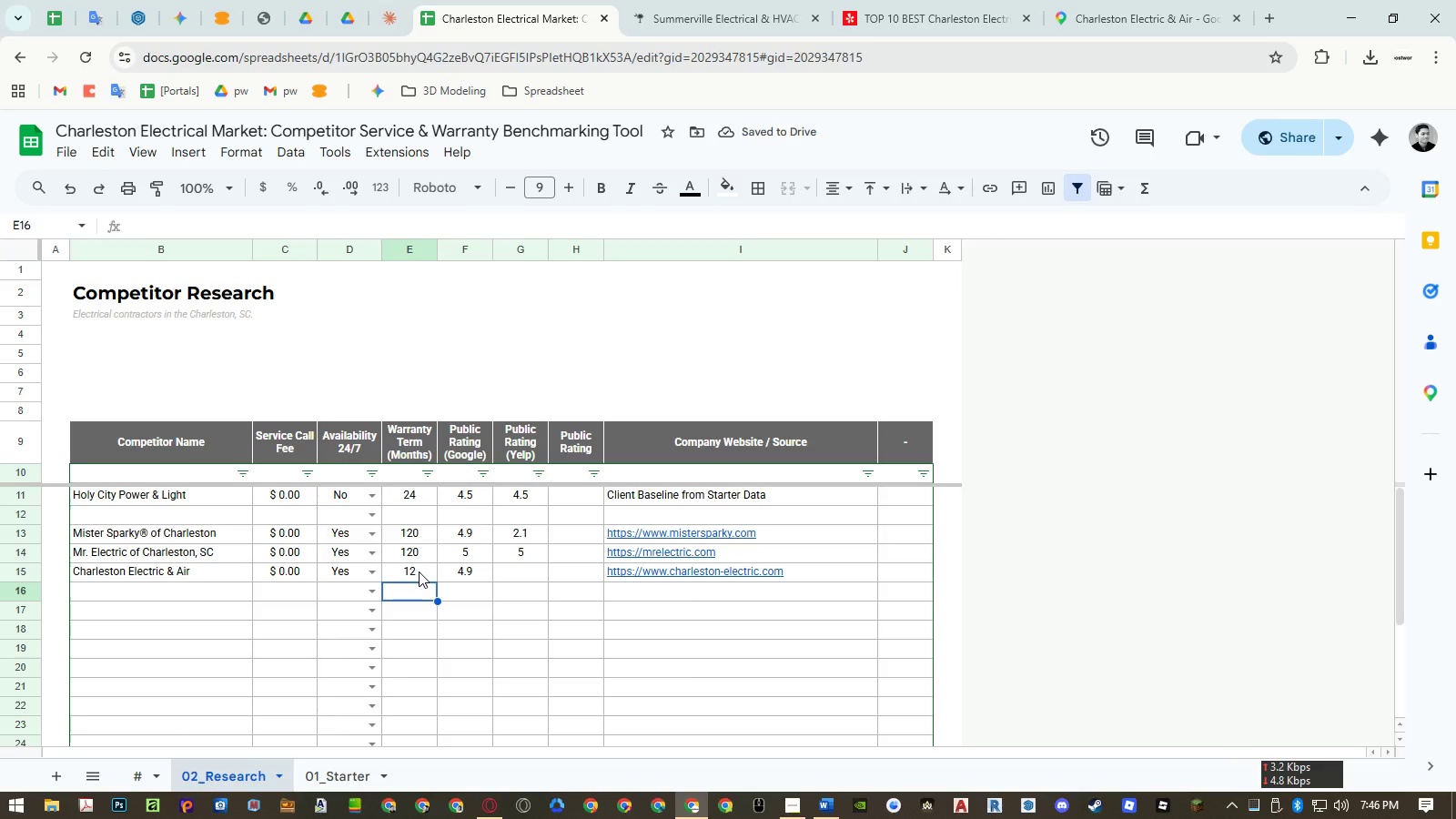 
left_click([420, 498])
 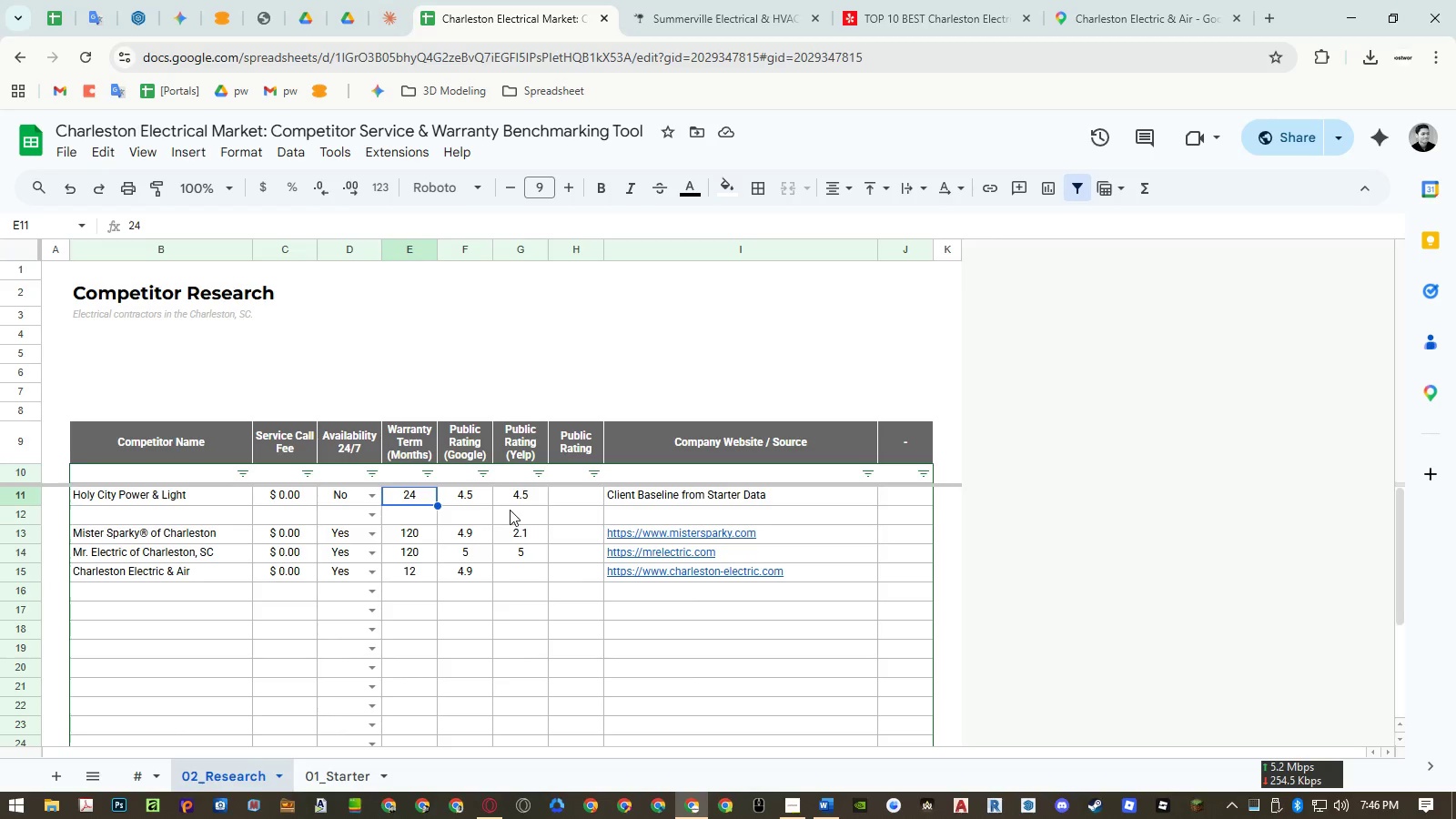 
key(ArrowUp)
 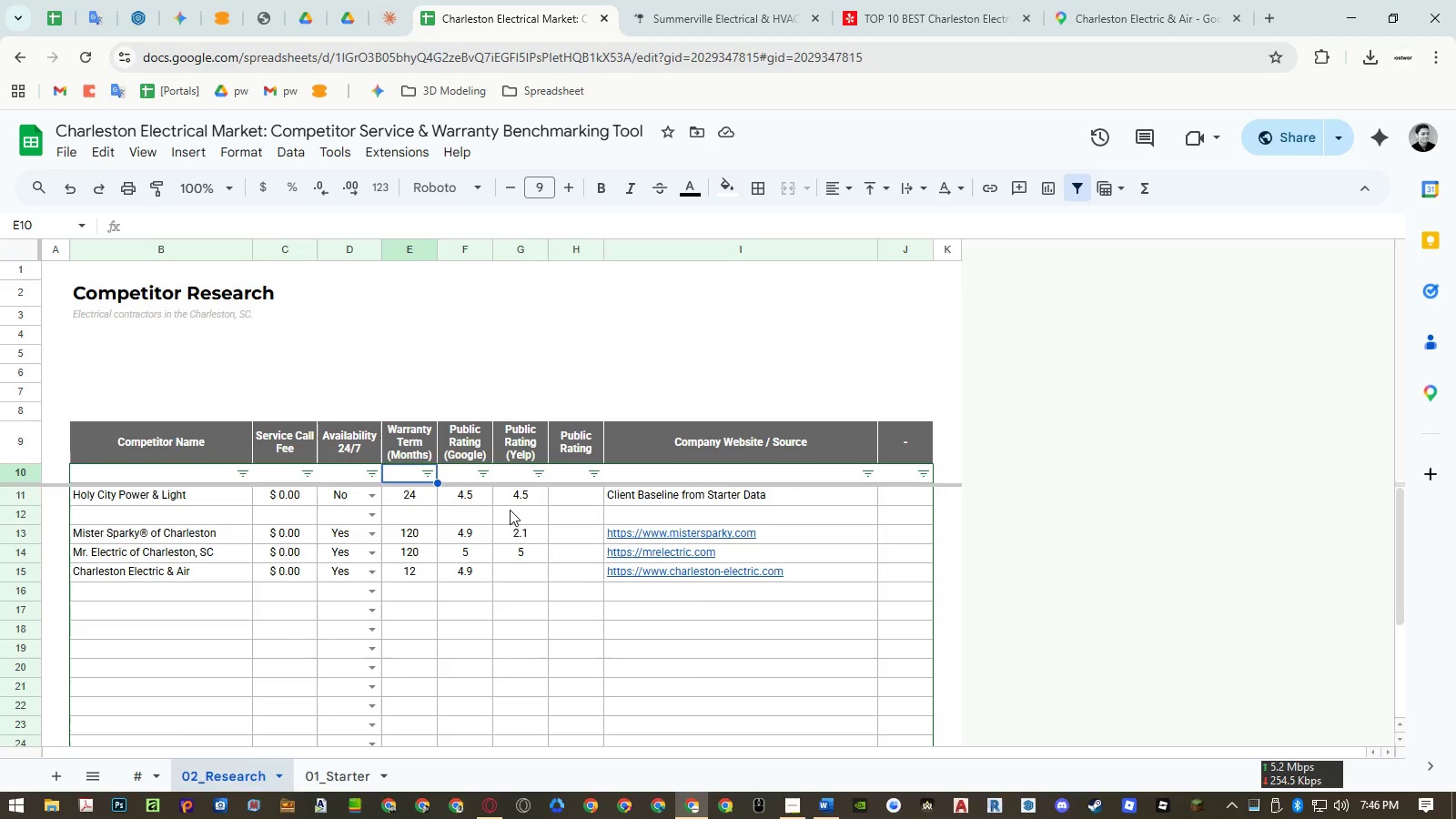 
key(ArrowDown)
 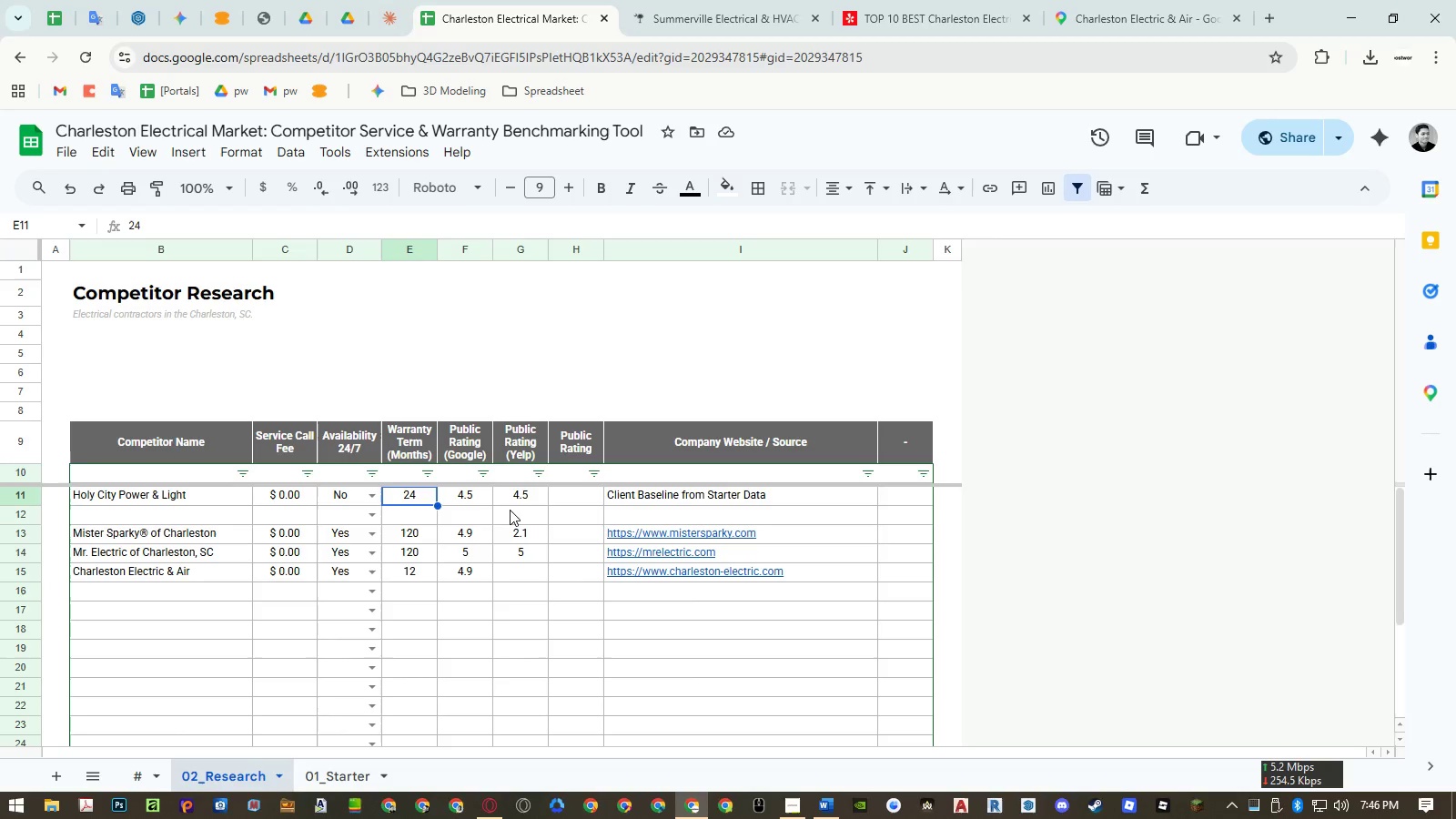 
key(Control+Shift+ArrowDown)
 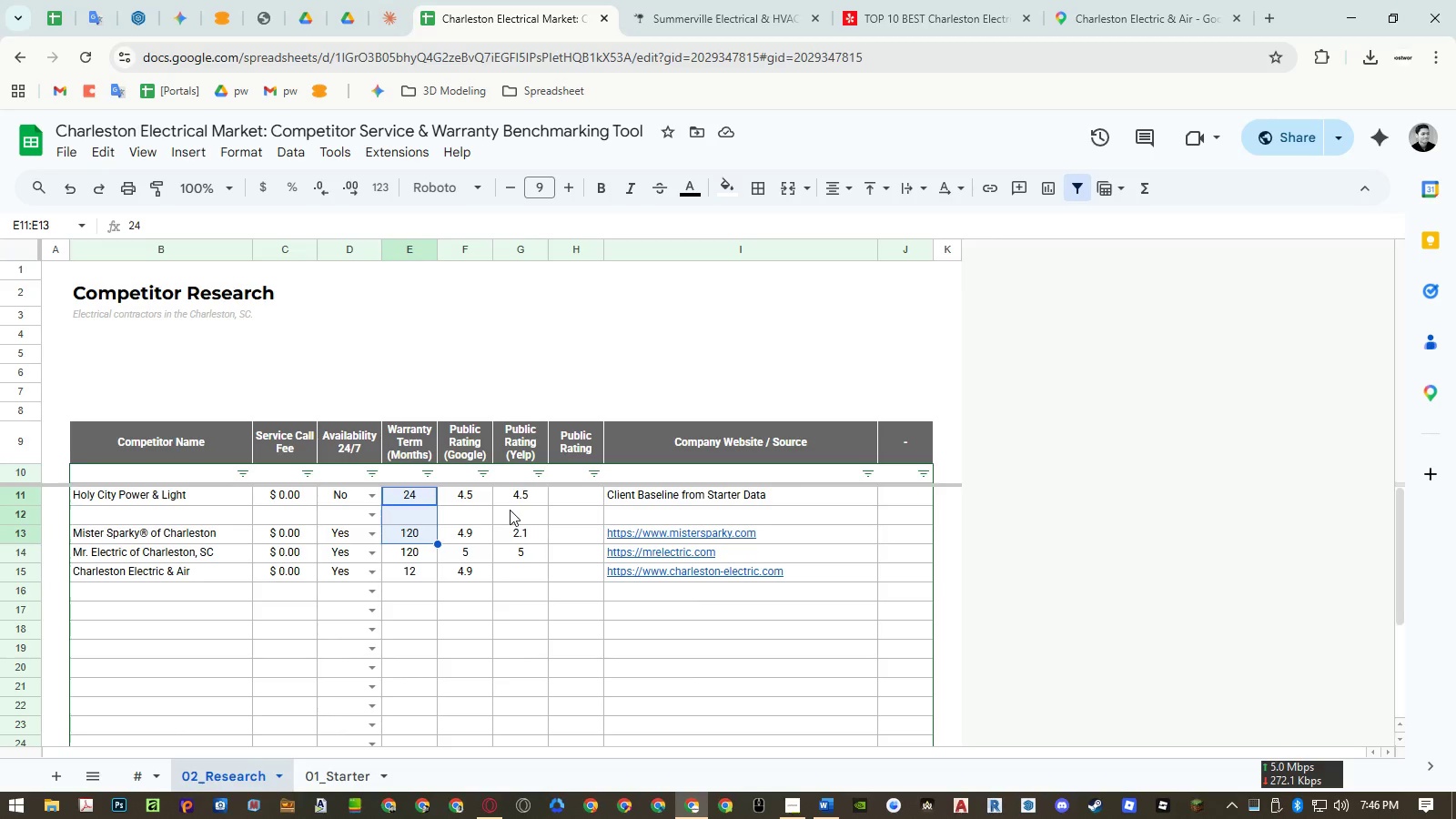 
key(Control+Shift+ArrowDown)
 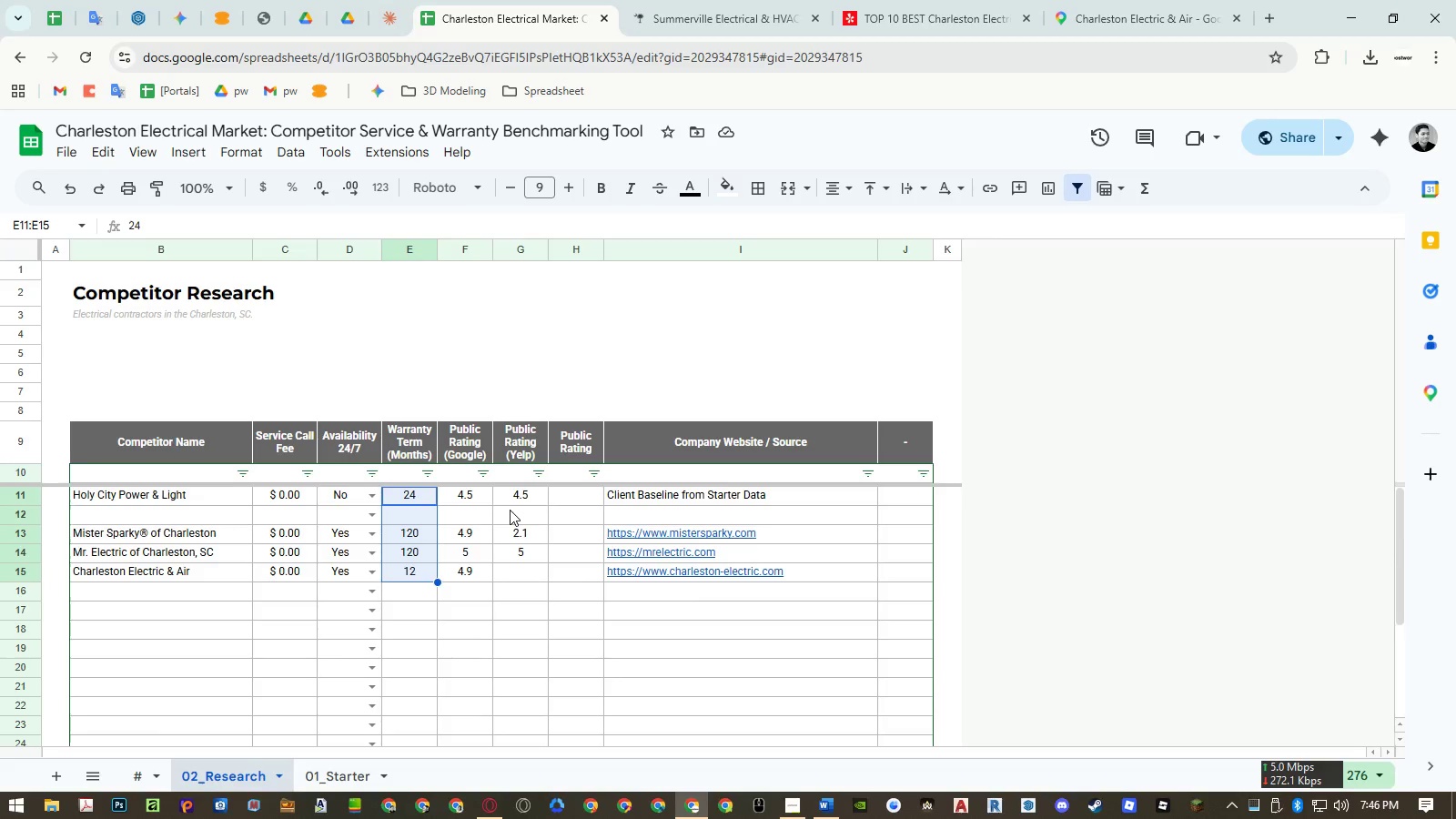 
key(Control+Shift+ArrowDown)
 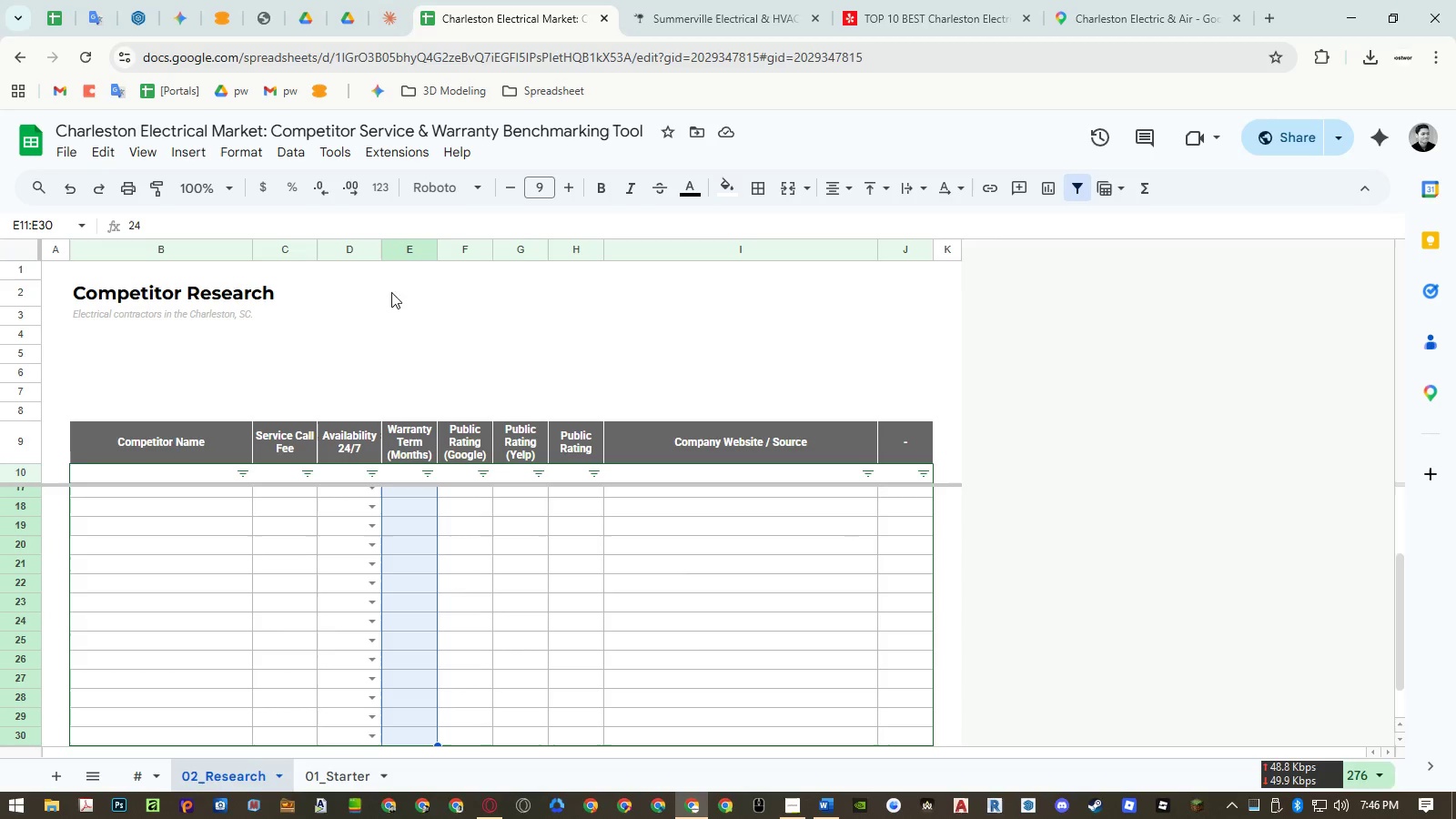 
left_click([274, 149])
 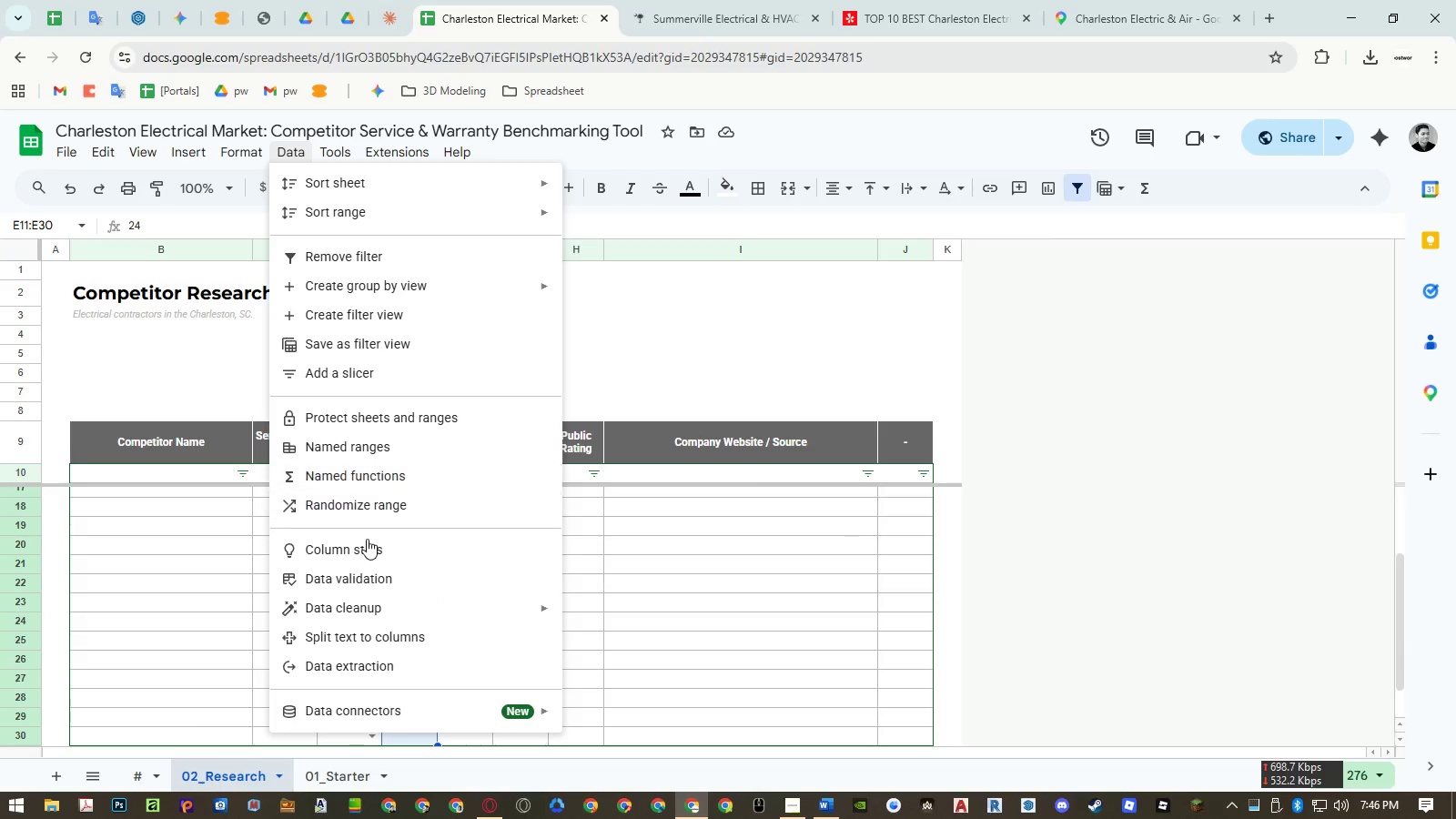 
left_click([367, 570])
 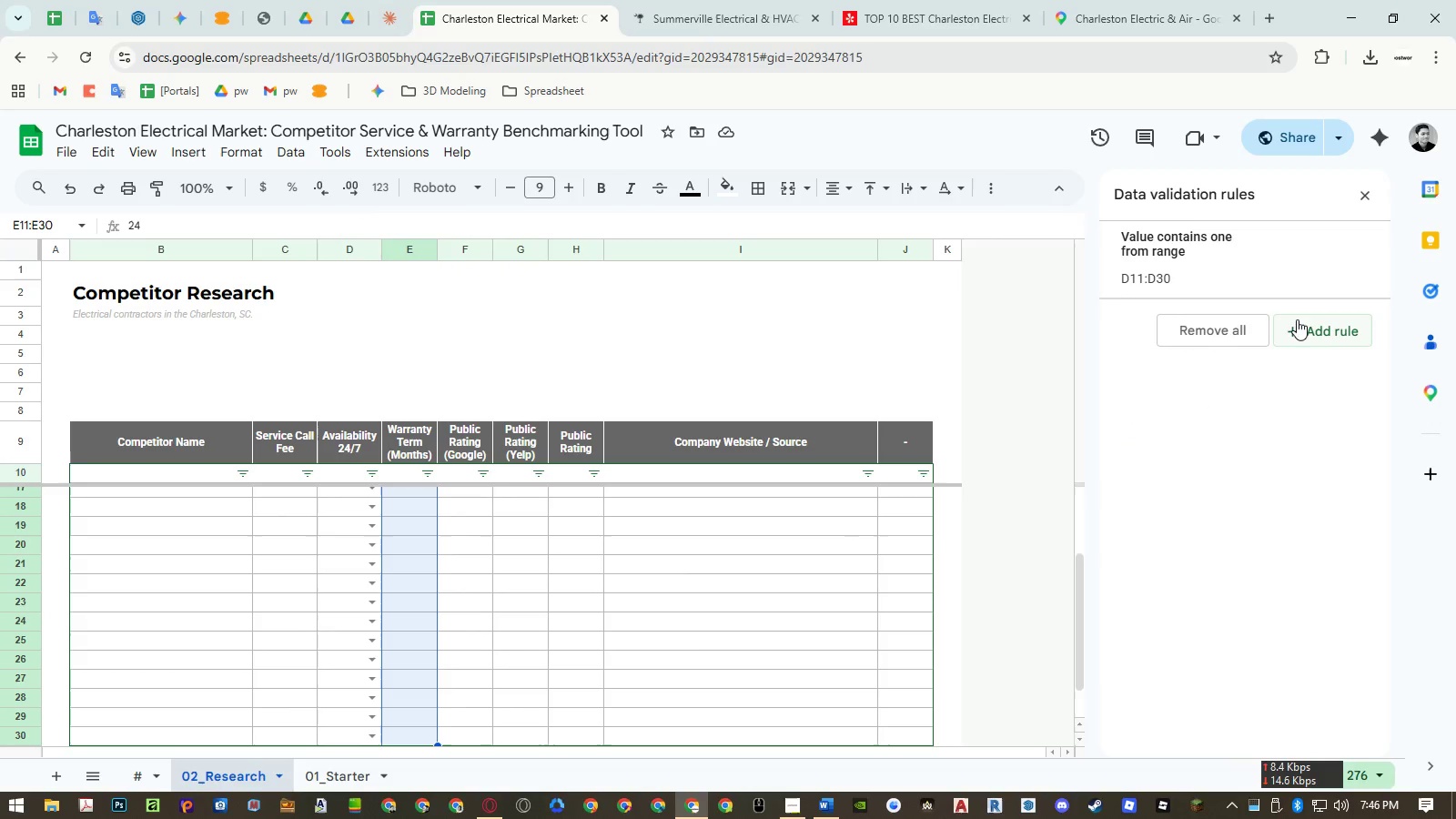 
left_click([1301, 327])
 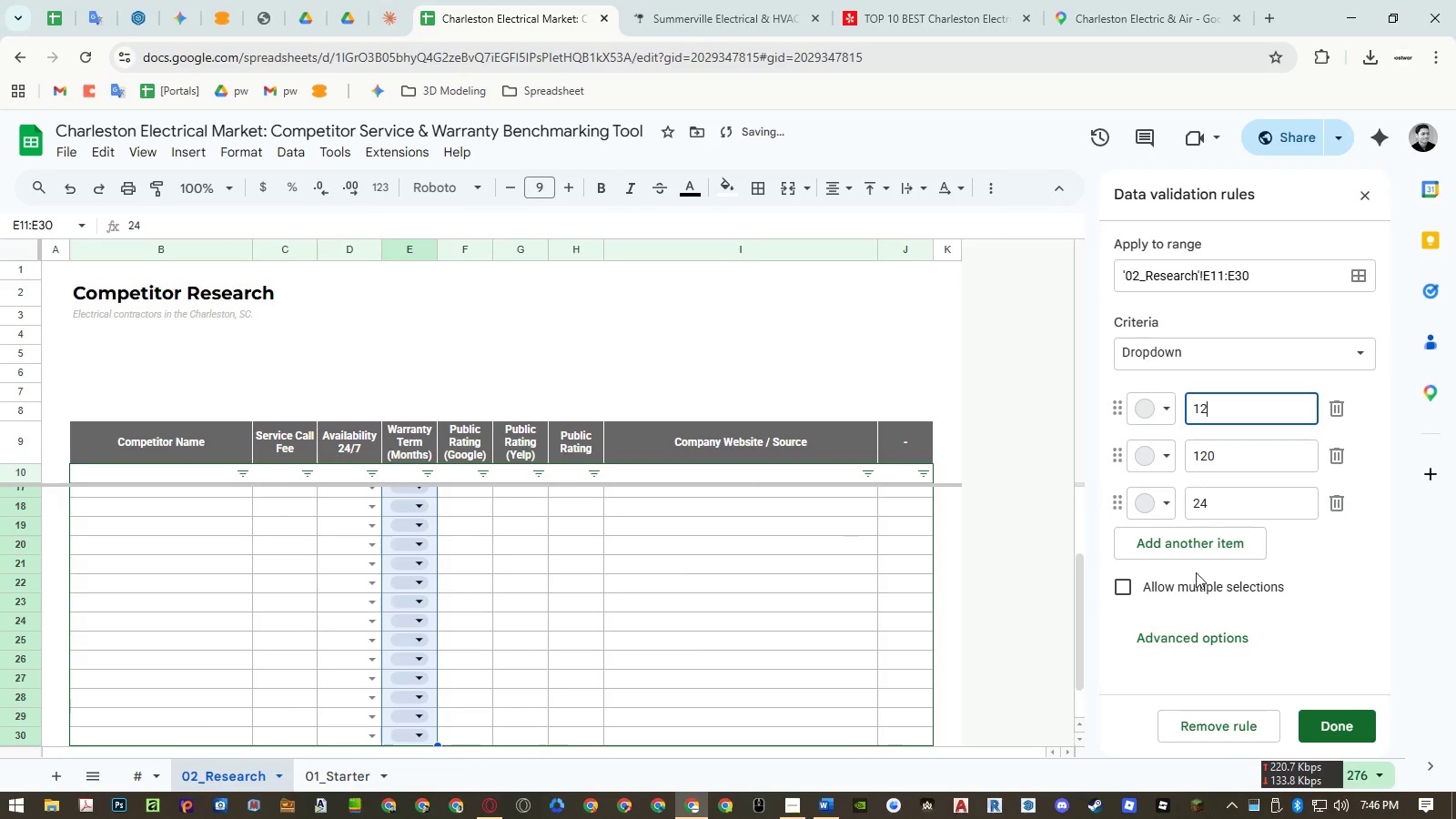 
left_click([1190, 633])
 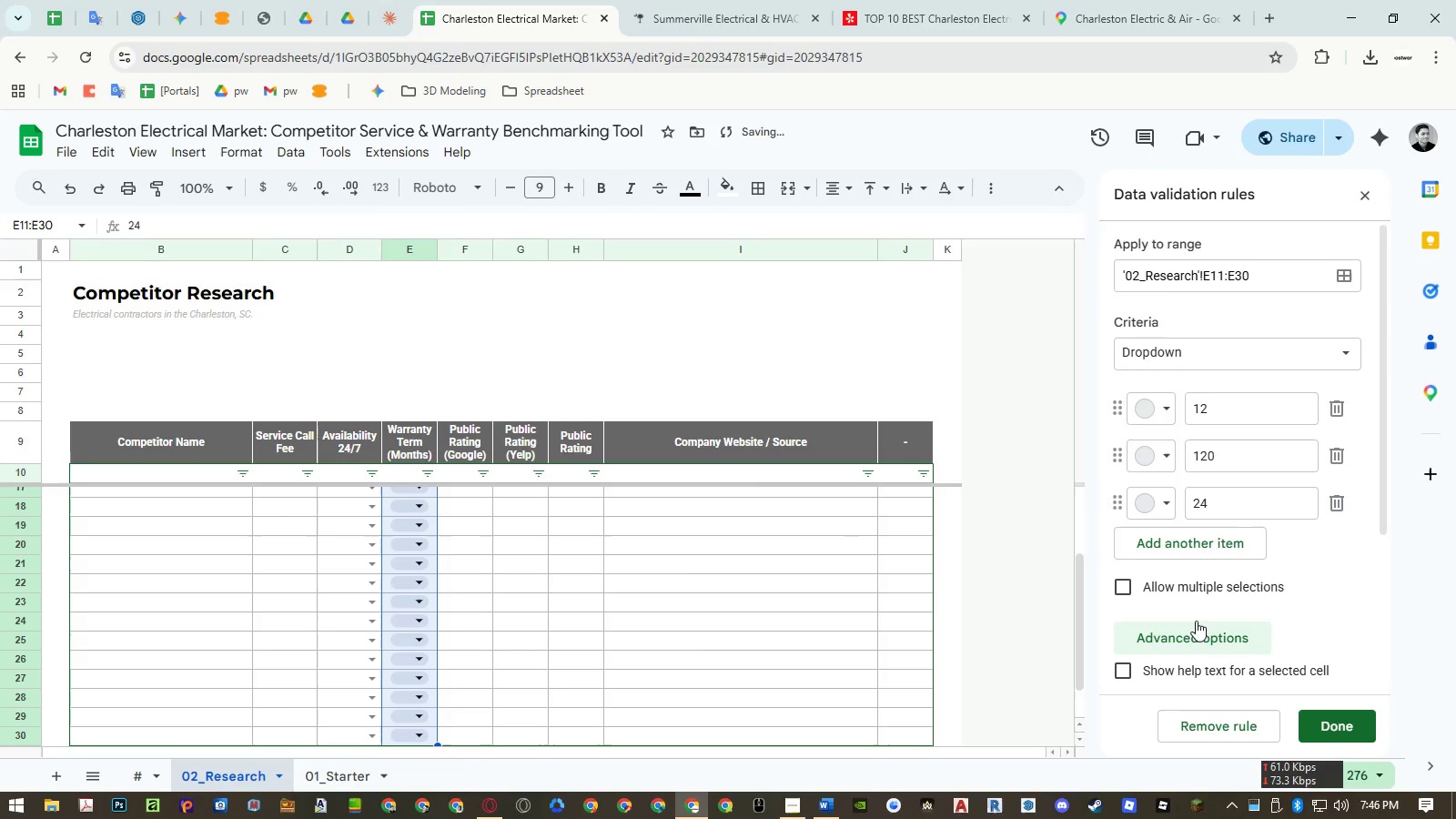 
scroll: coordinate [1224, 549], scroll_direction: down, amount: 6.0
 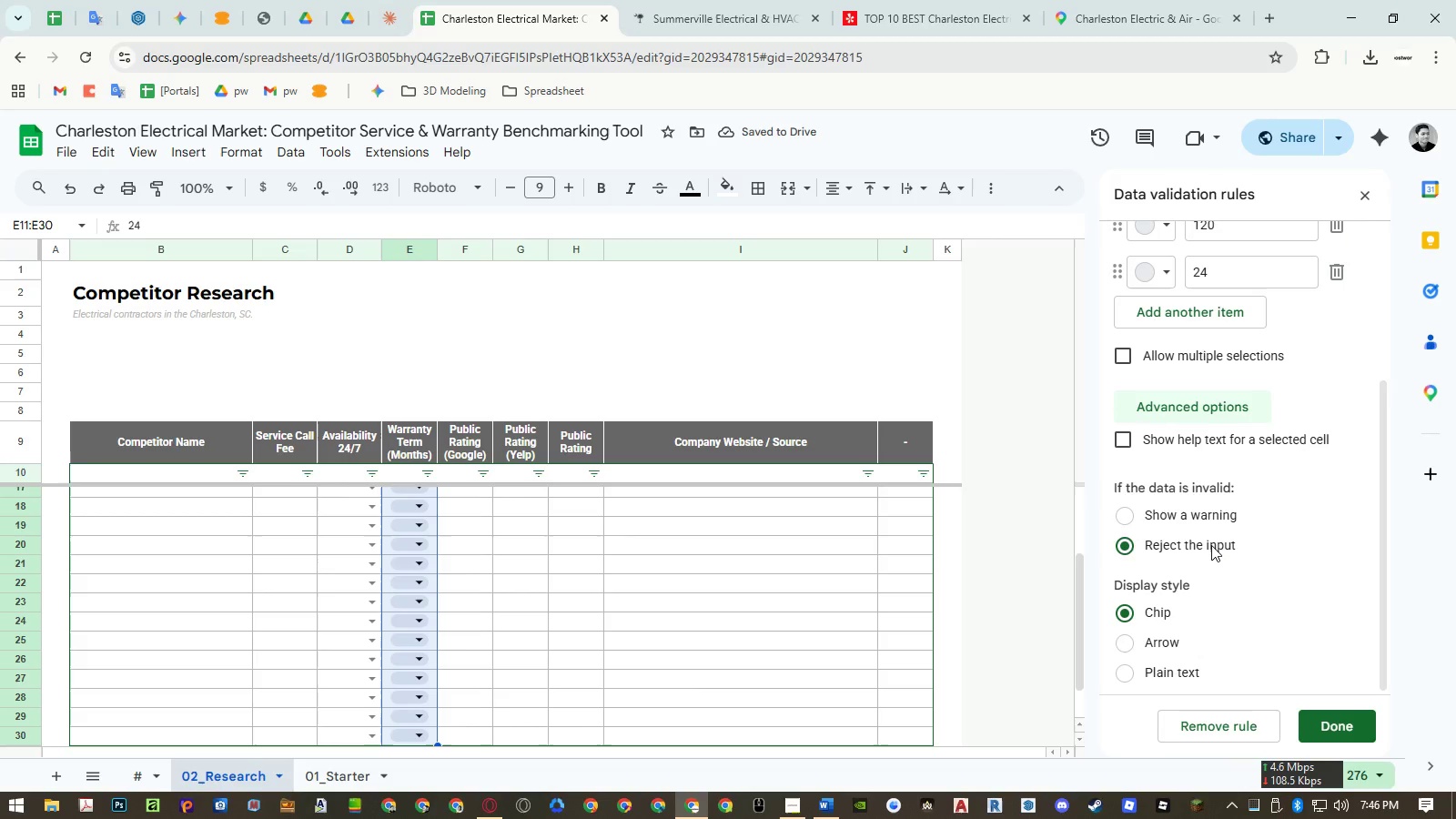 
left_click([1179, 521])
 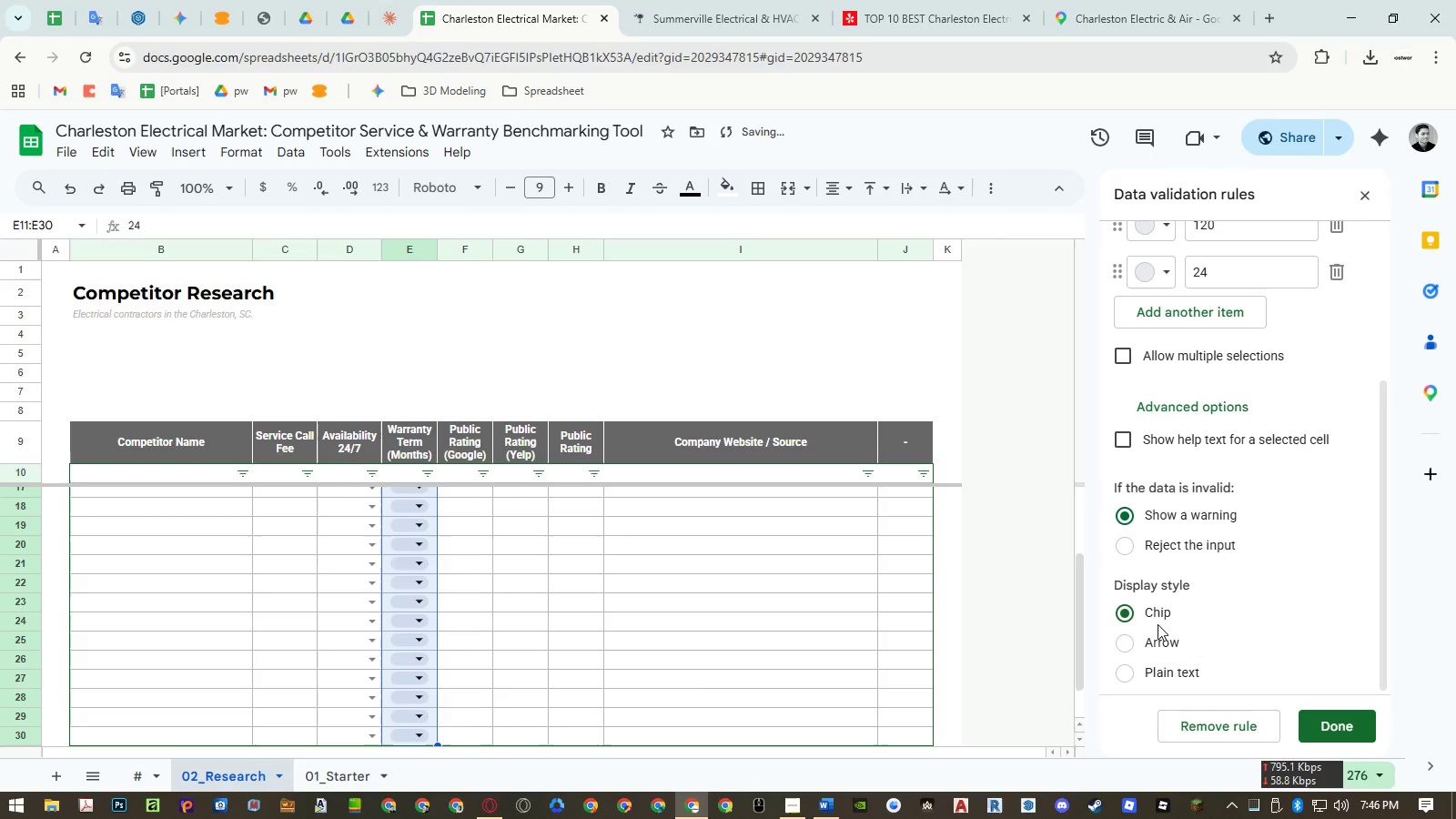 
left_click([1158, 640])
 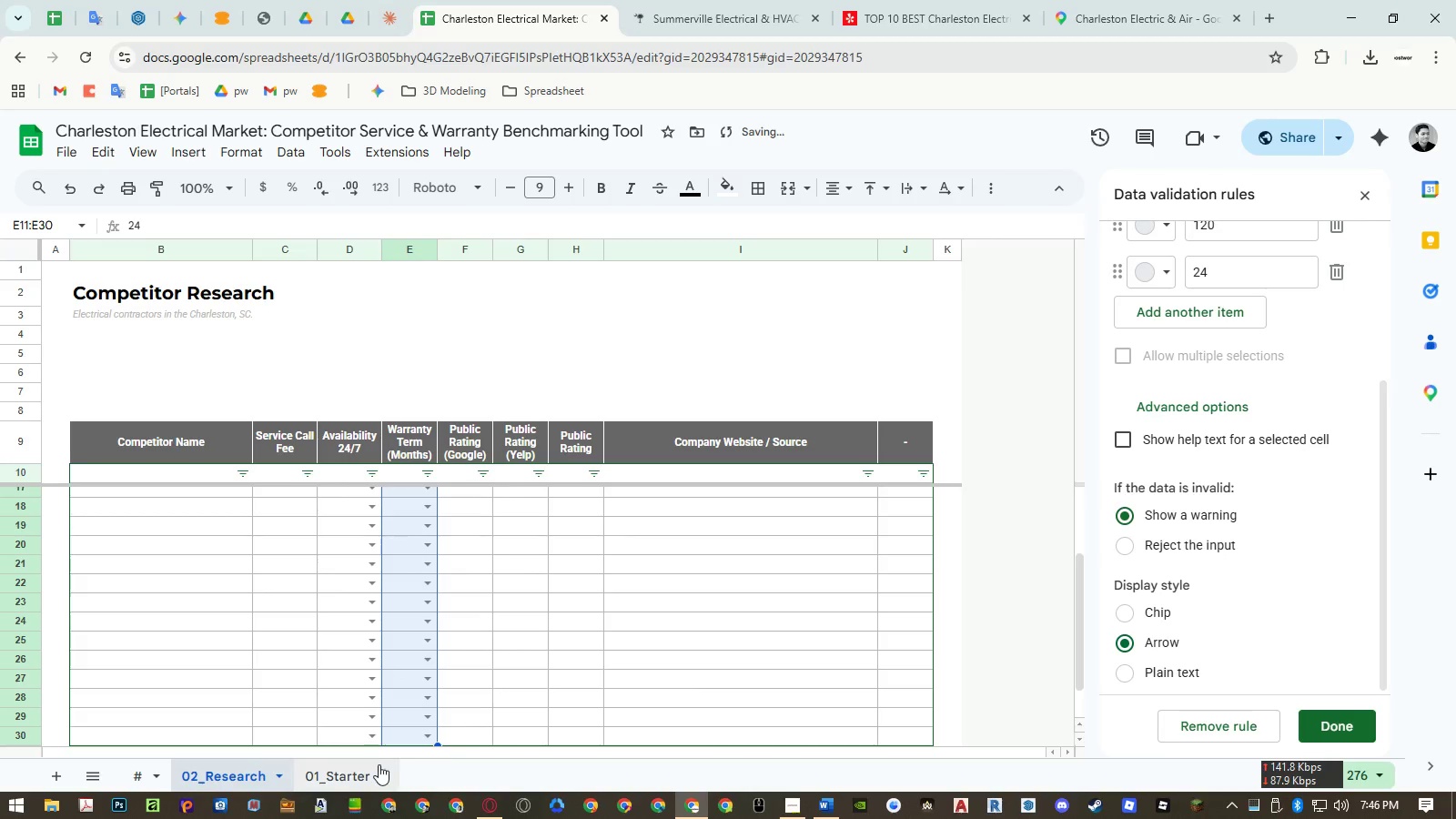 
left_click([364, 771])
 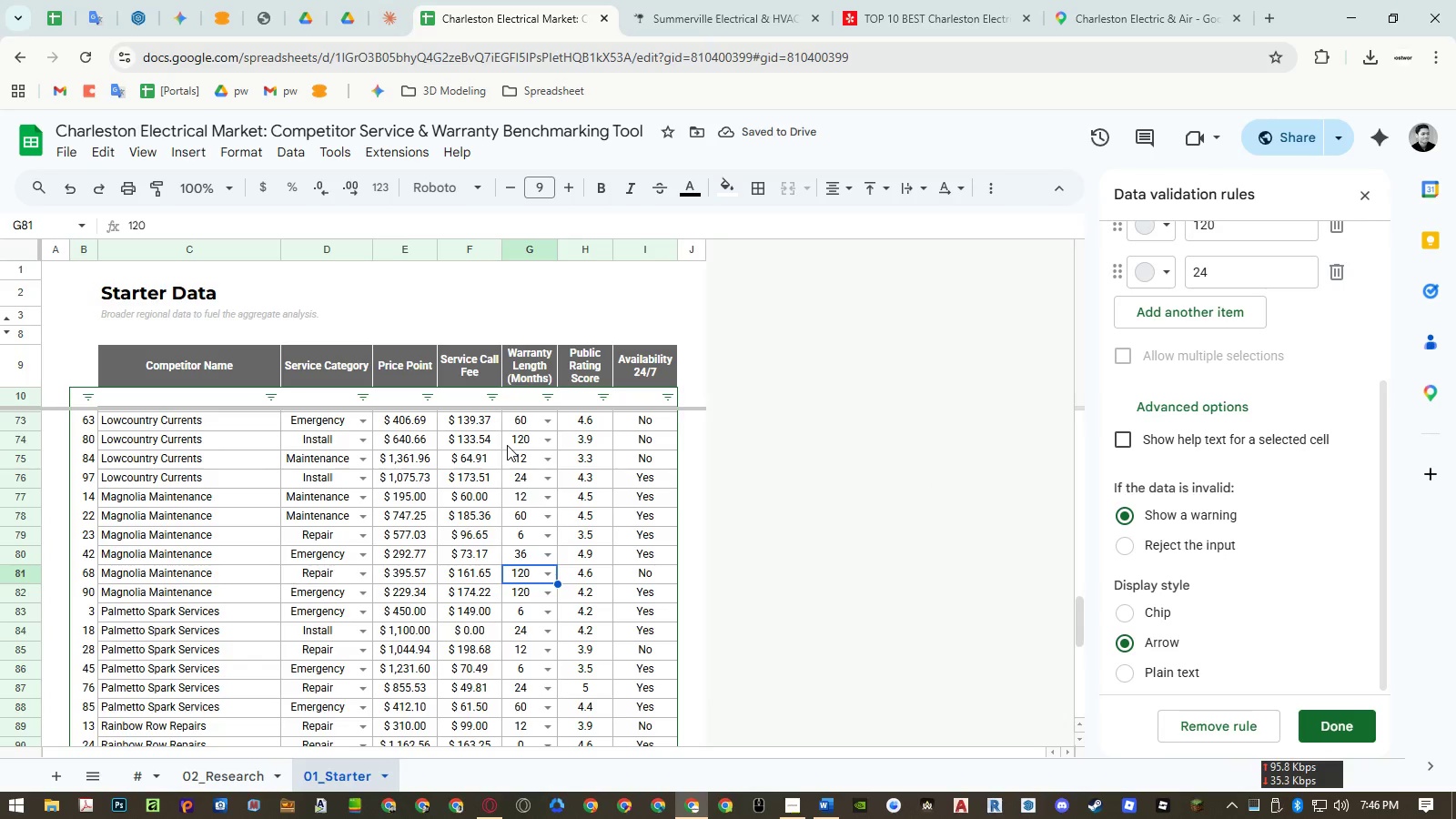 
left_click([1163, 672])
 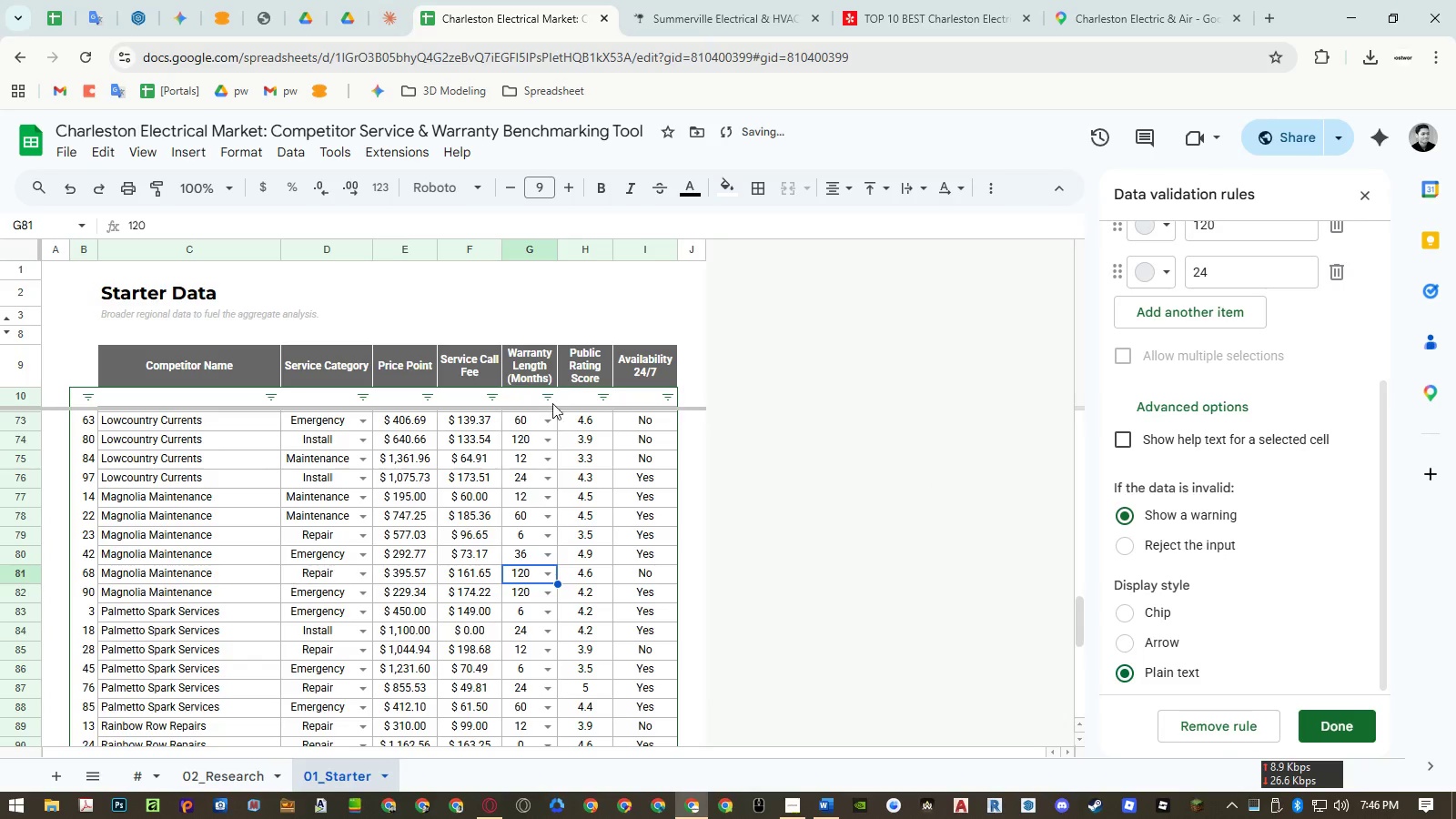 
scroll: coordinate [1199, 330], scroll_direction: up, amount: 5.0
 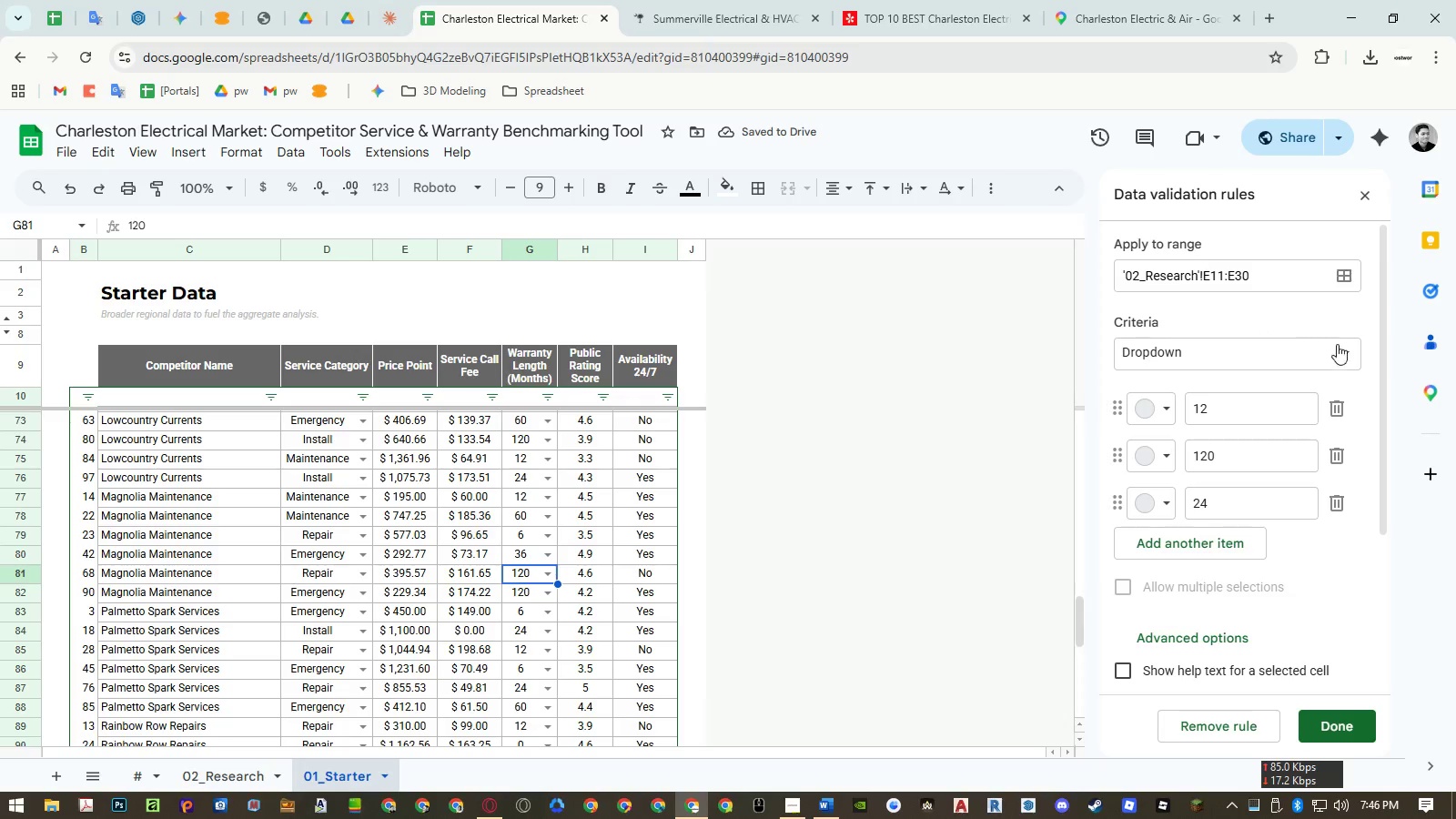 
left_click([1327, 348])
 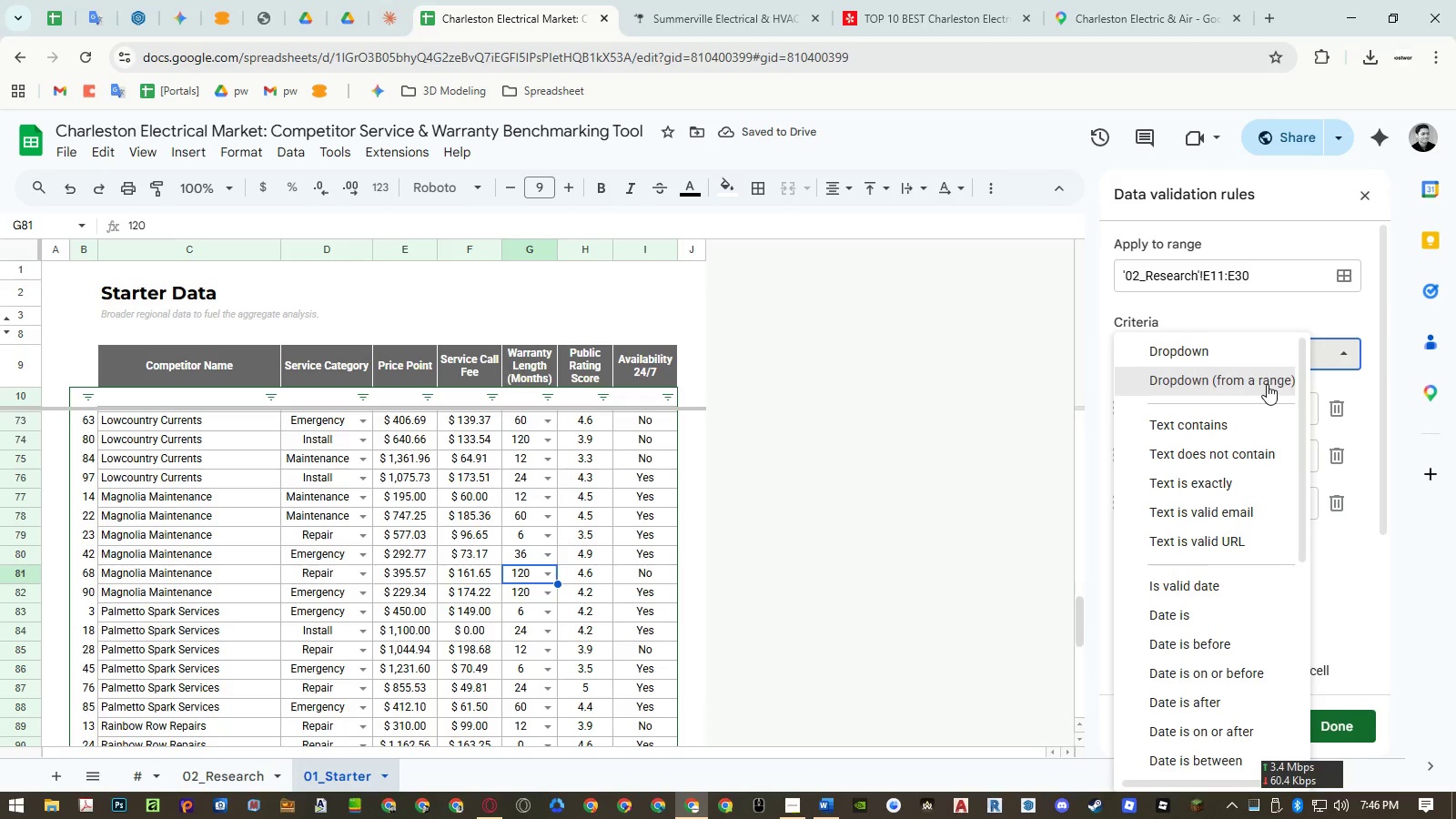 
left_click([1267, 384])
 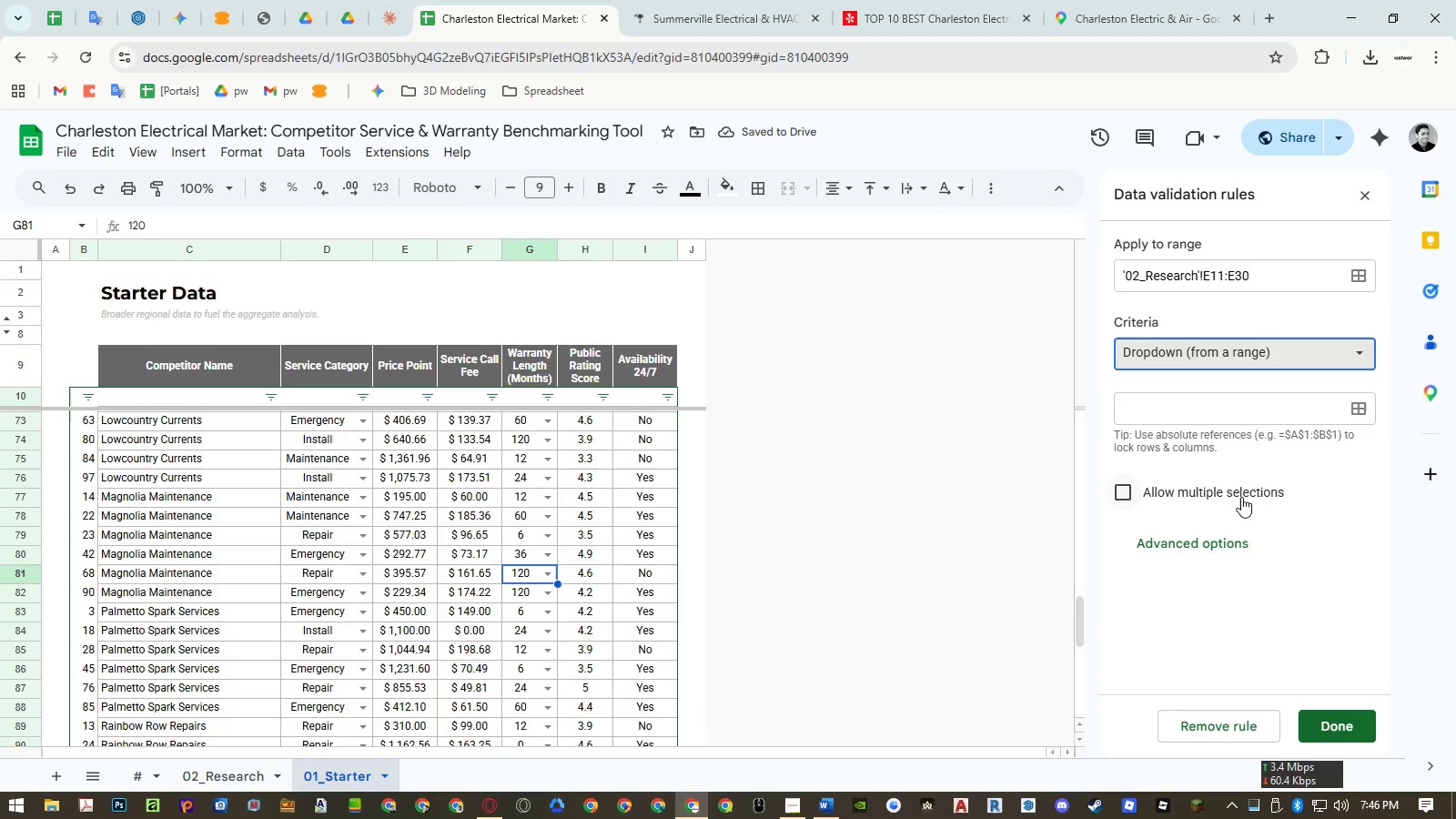 
left_click([1235, 543])
 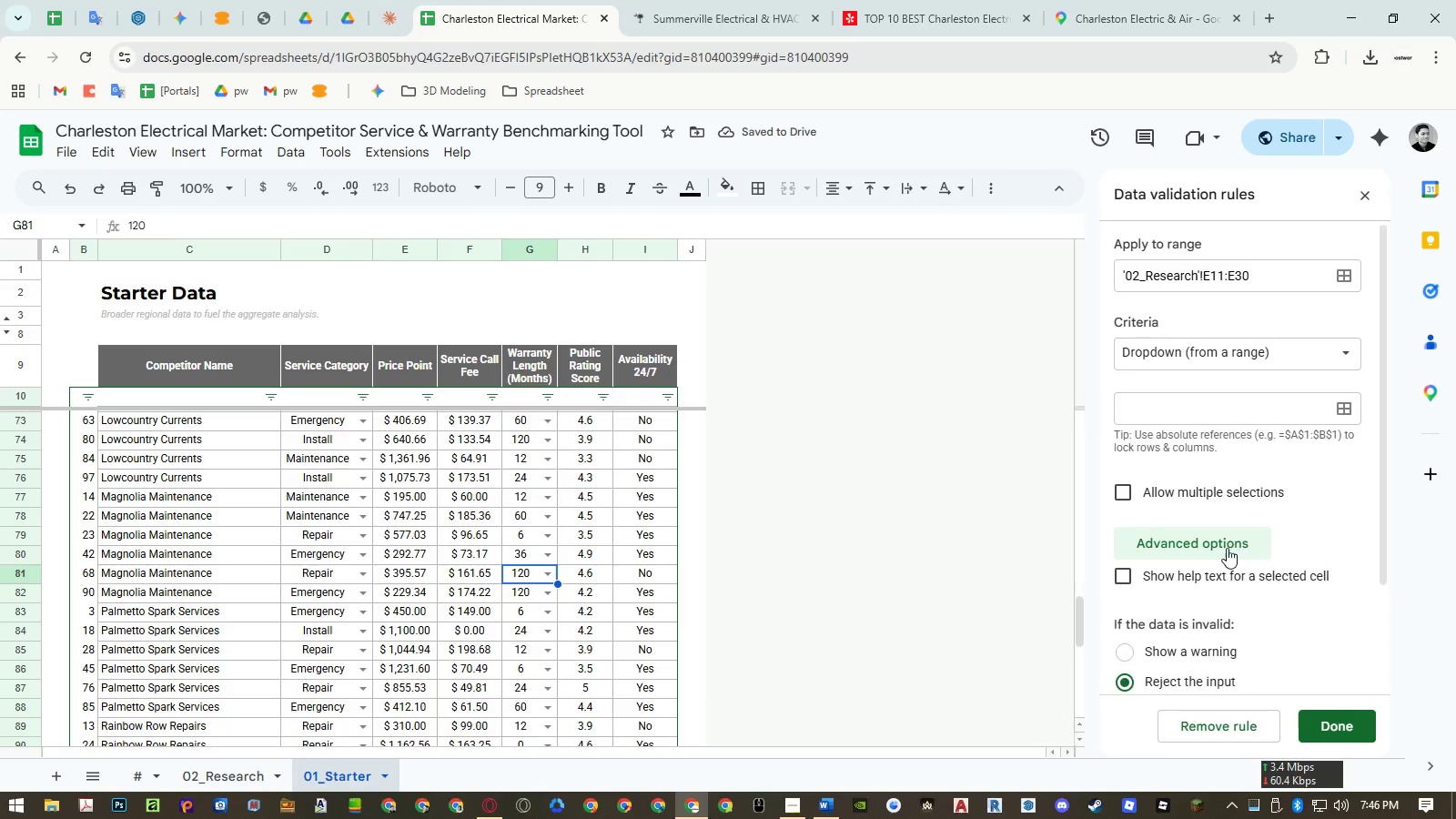 
scroll: coordinate [1188, 564], scroll_direction: down, amount: 2.0
 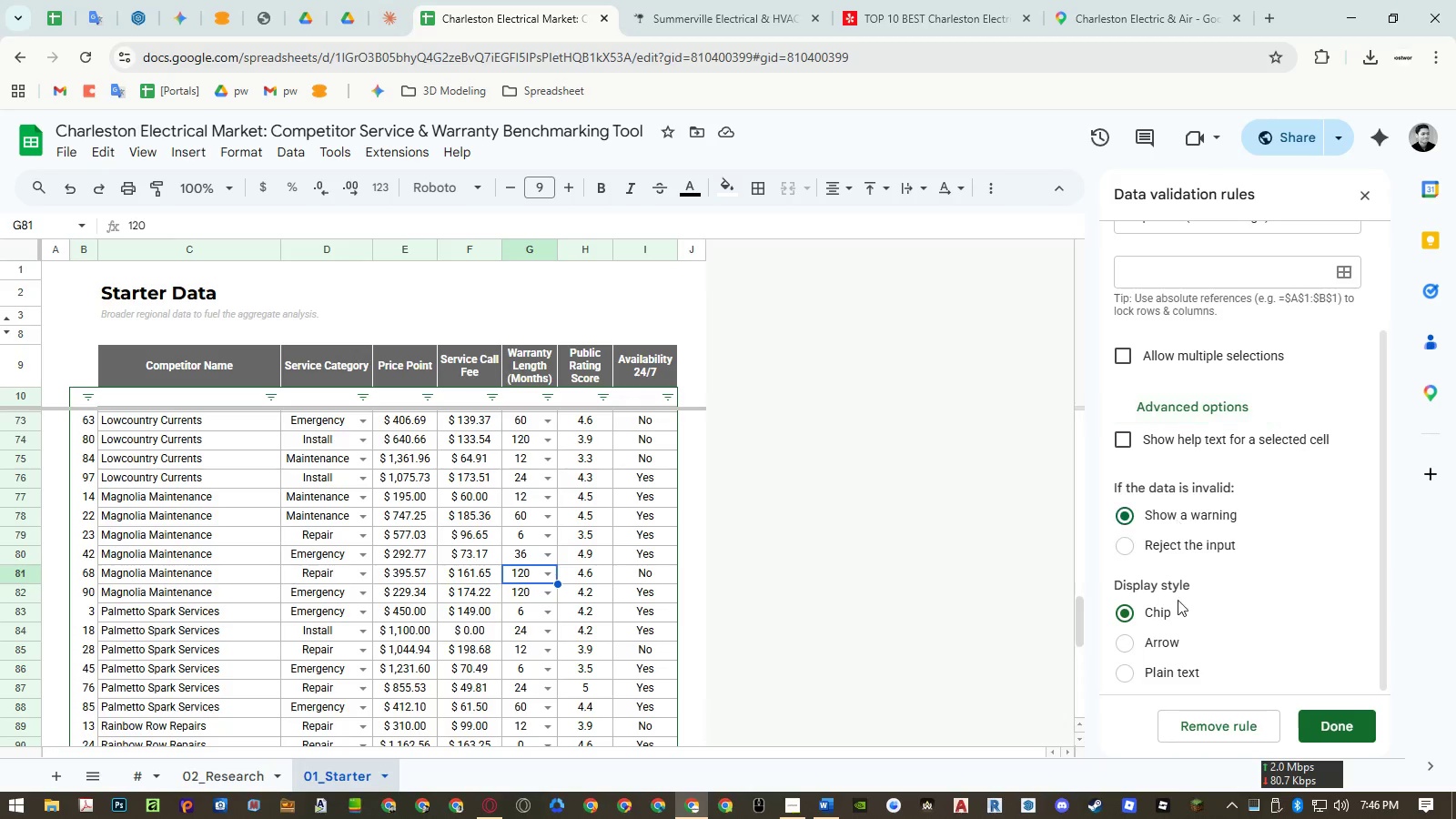 
double_click([1166, 676])
 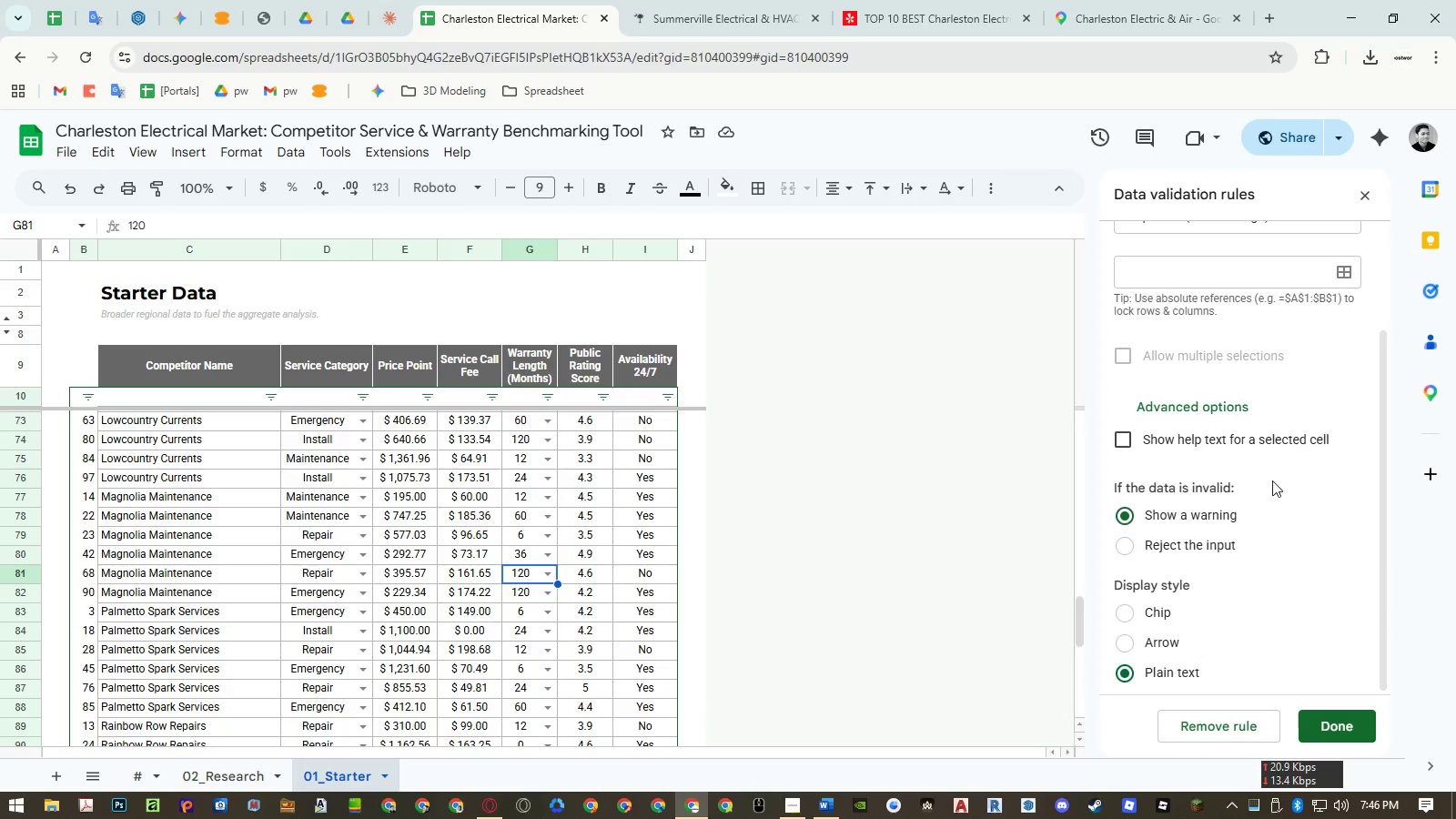 
scroll: coordinate [1273, 479], scroll_direction: up, amount: 2.0
 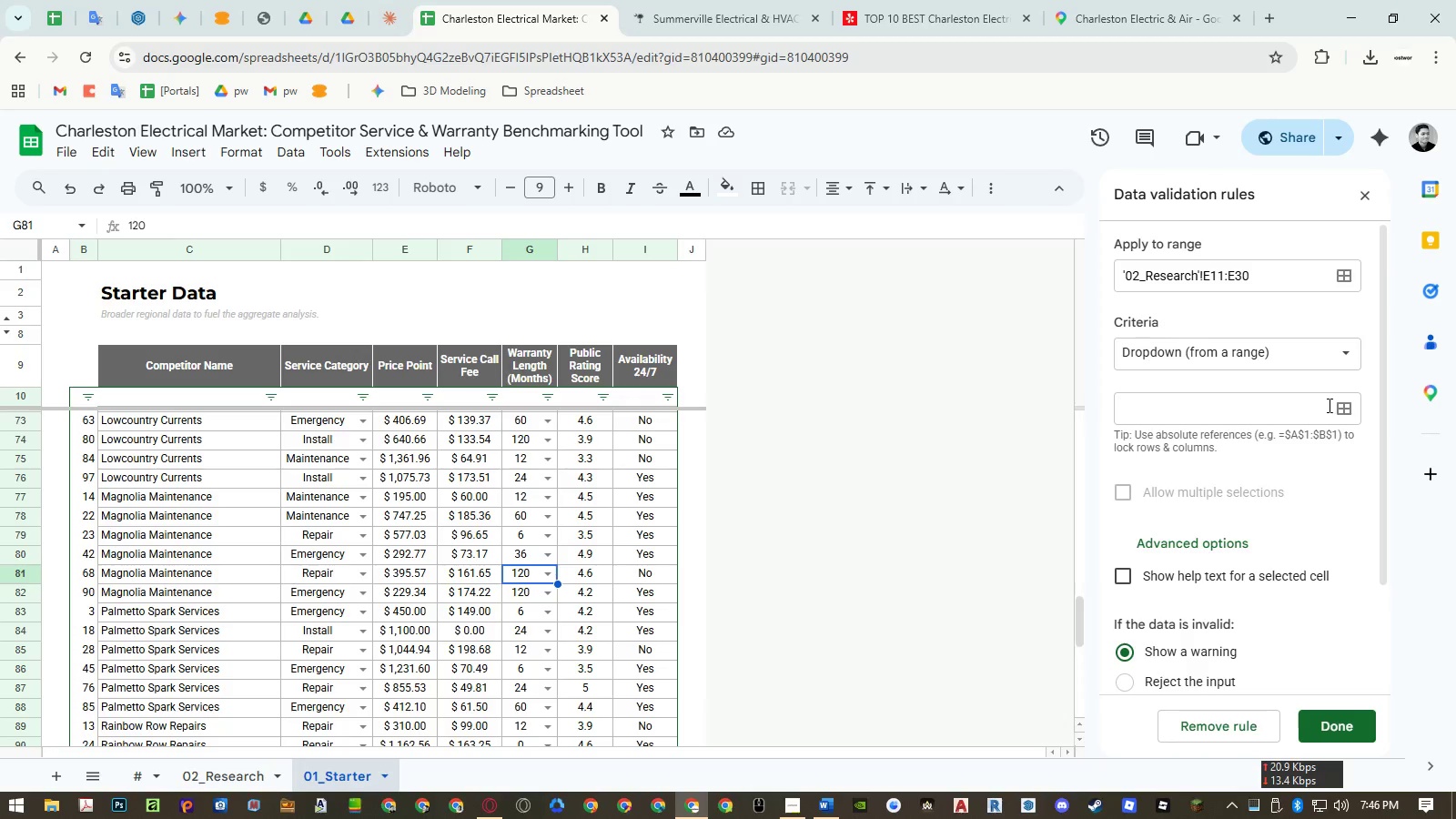 
left_click([1334, 402])
 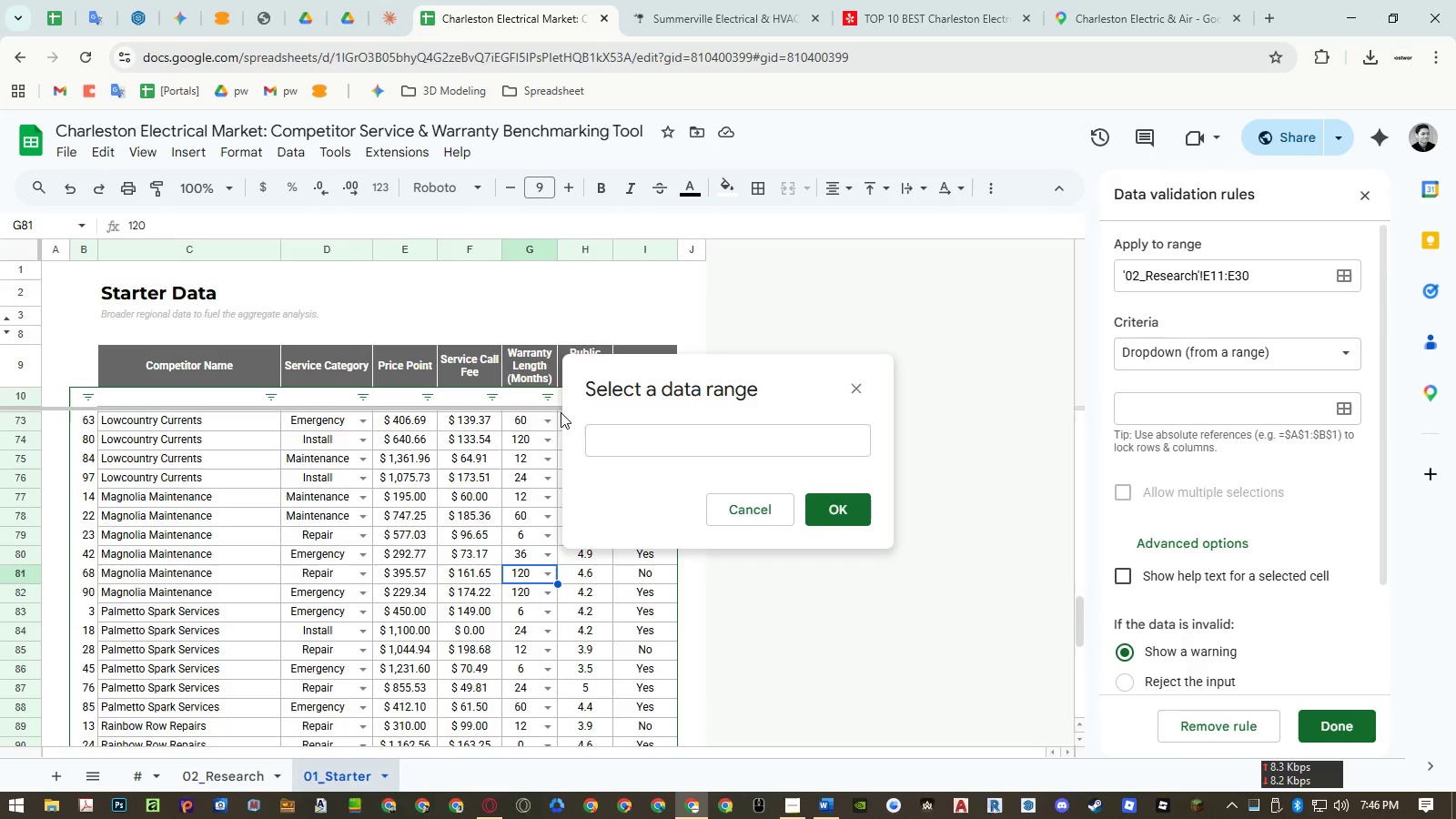 
left_click([531, 399])
 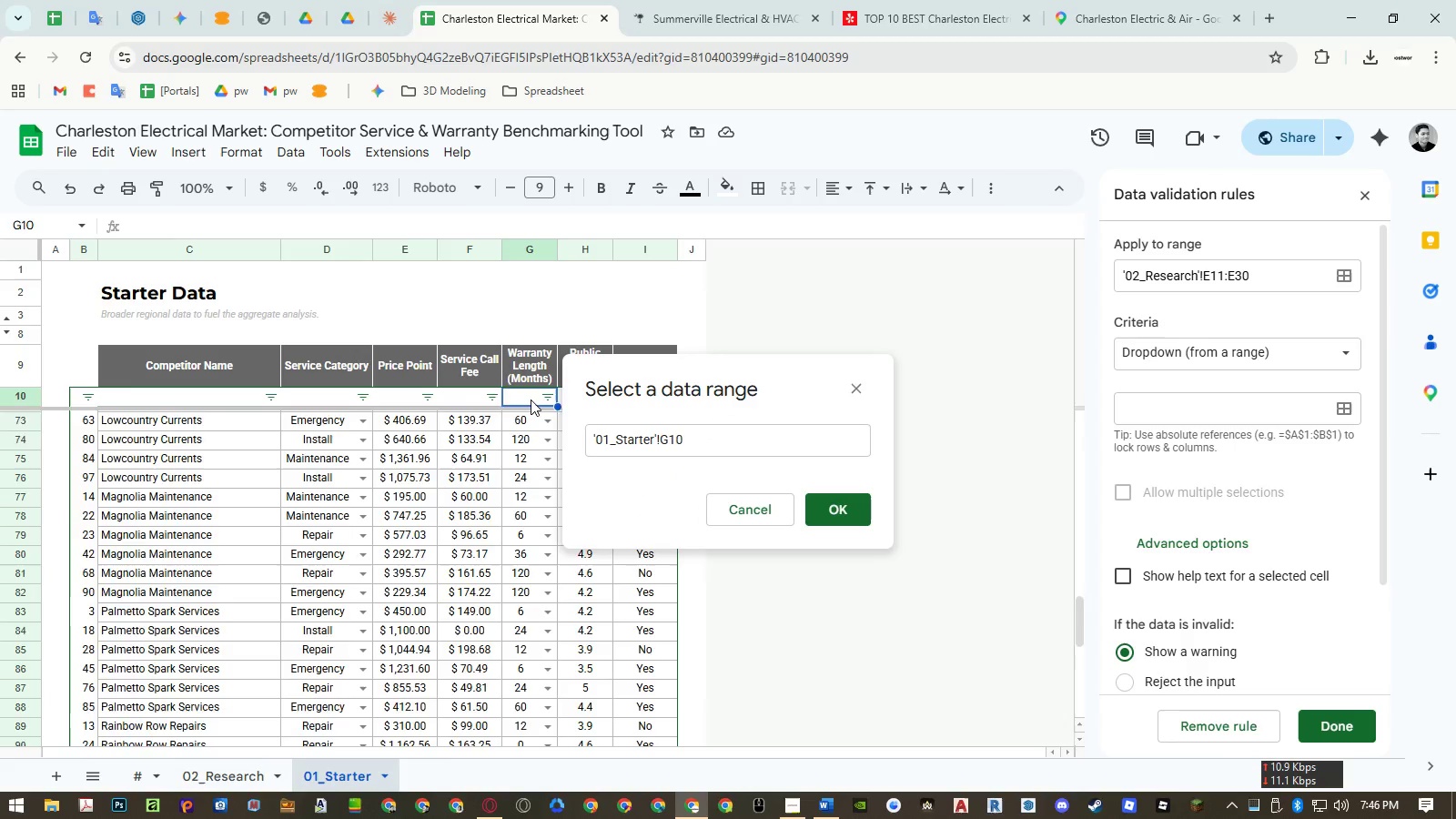 
key(ArrowDown)
 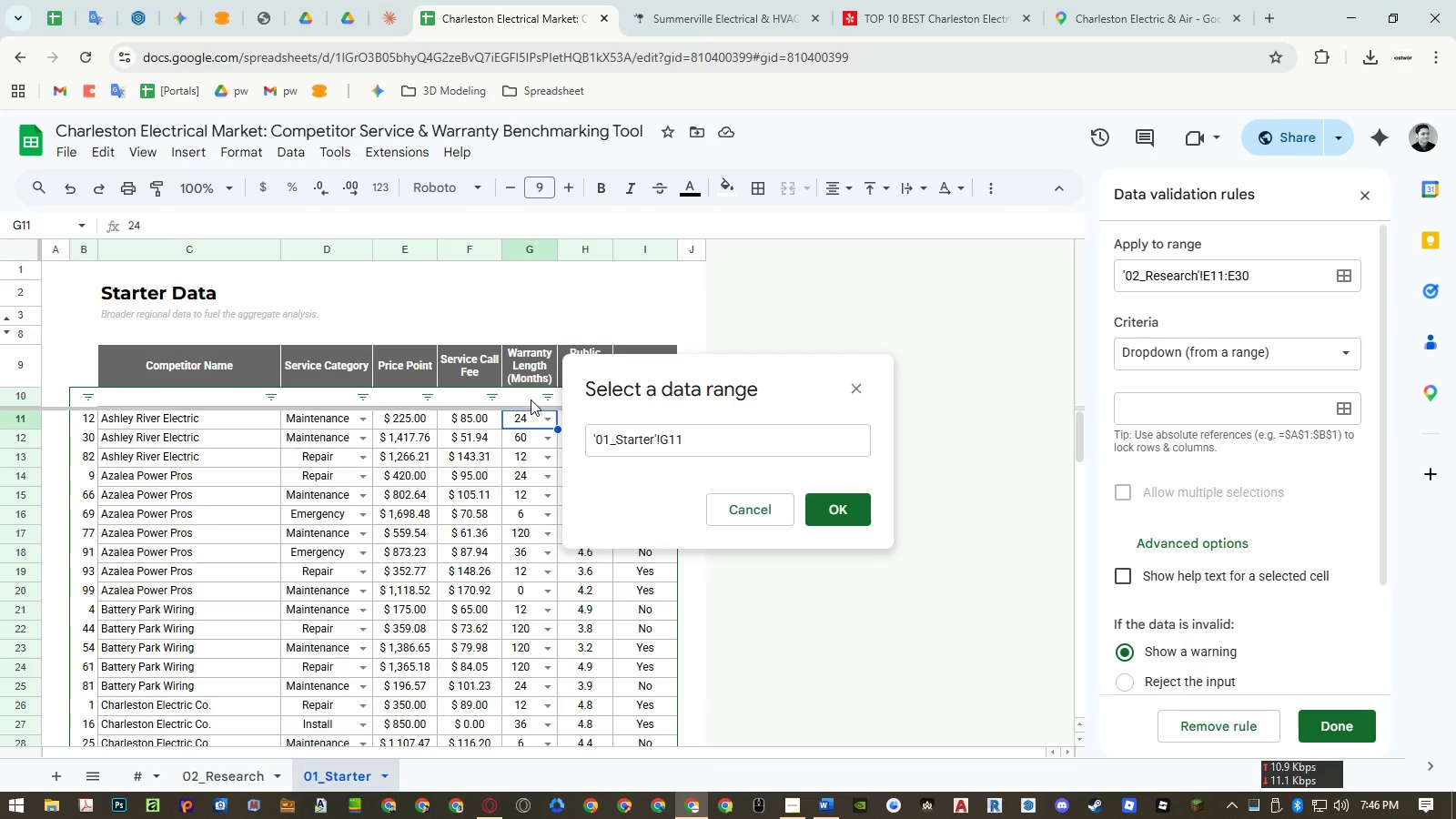 
key(Control+Shift+ArrowDown)
 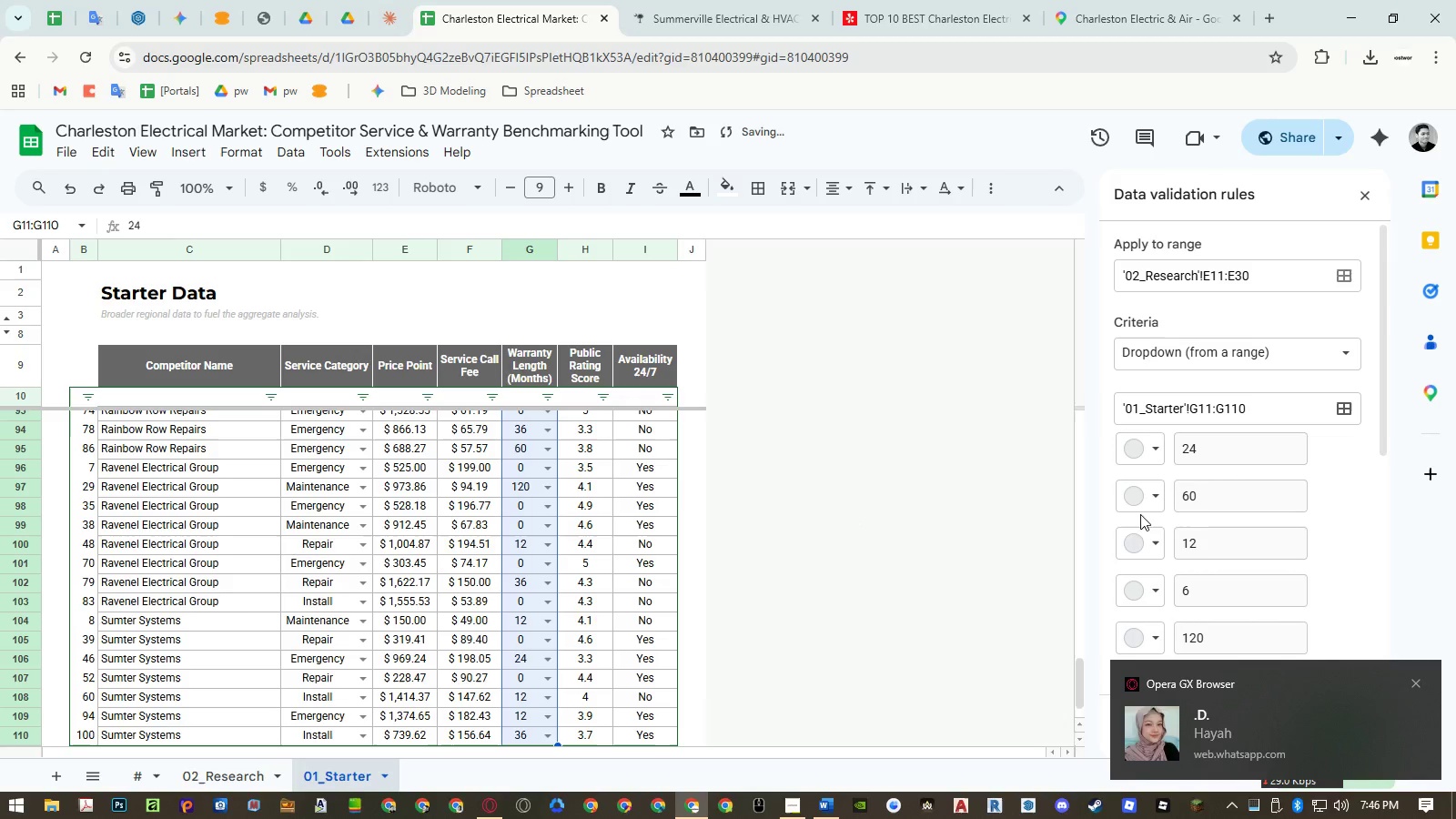 
left_click([1414, 680])
 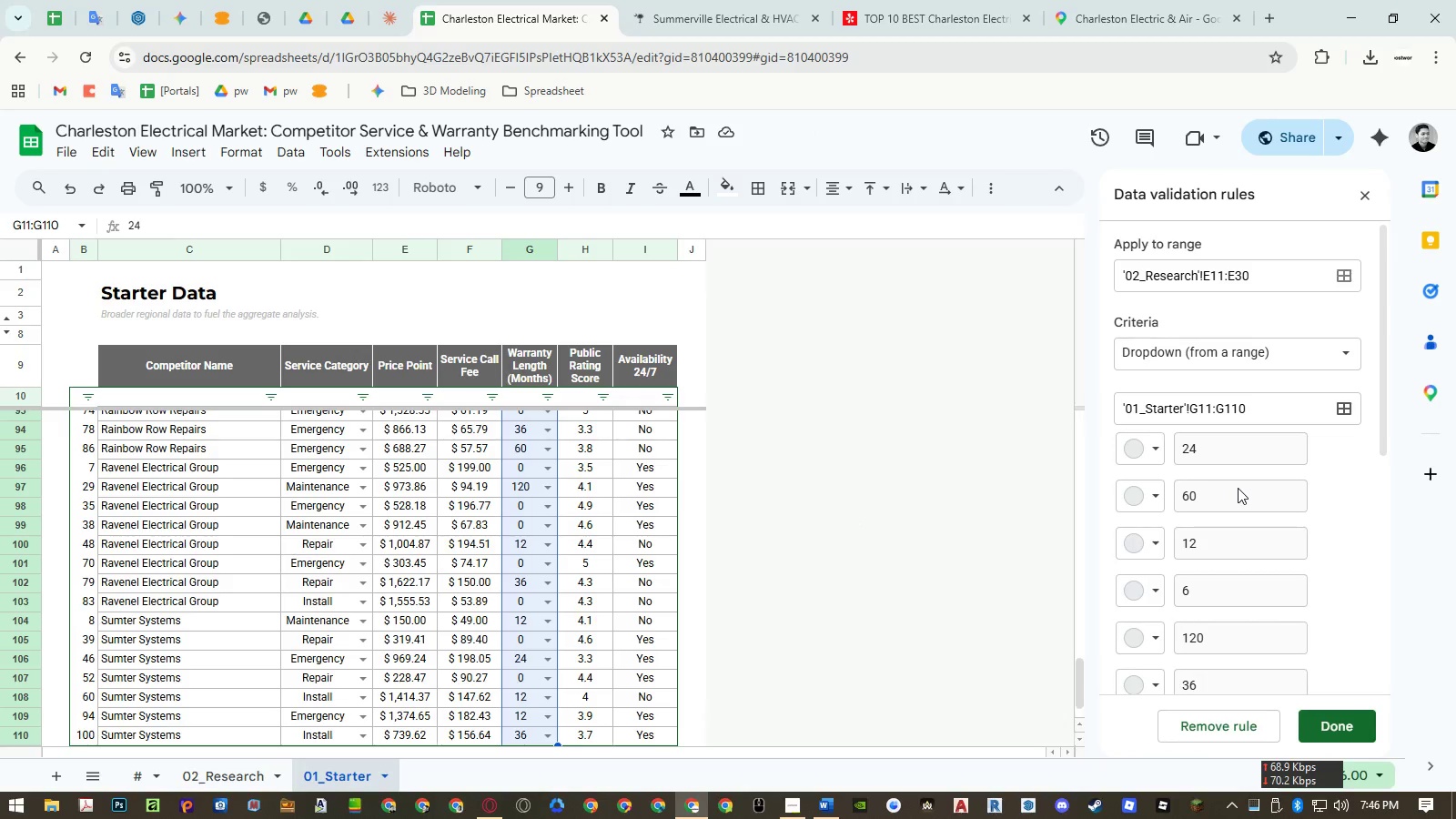 
left_click([1258, 723])
 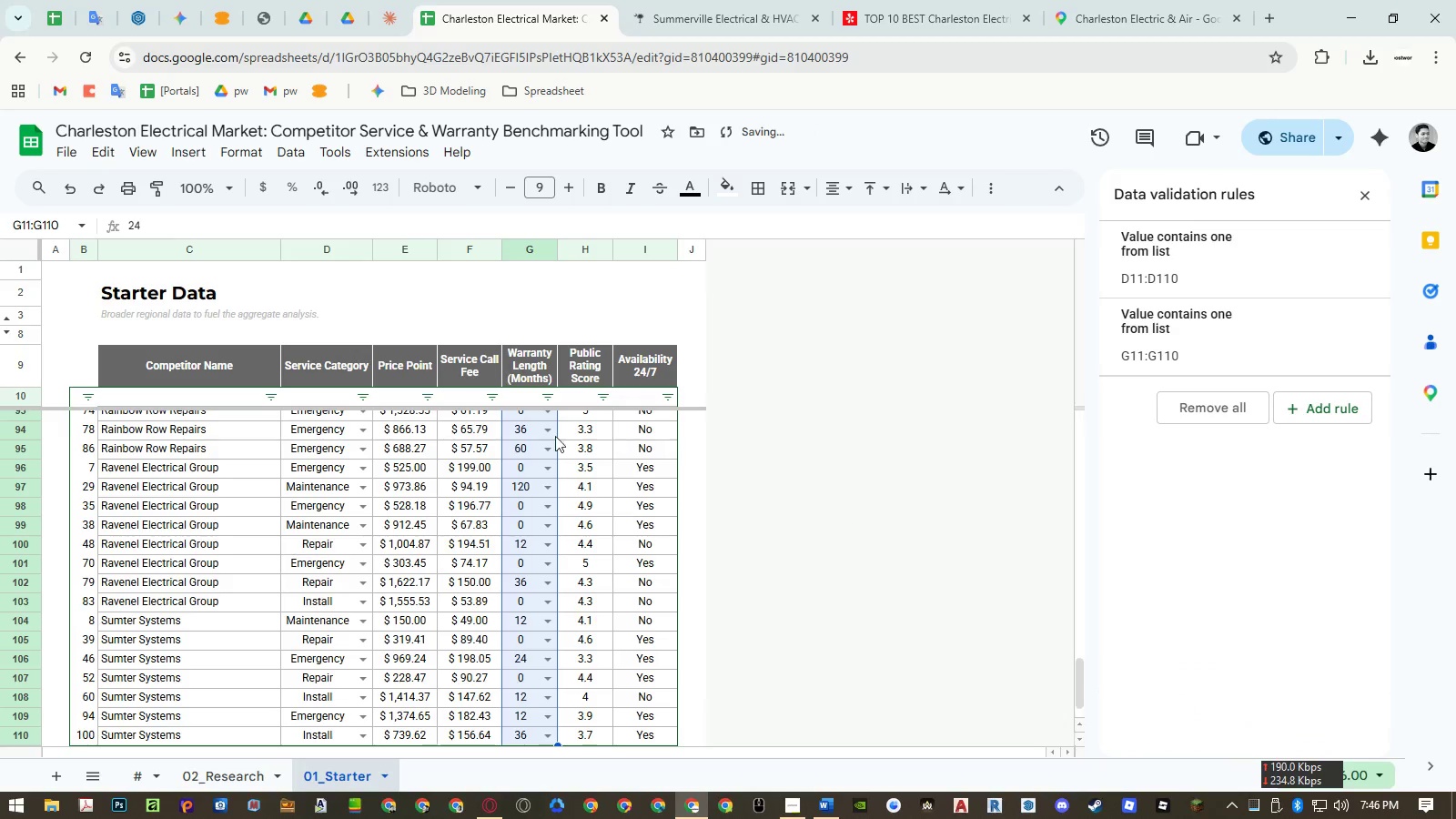 
left_click([526, 446])
 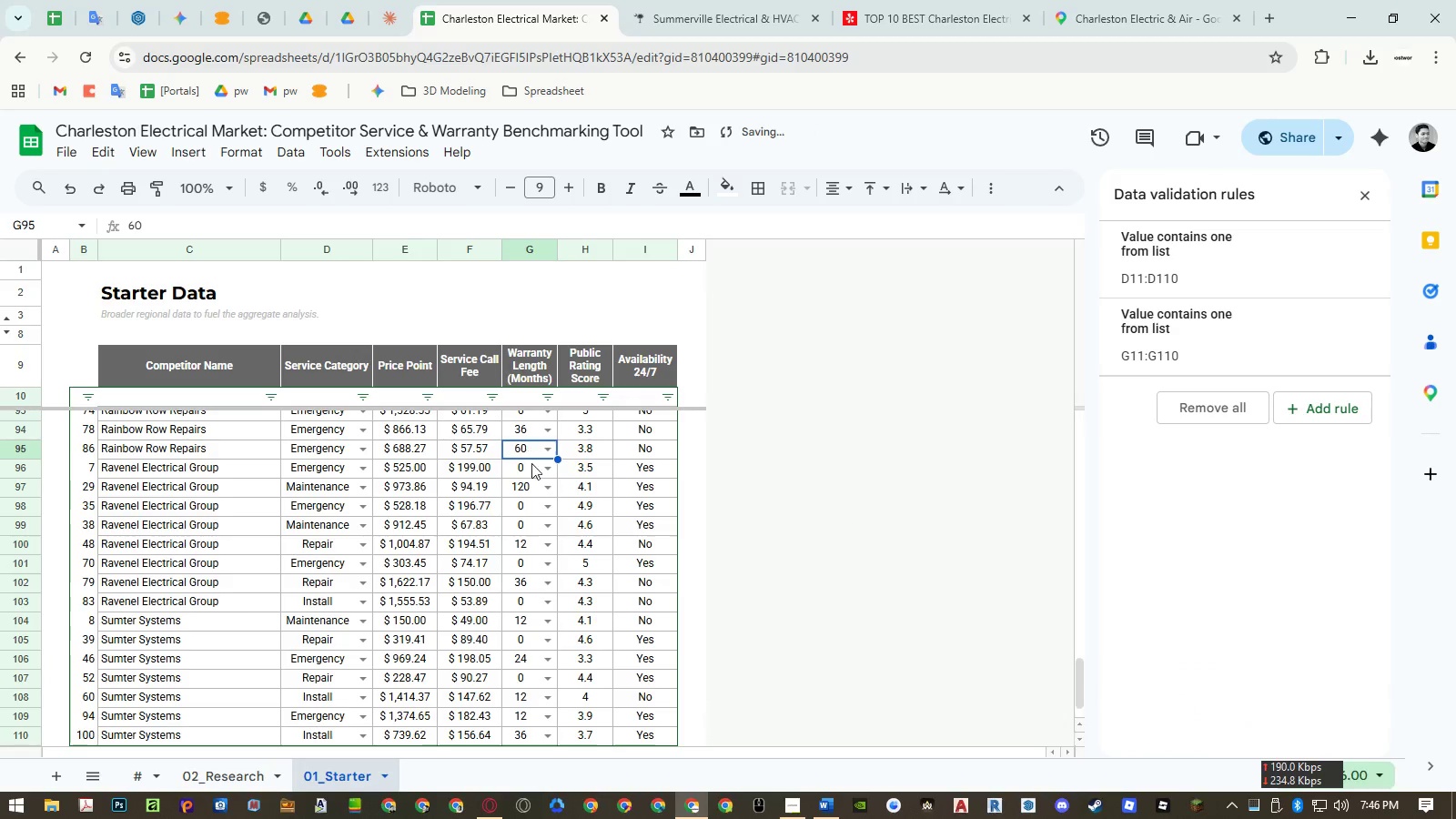 
key(Control+ControlLeft)
 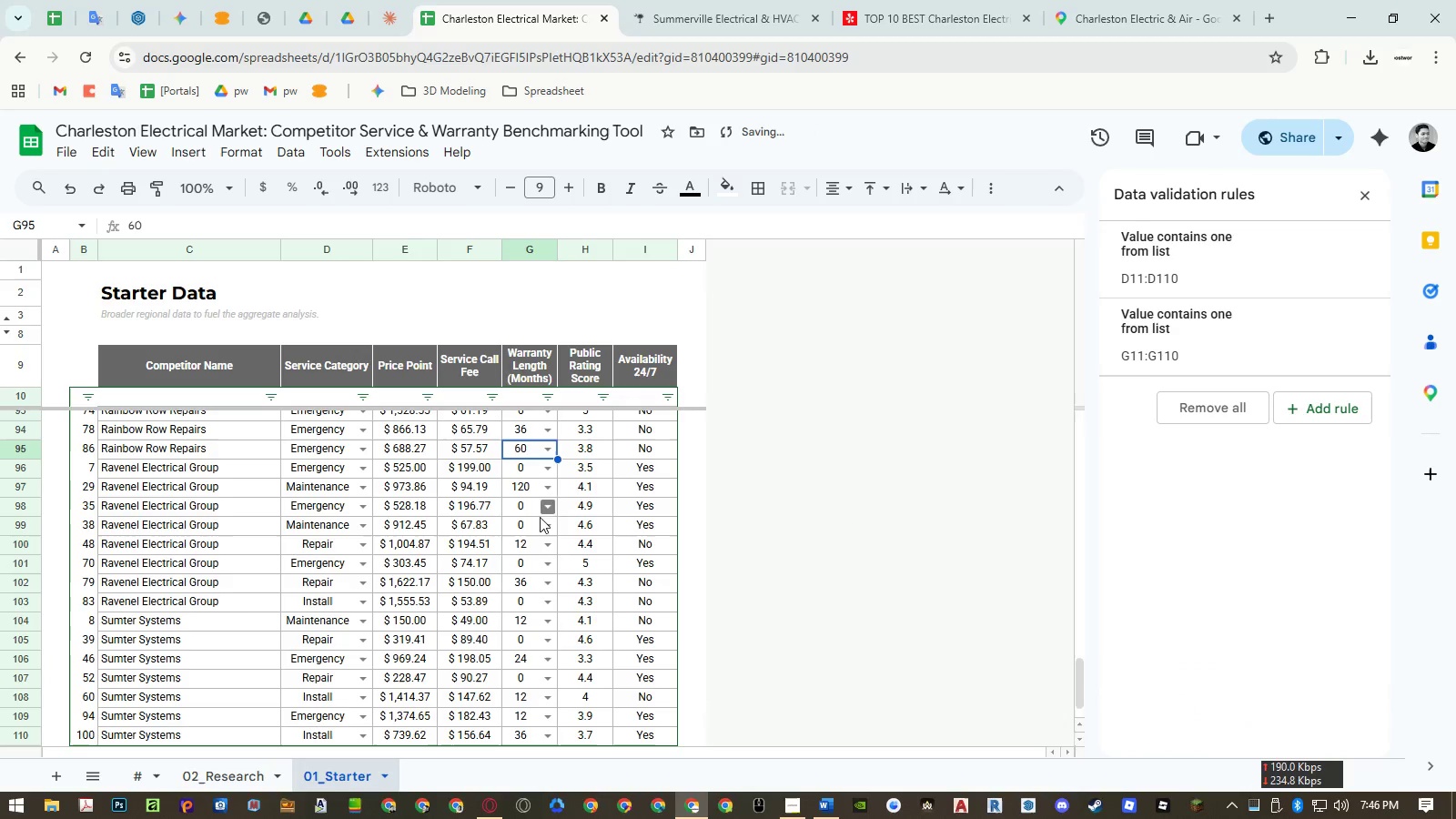 
key(Control+C)
 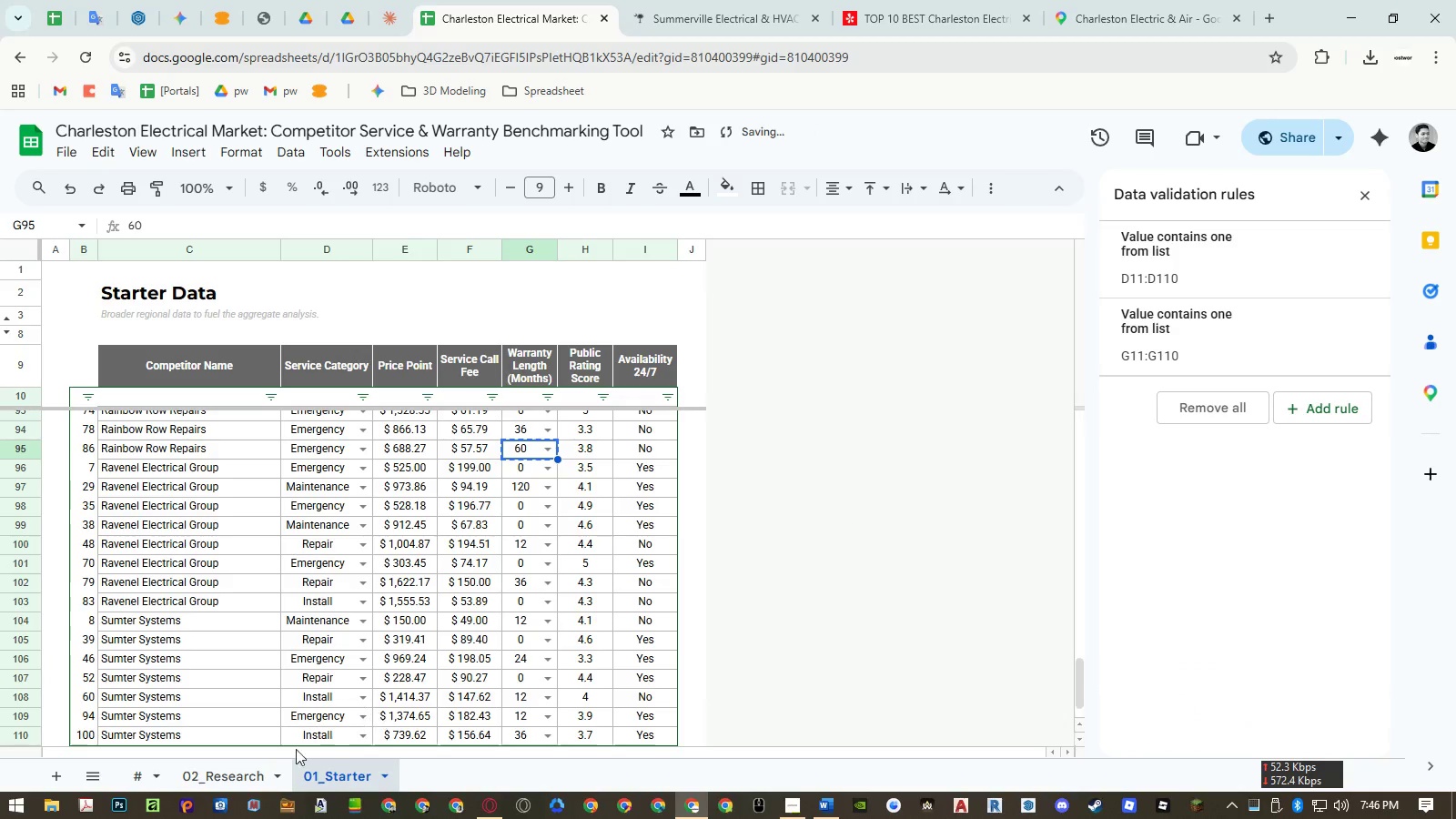 
left_click([232, 768])
 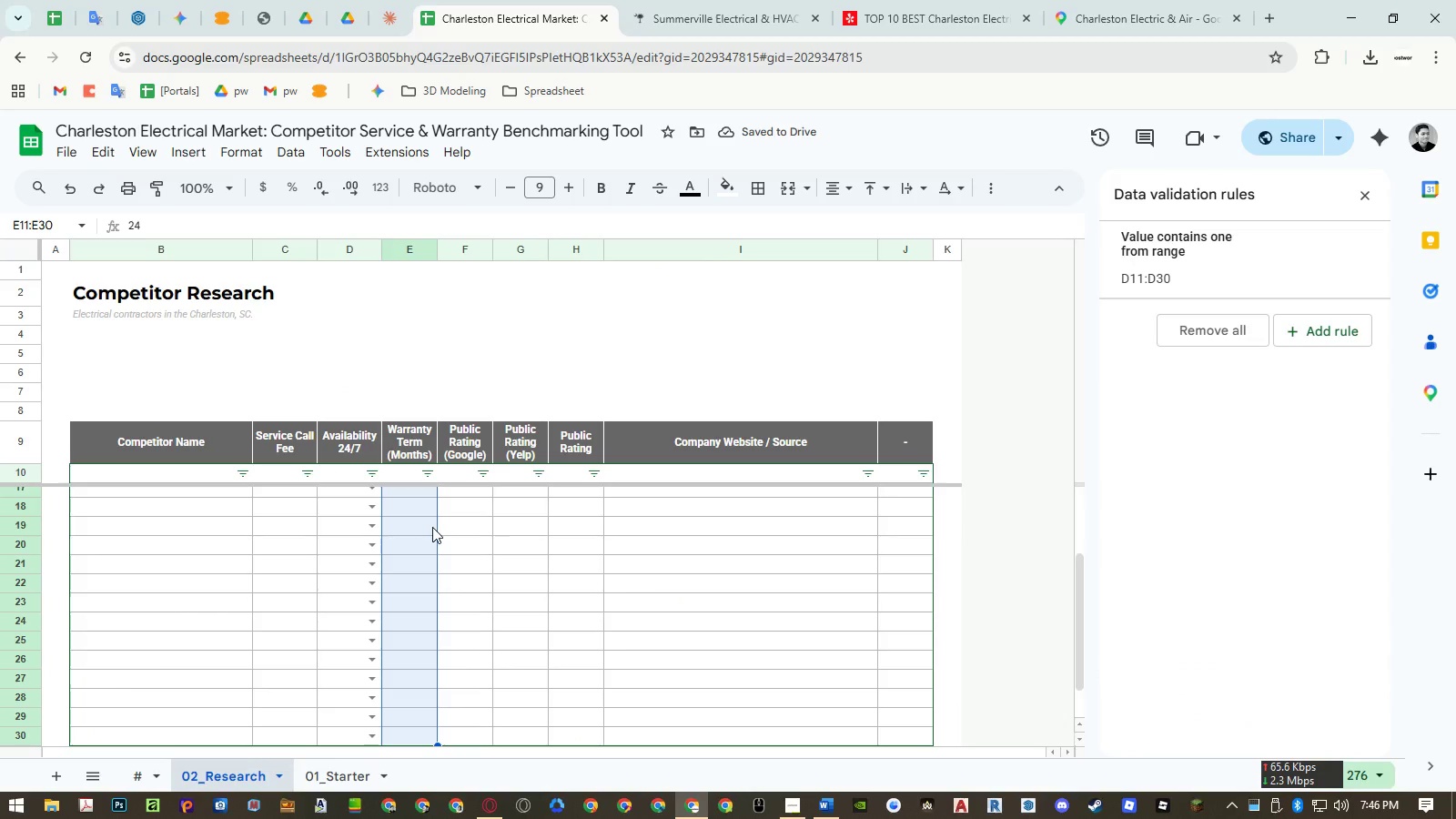 
right_click([425, 527])
 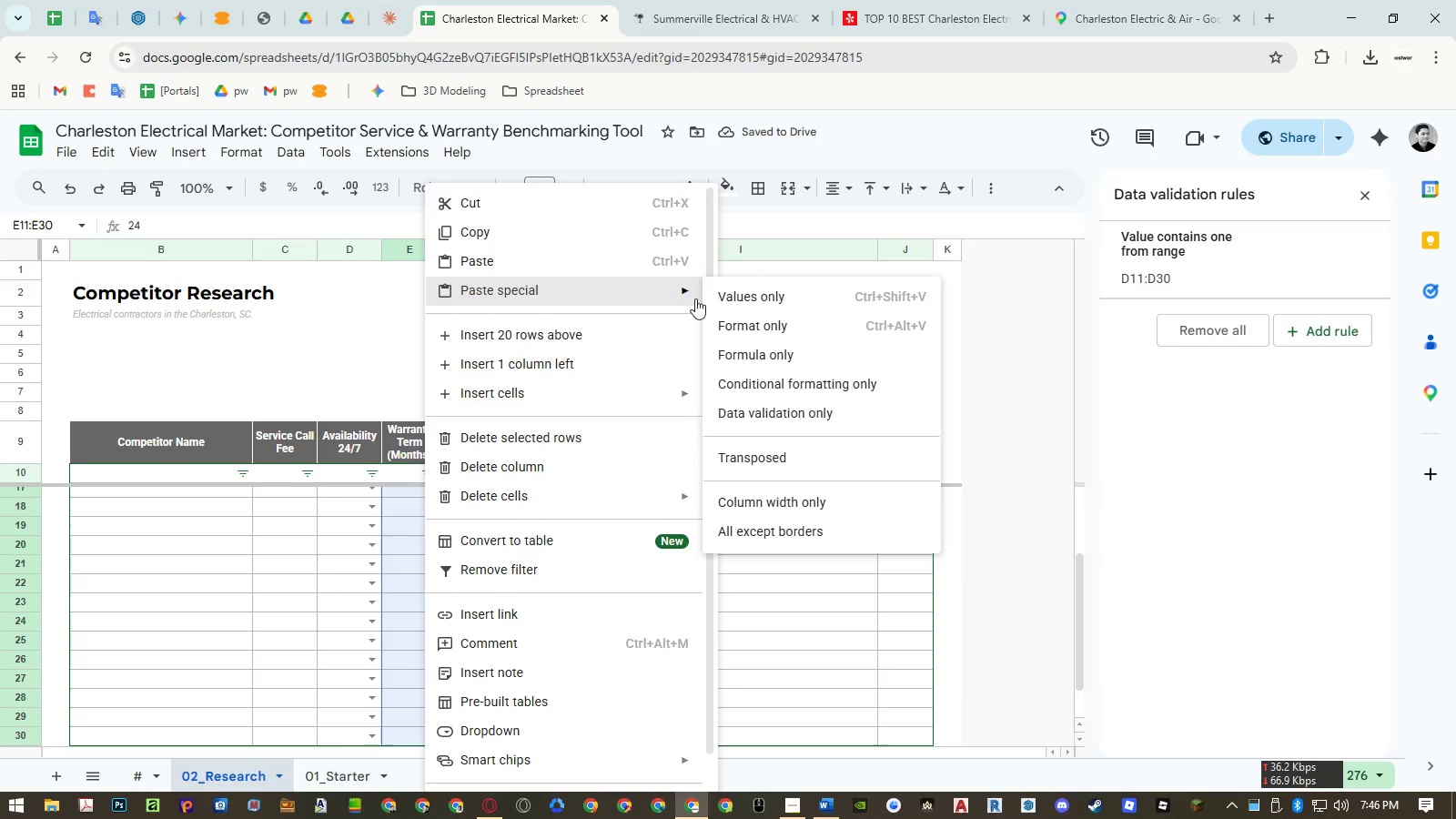 
left_click([778, 401])
 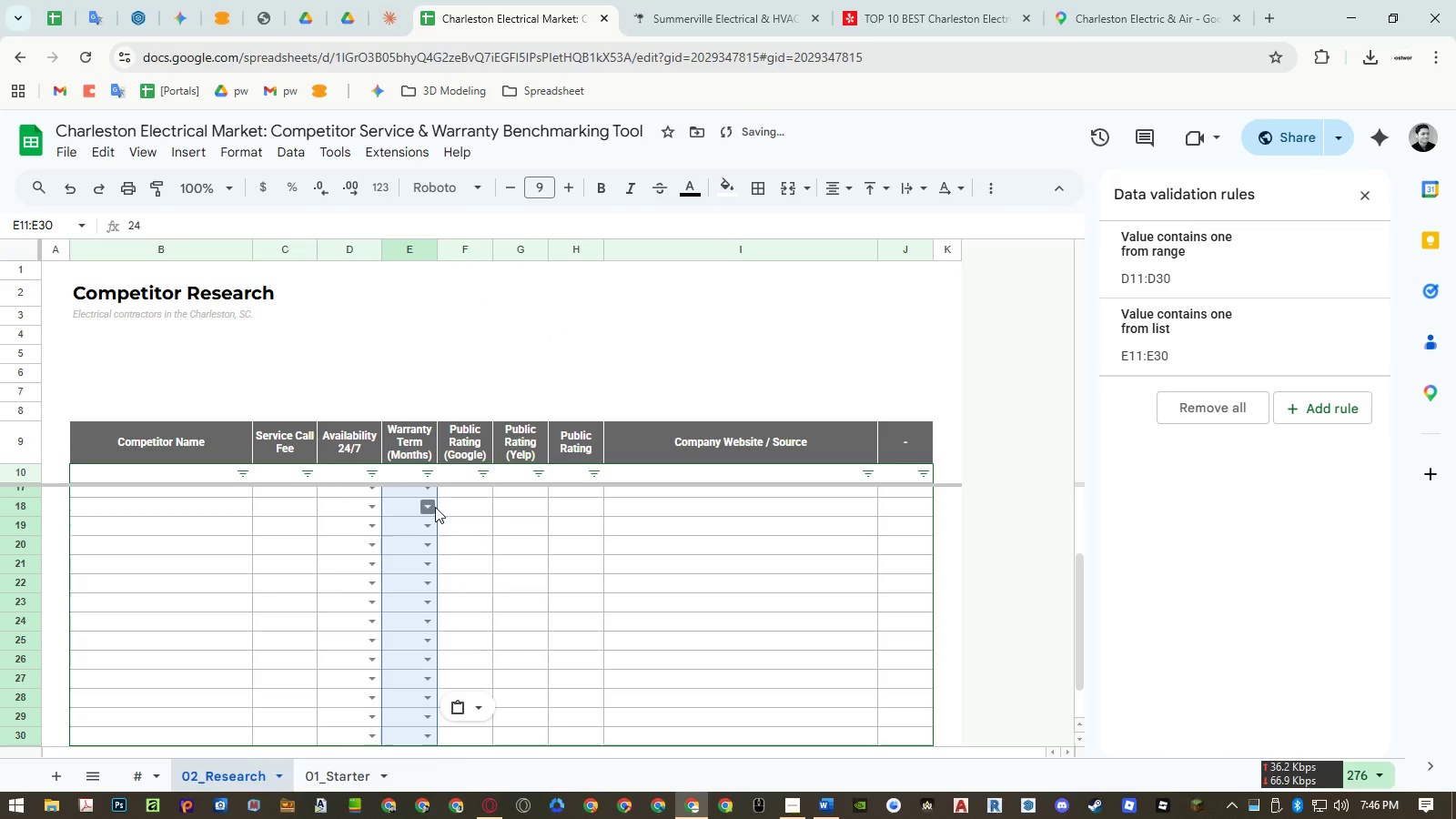 
left_click([435, 507])
 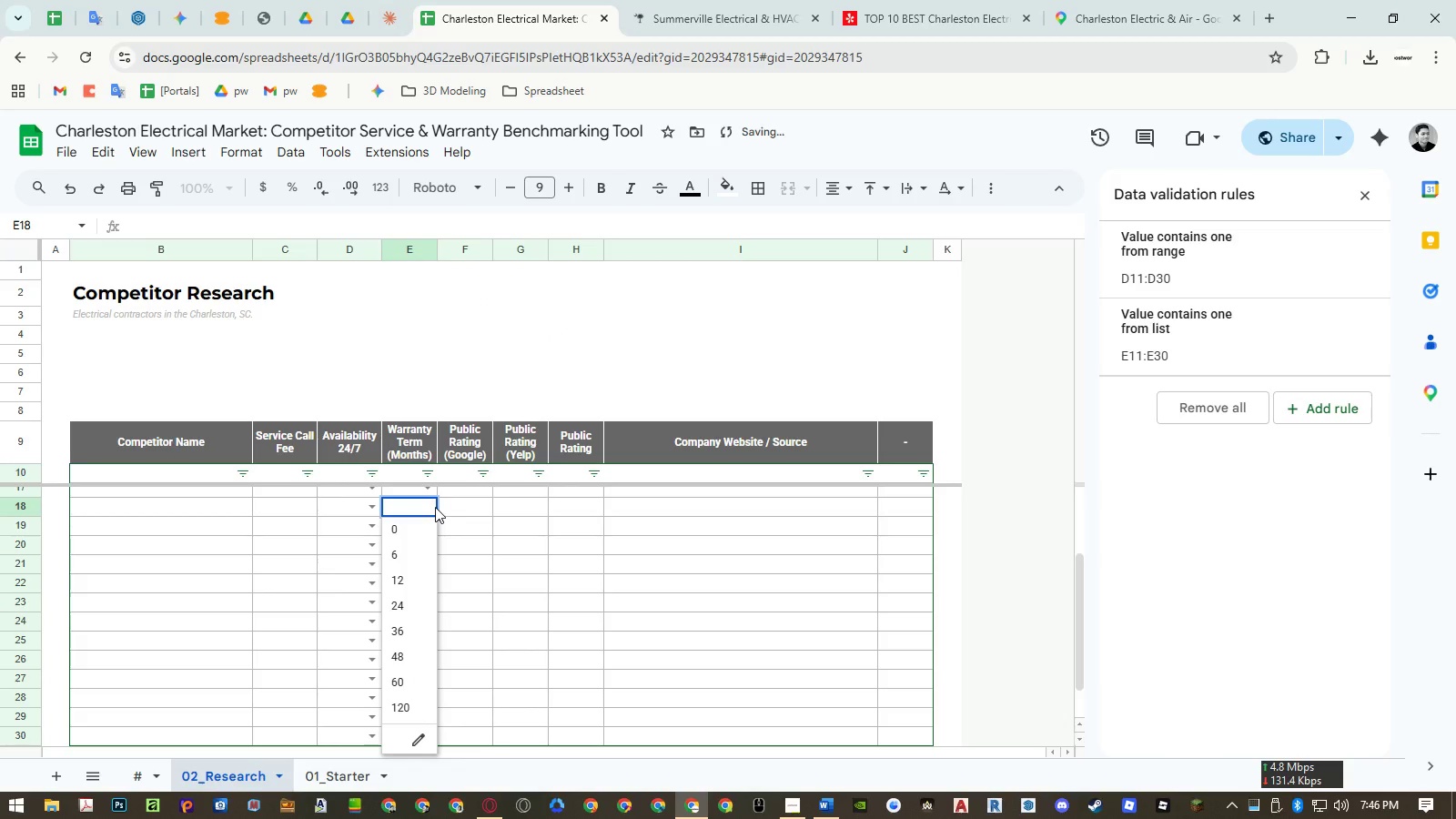 
key(Escape)
 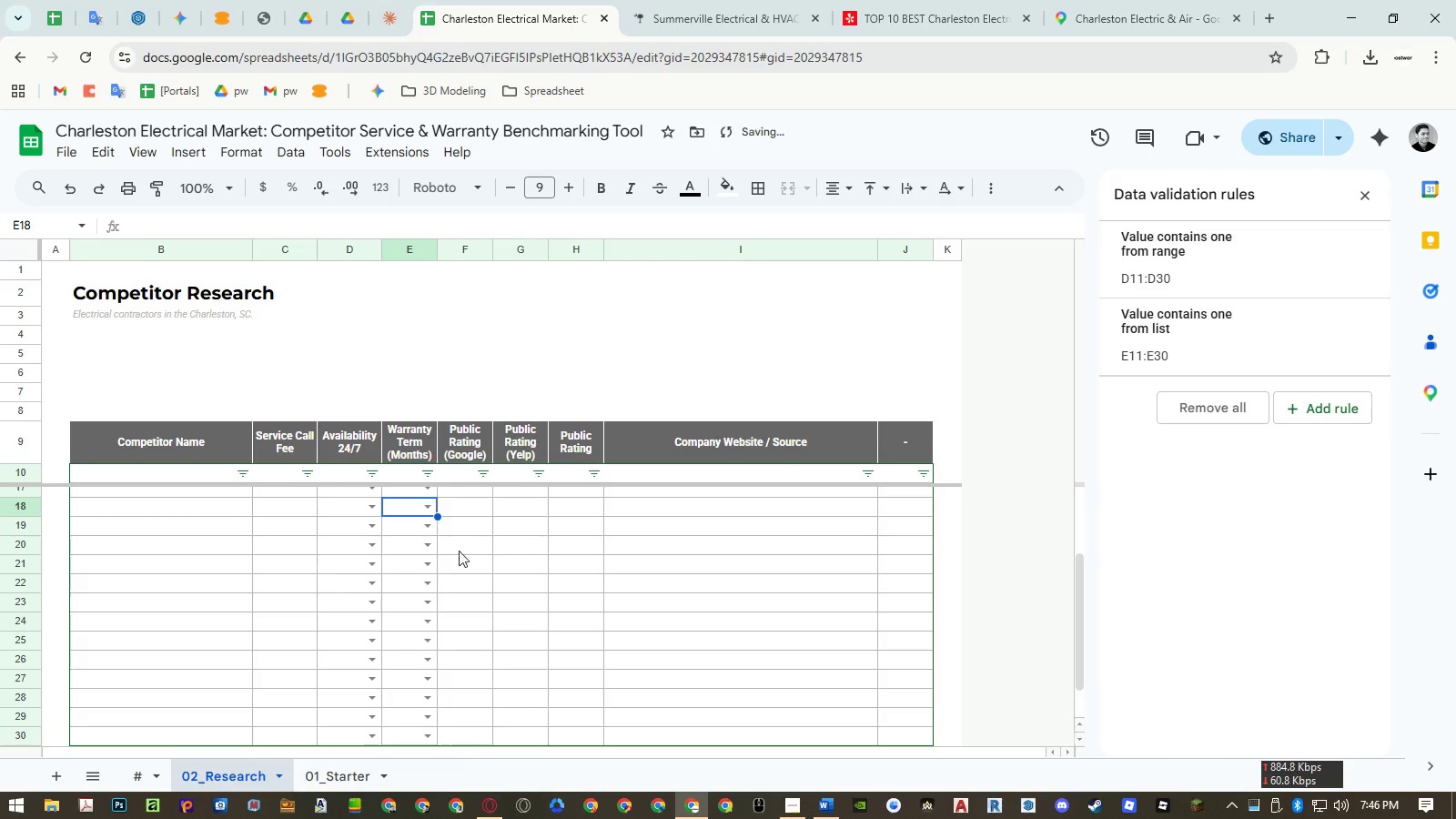 
scroll: coordinate [473, 569], scroll_direction: up, amount: 13.0
 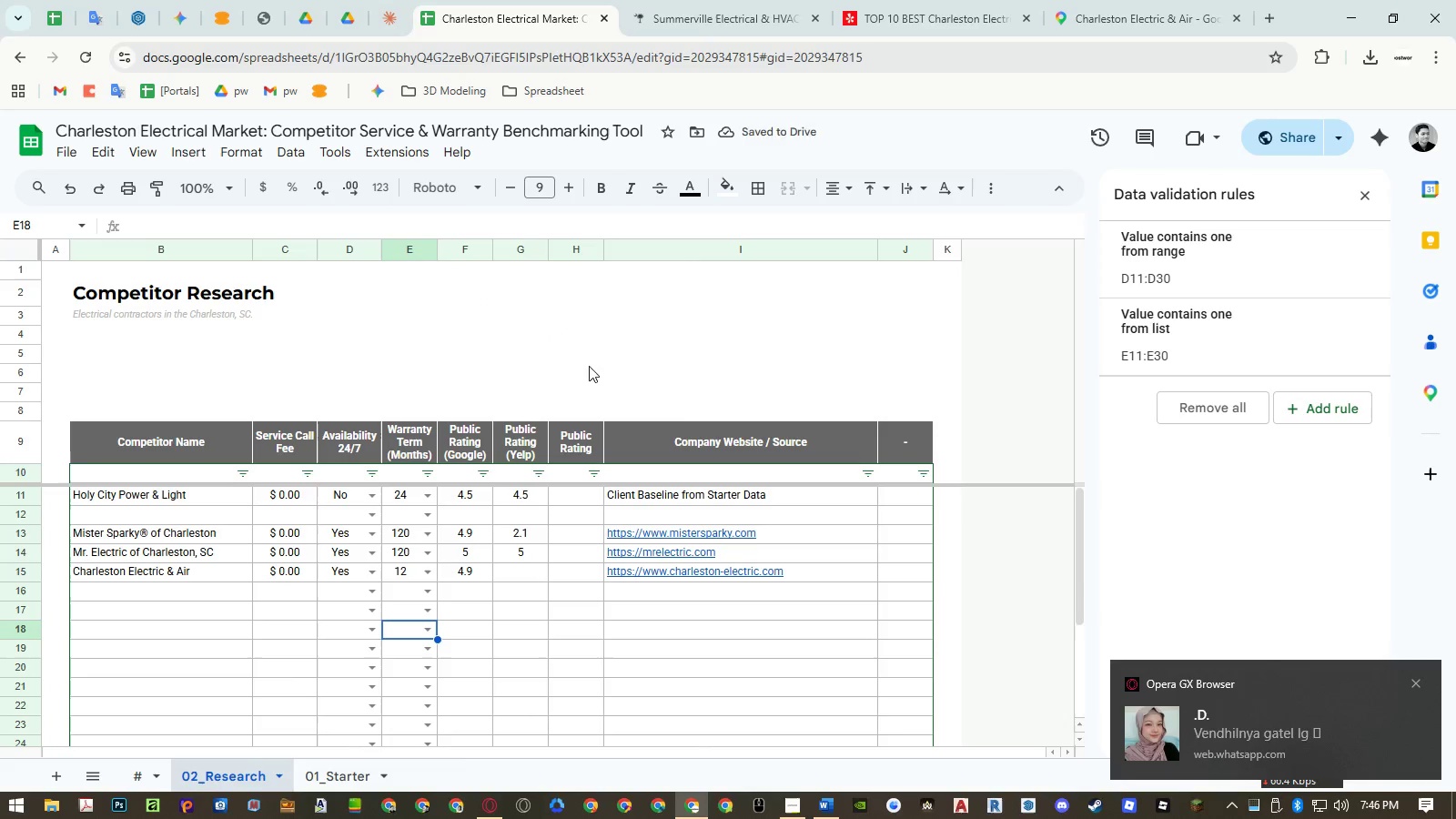 
left_click([1415, 682])
 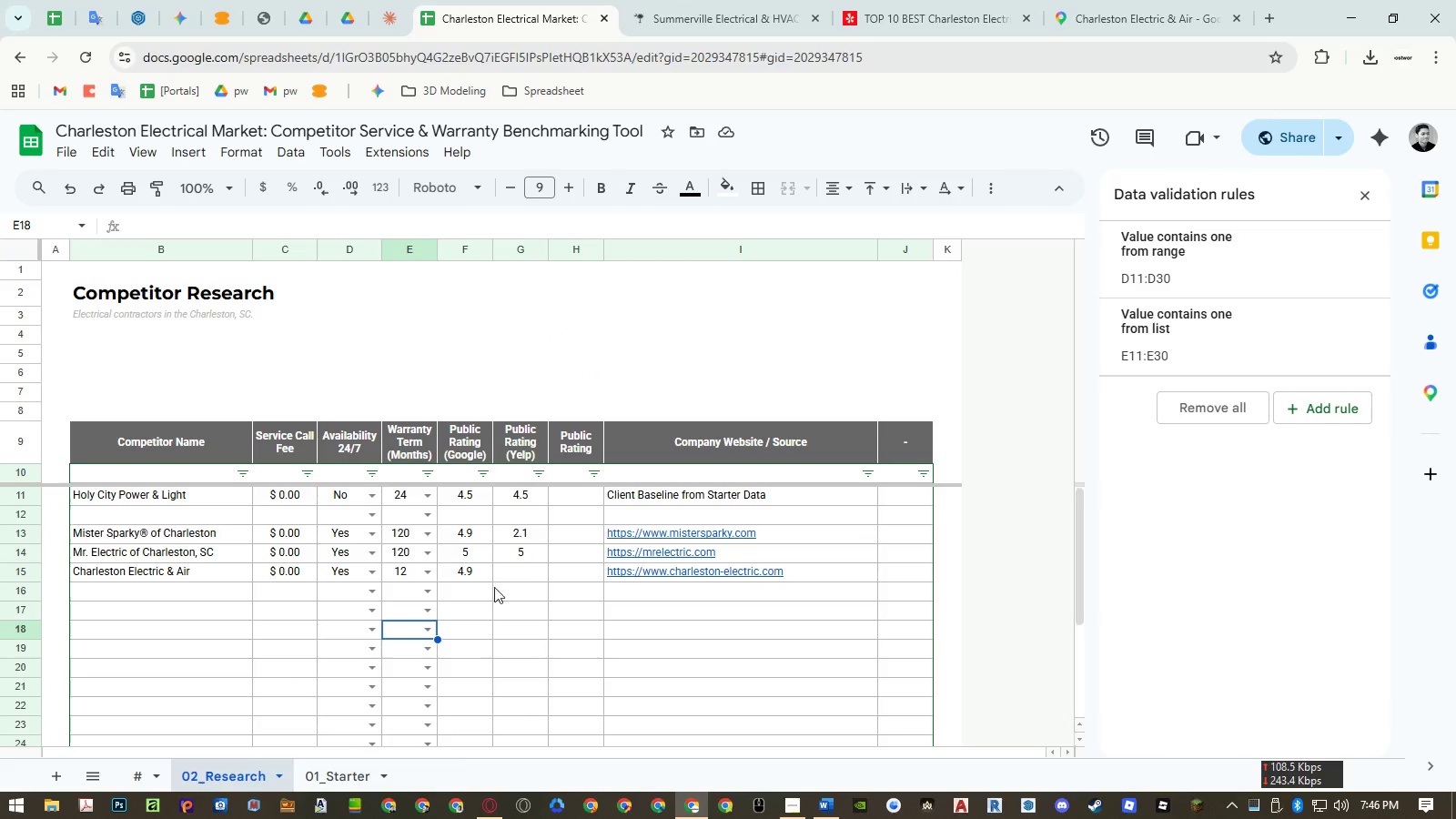 
left_click([477, 590])
 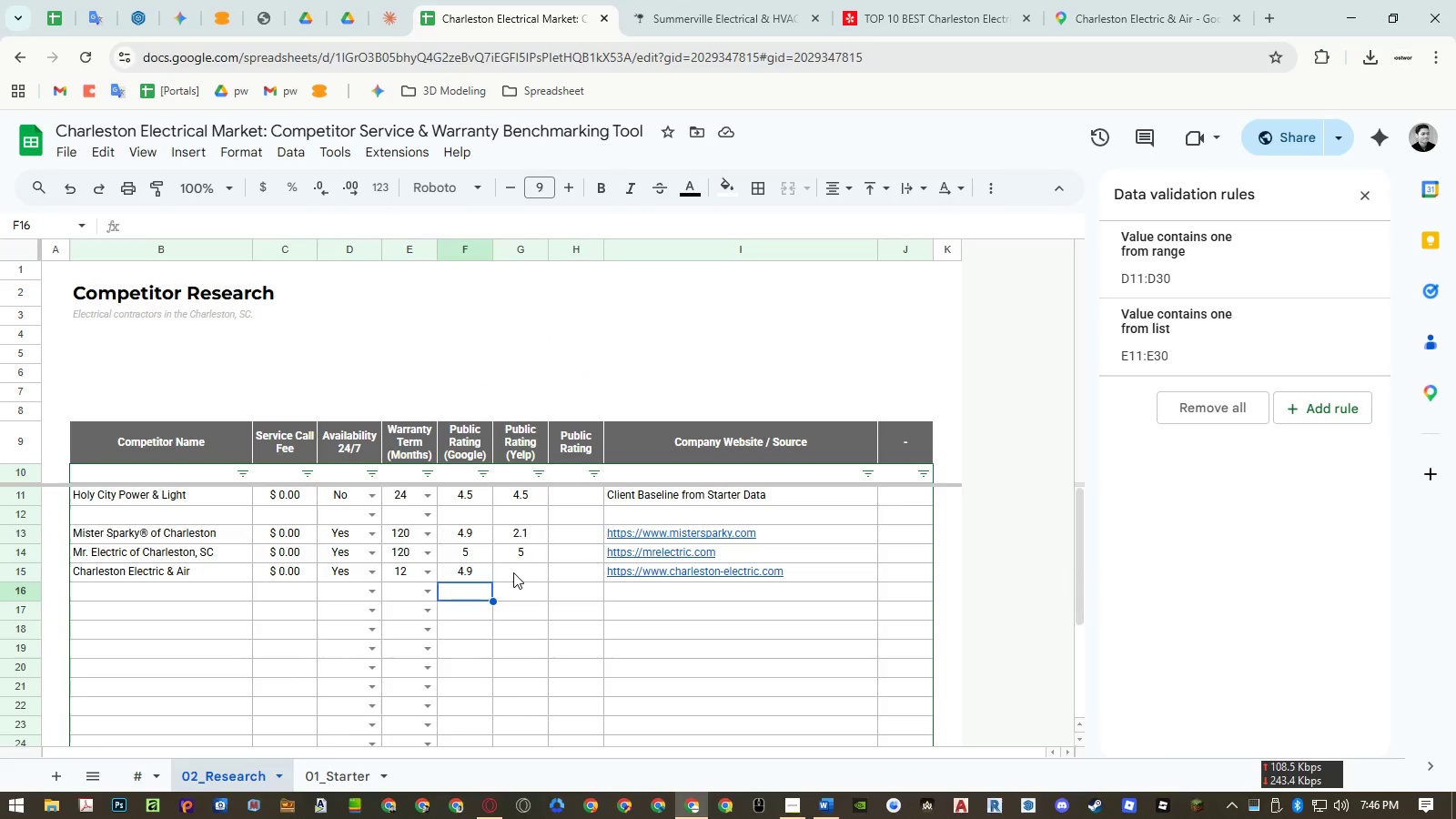 
left_click([513, 572])
 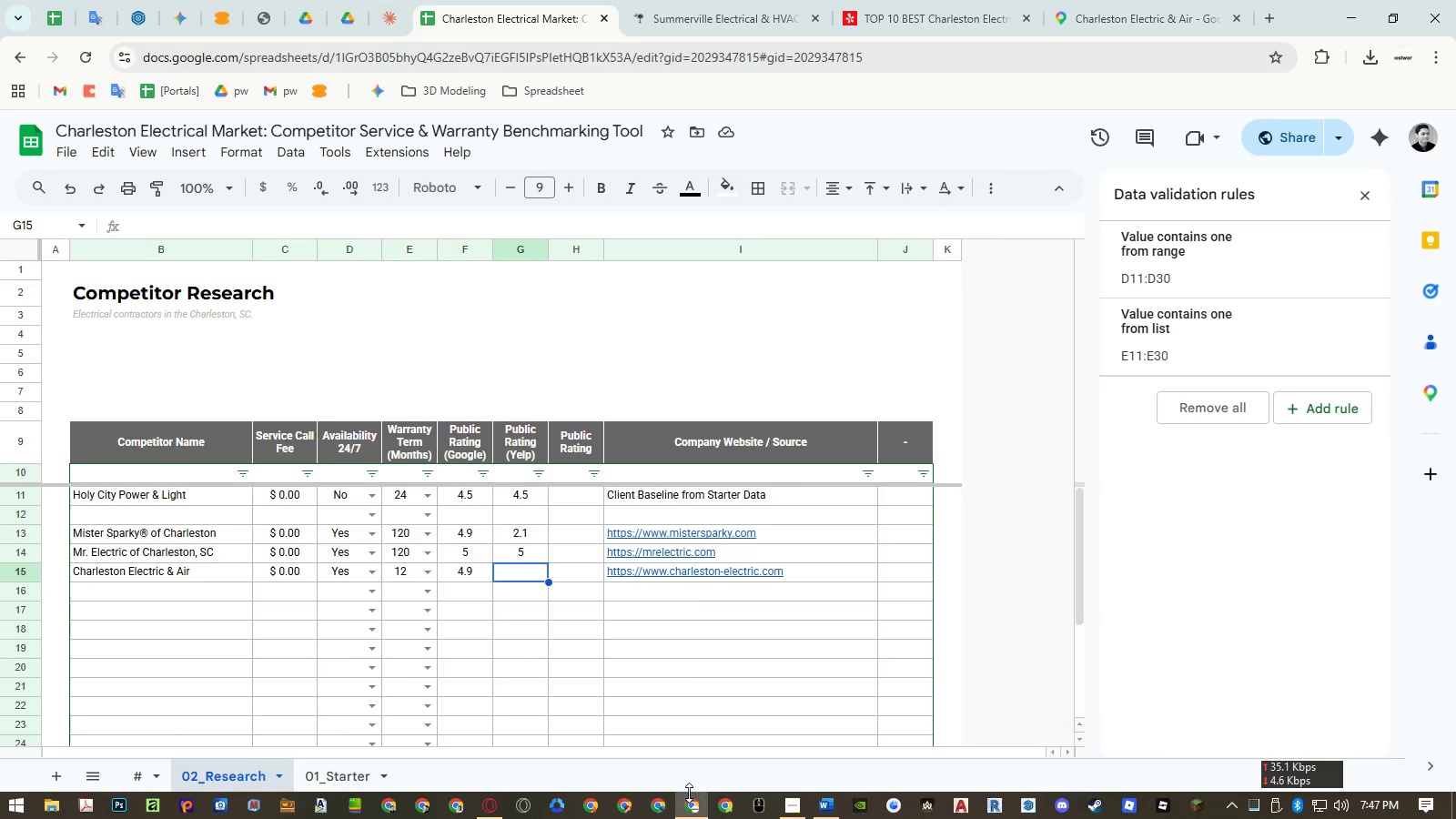 
wait(11.86)
 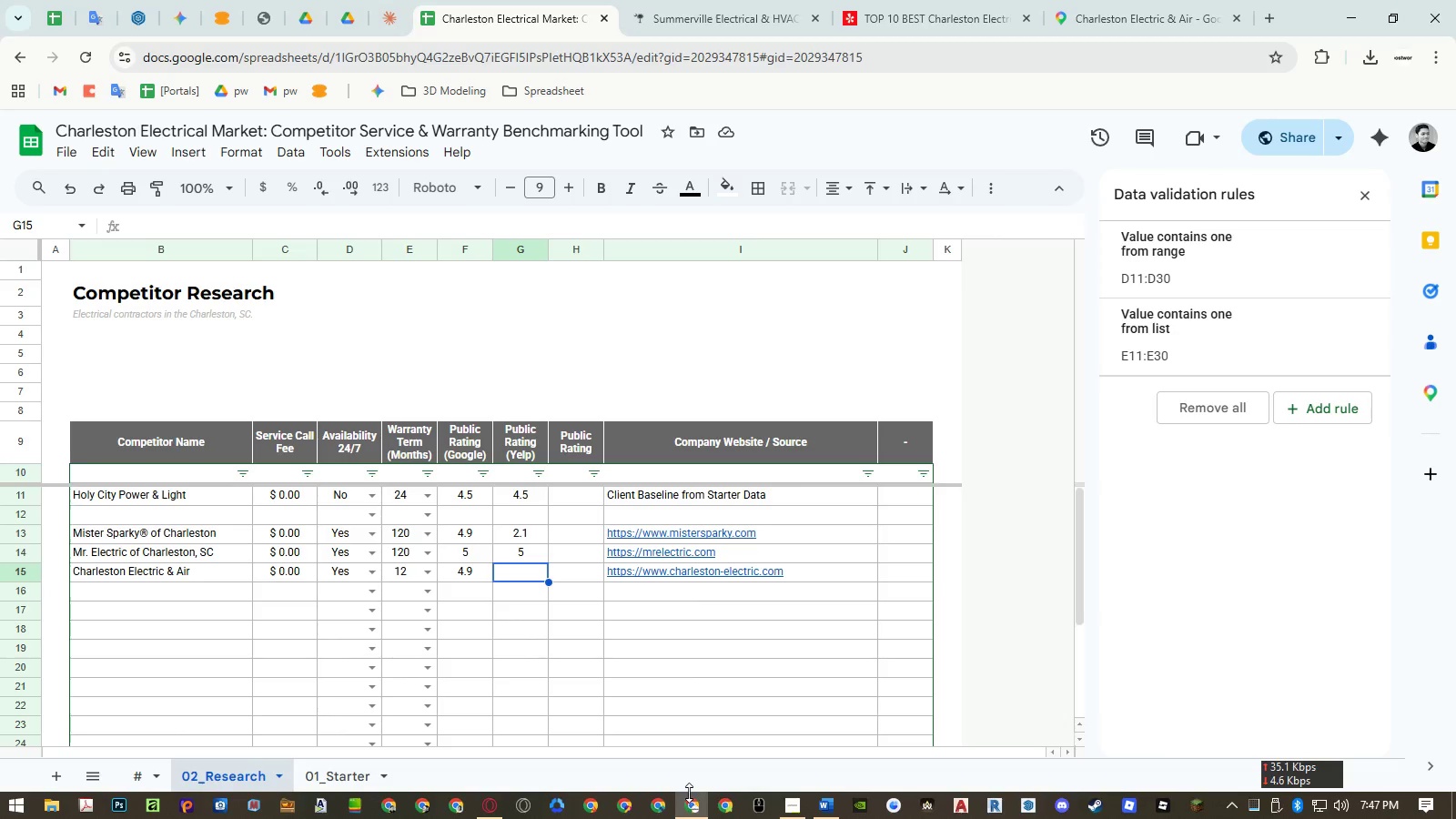 
left_click([569, 479])
 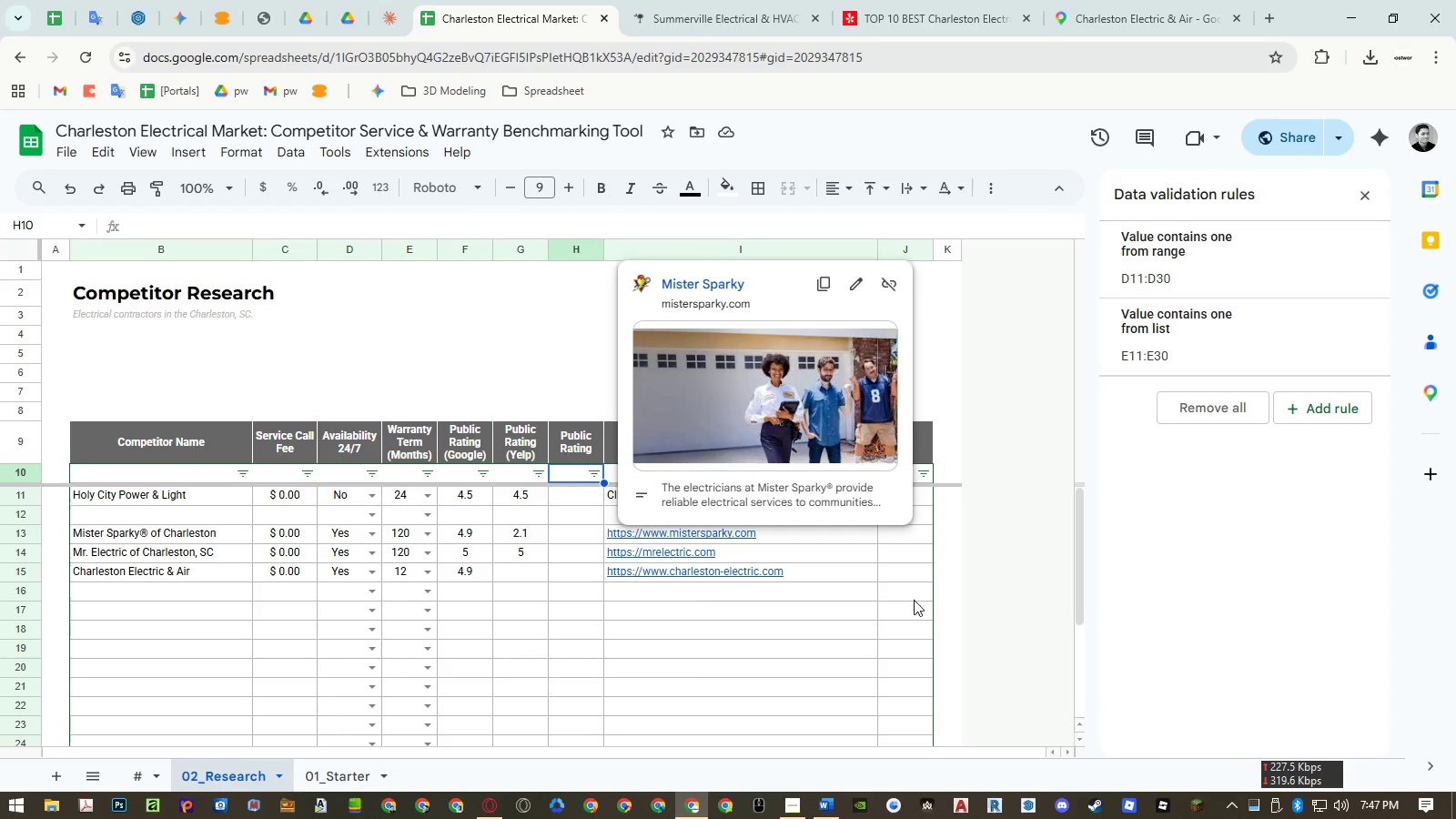 
type(=s)
key(Backspace)
type(arr)
 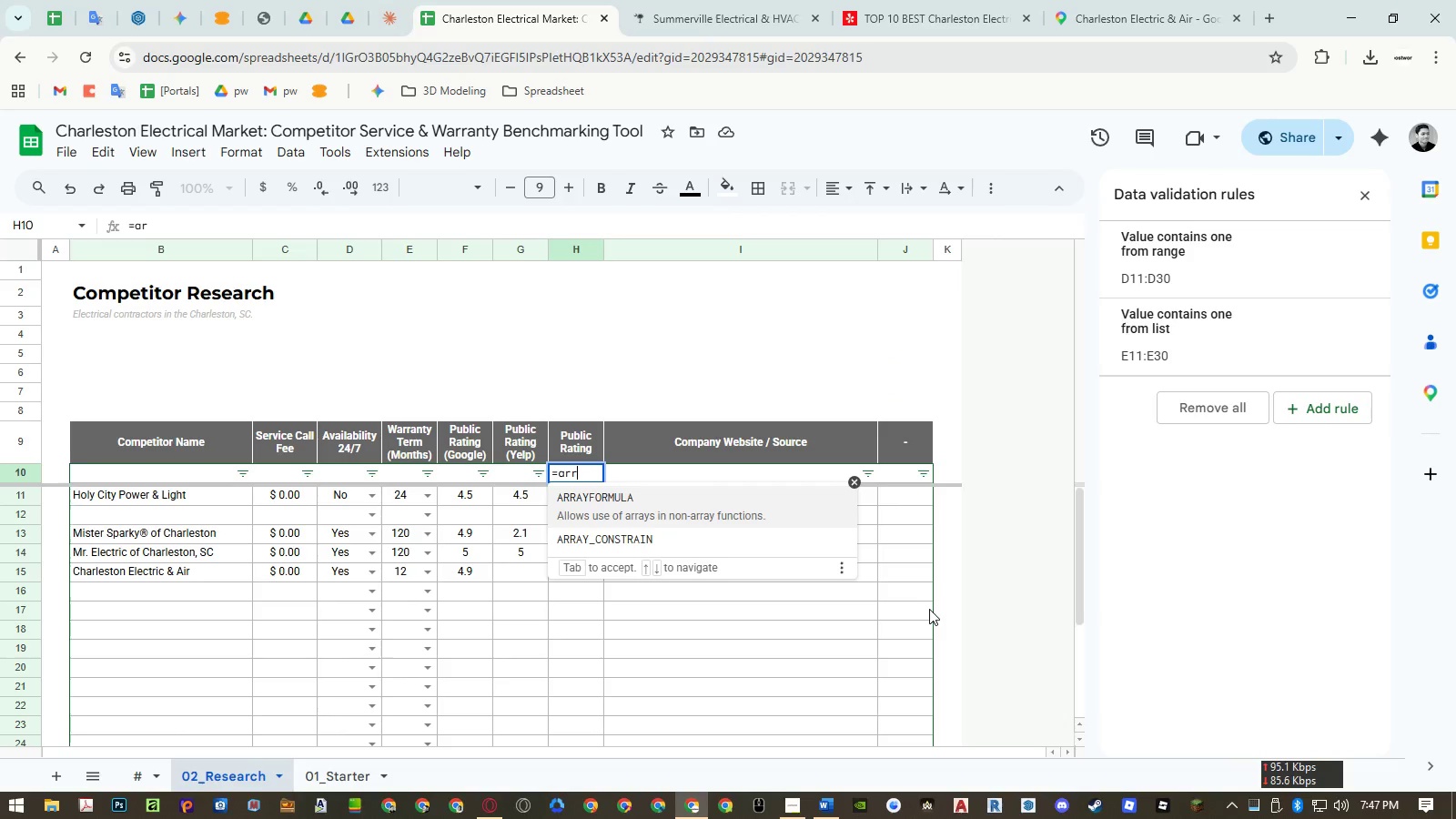 
key(Enter)
 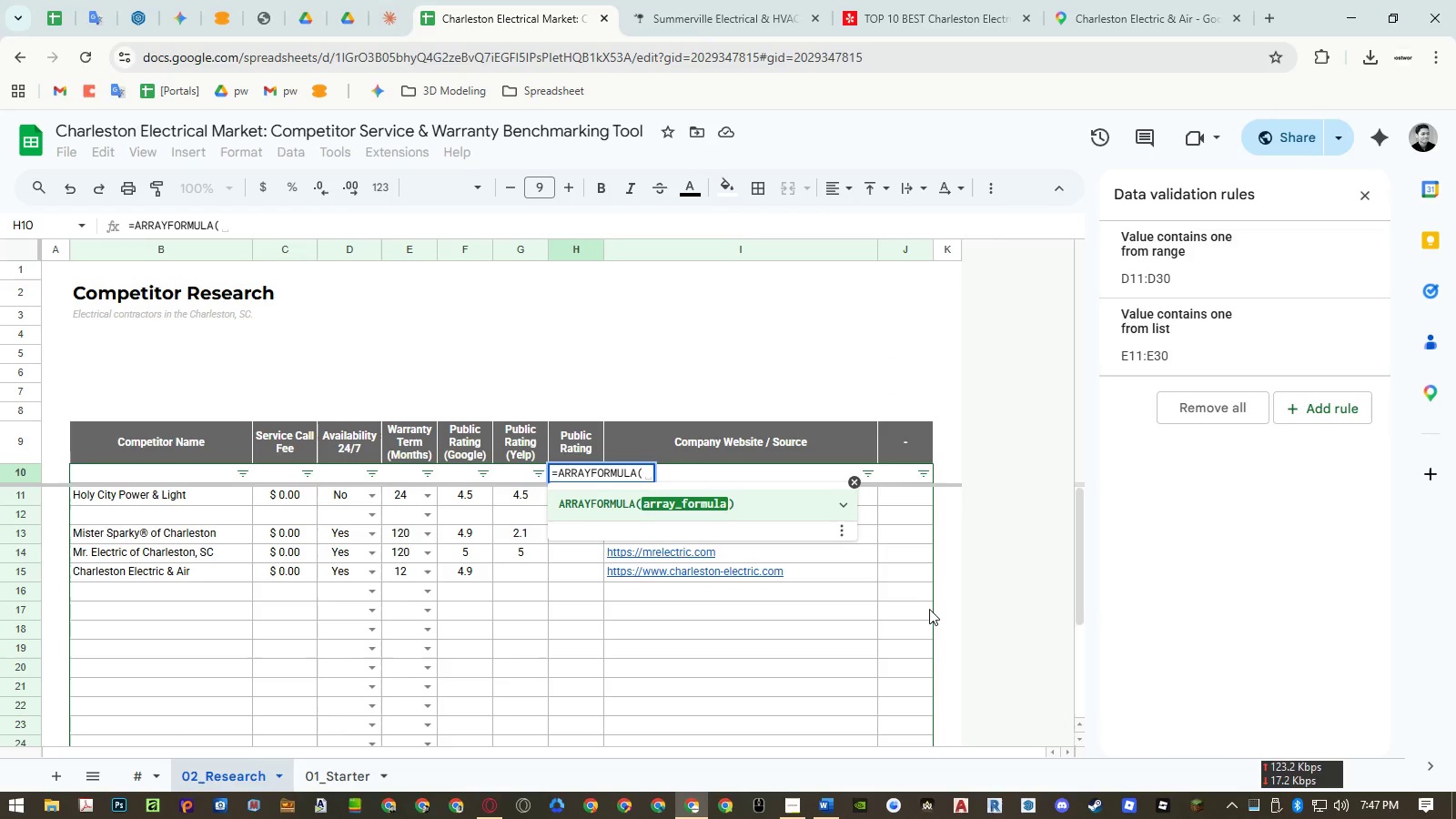 
type(if)
 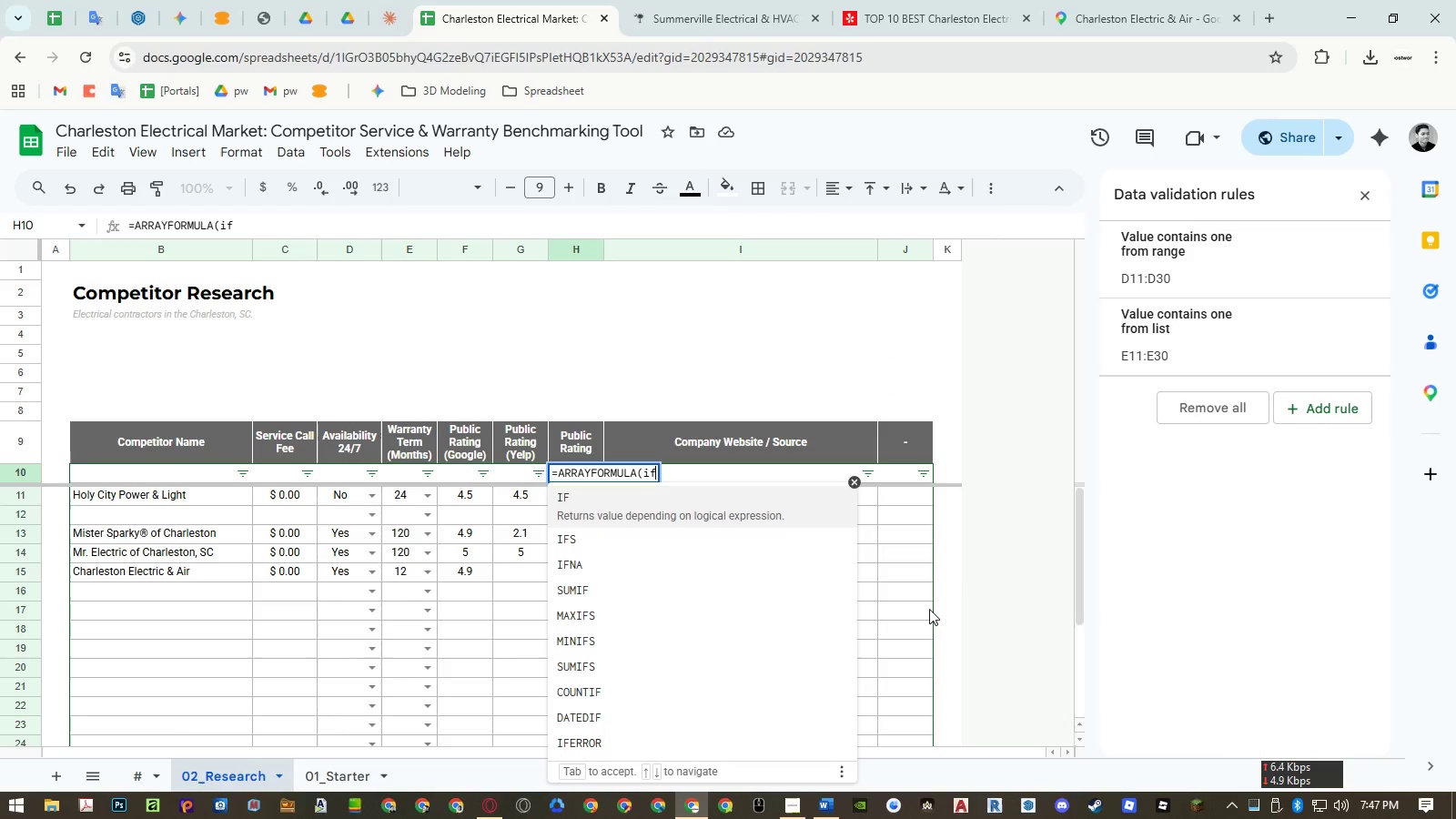 
key(Enter)
 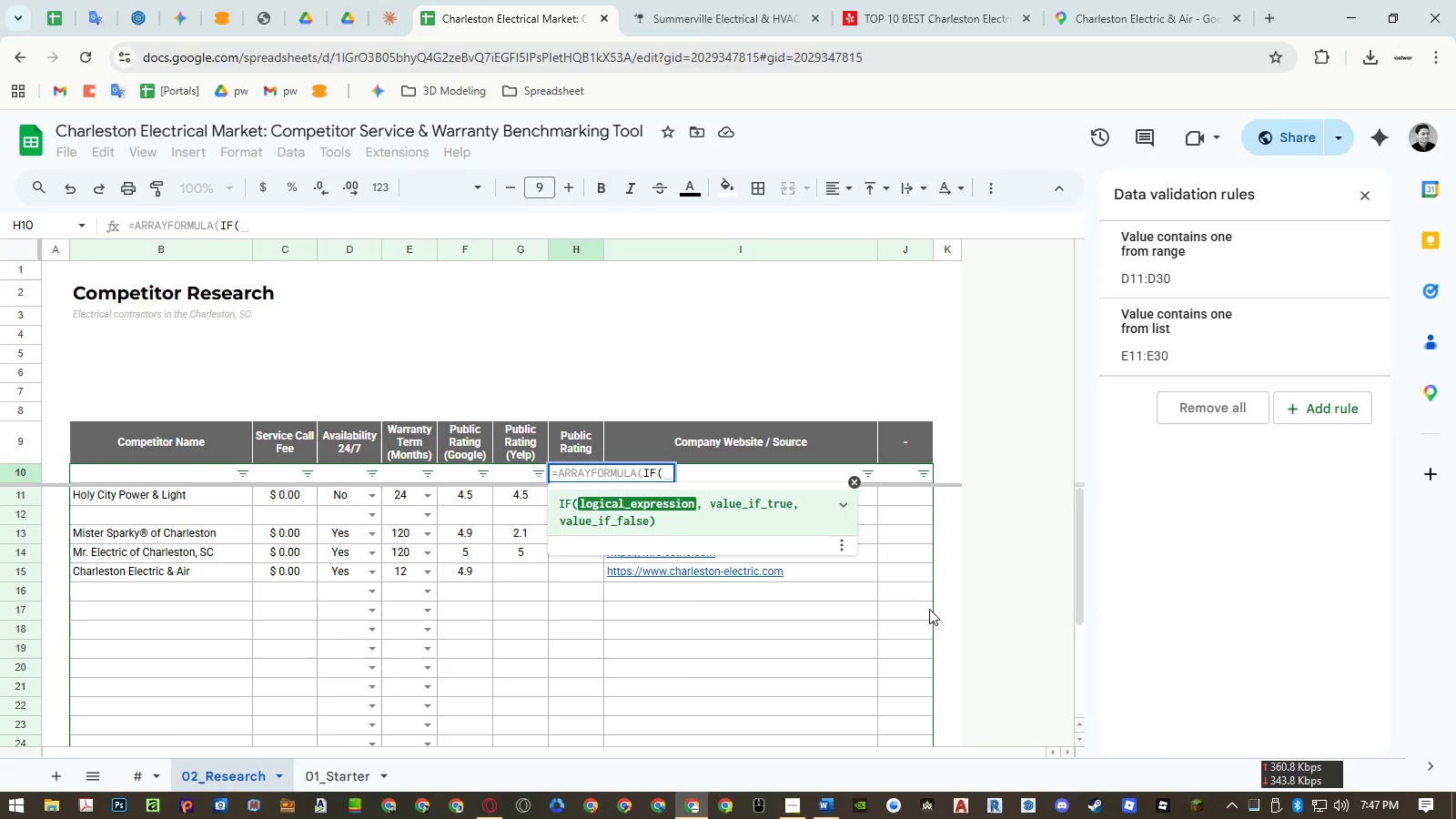 
key(ArrowLeft)
 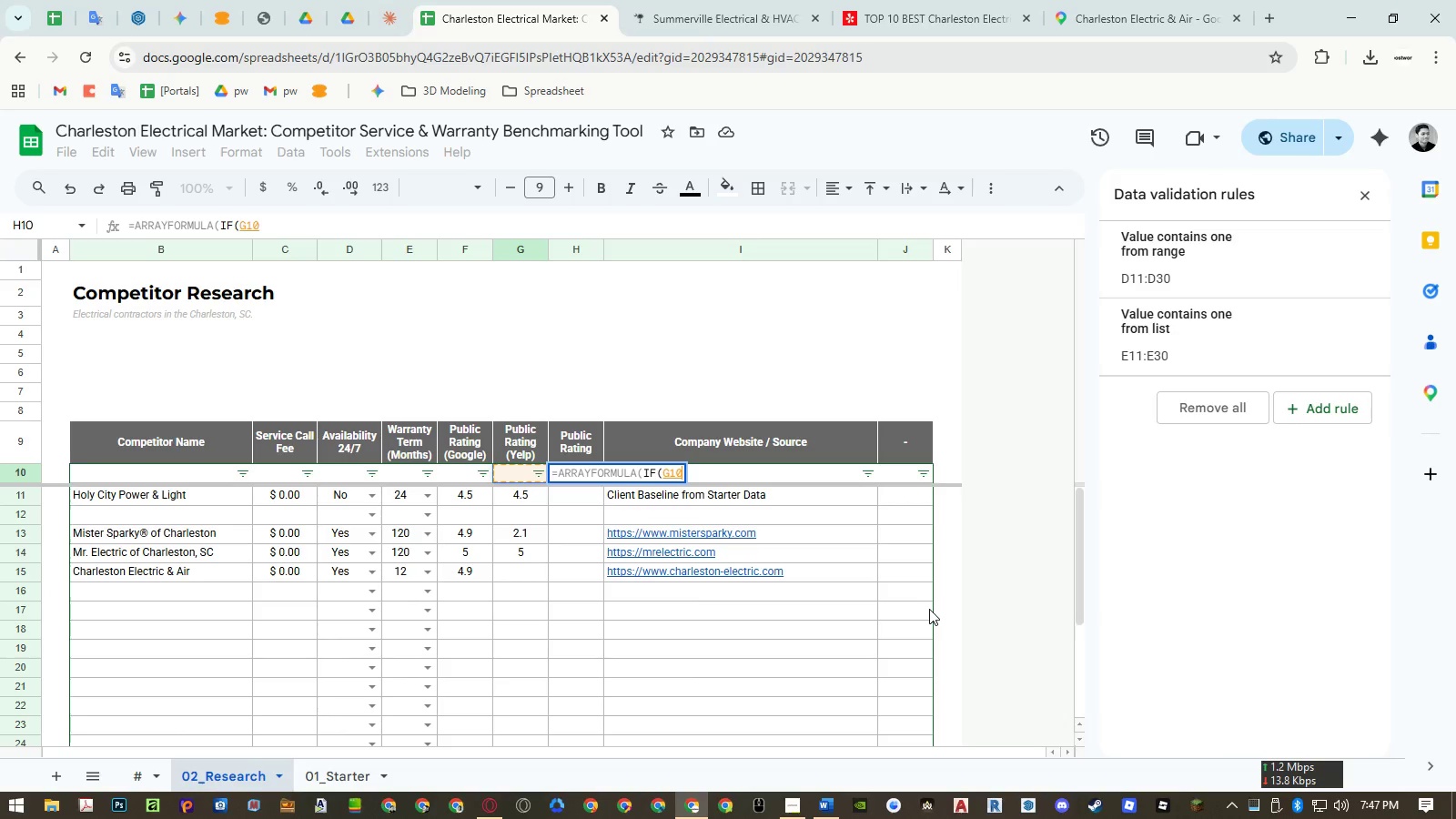 
key(ArrowLeft)
 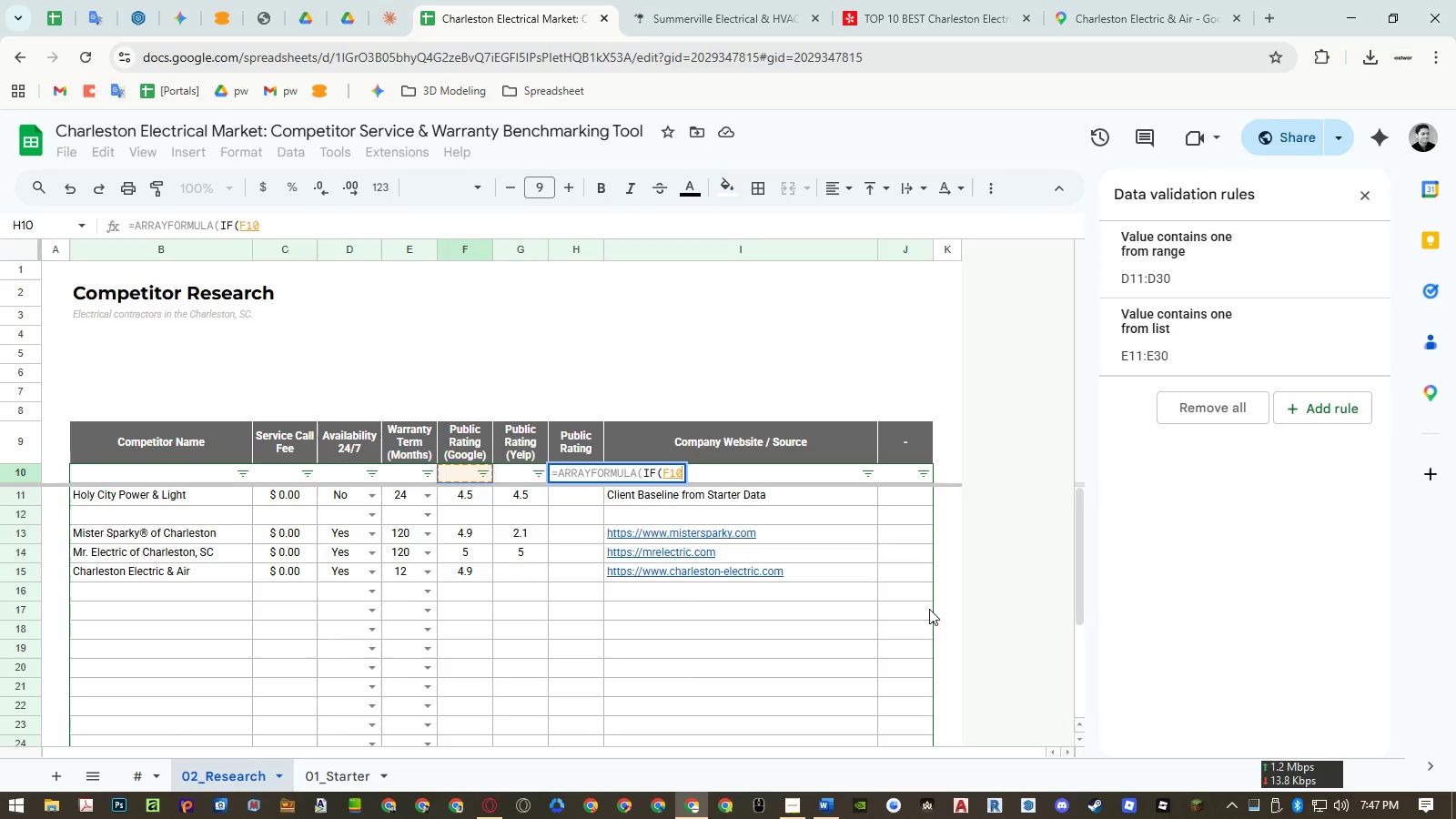 
key(ArrowLeft)
 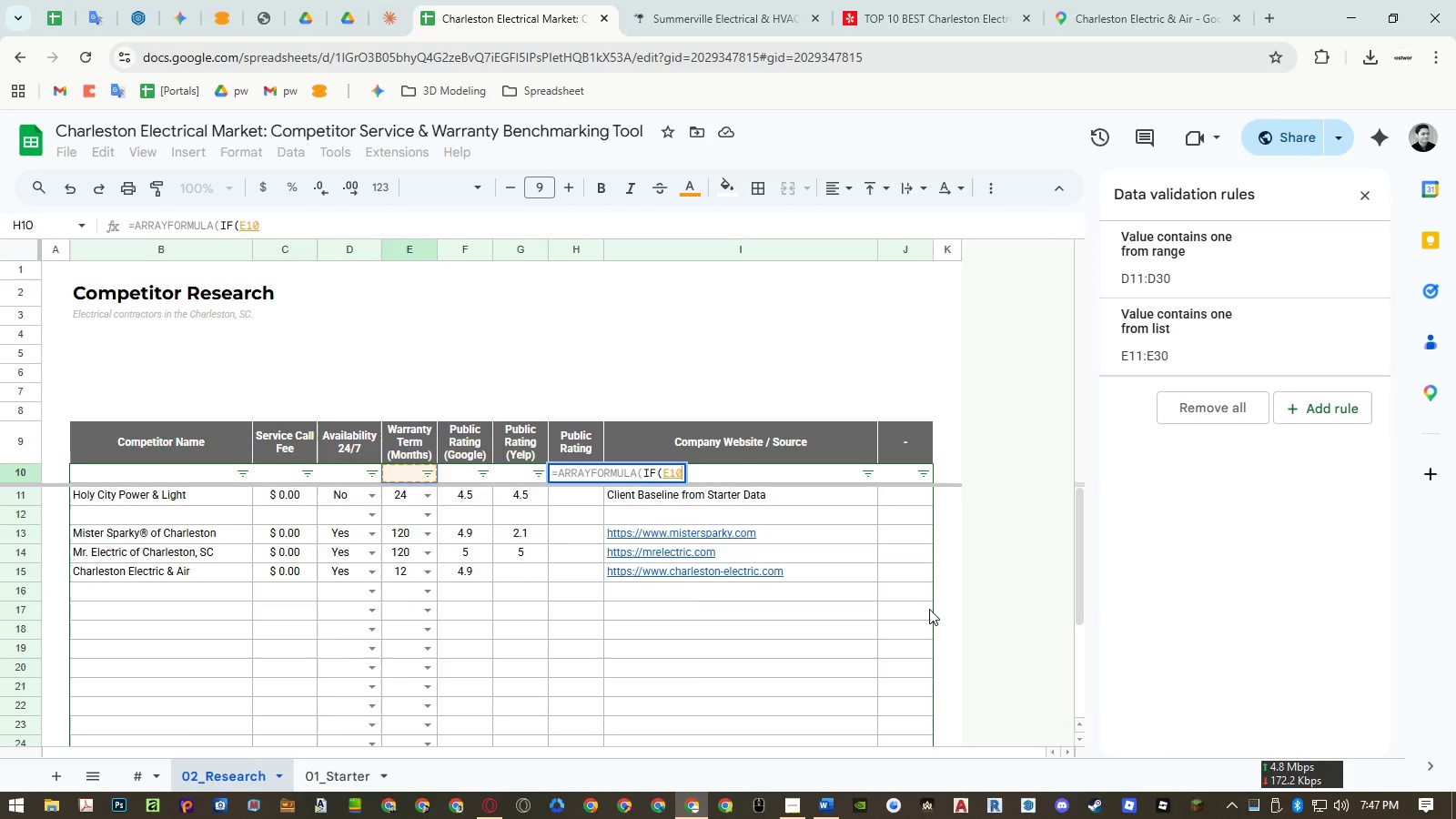 
key(ArrowLeft)
 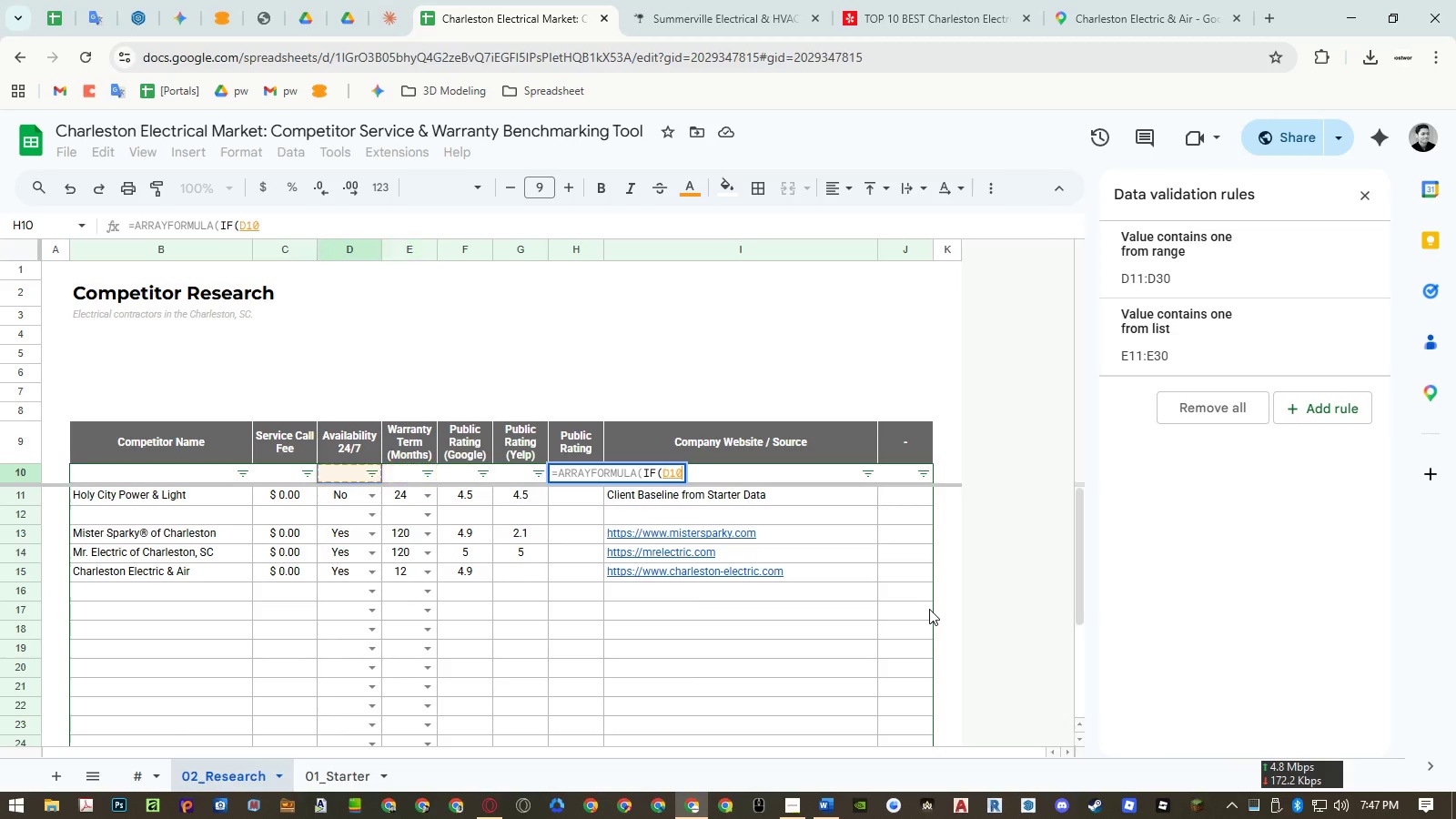 
key(ArrowLeft)
 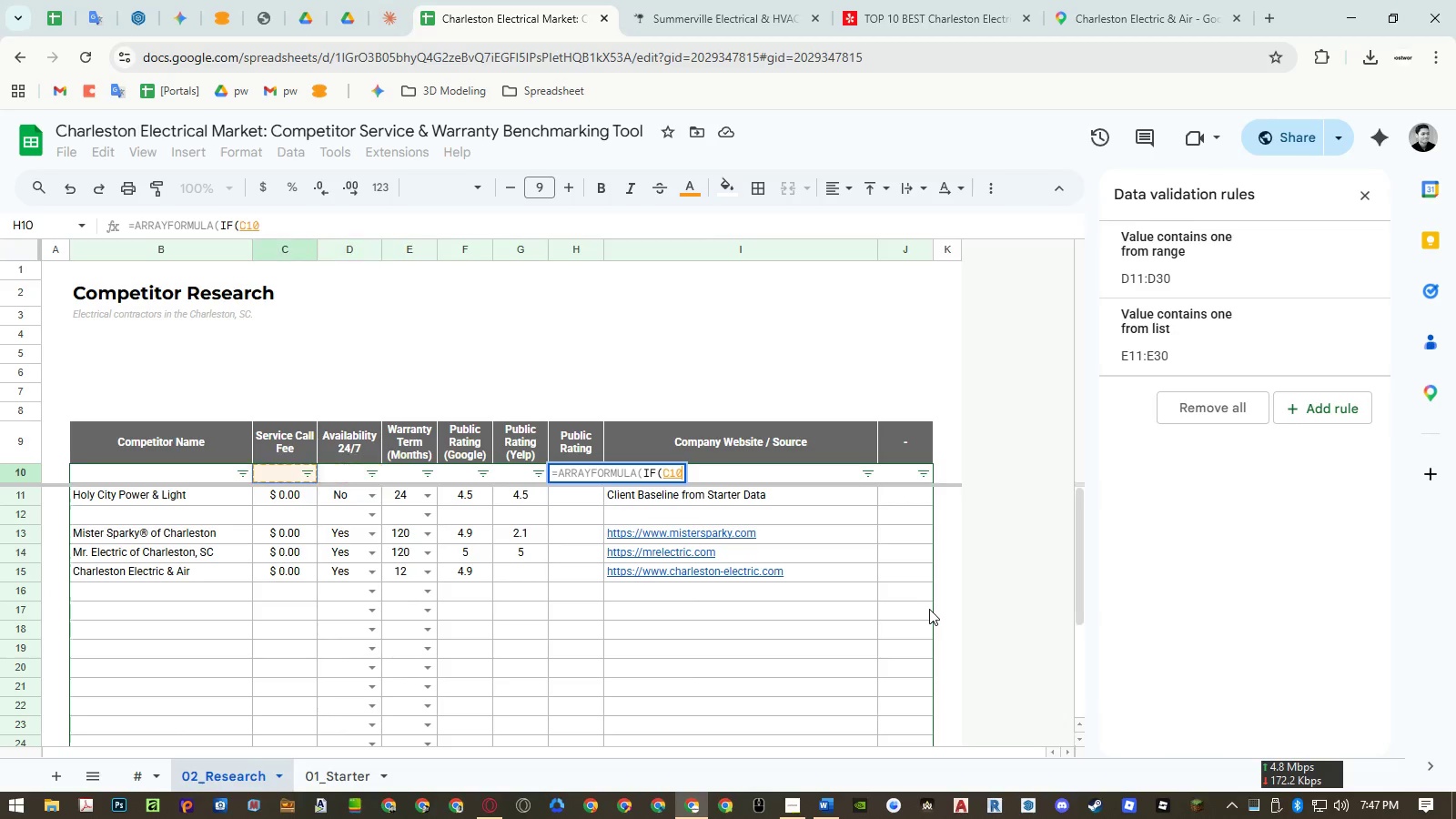 
key(ArrowLeft)
 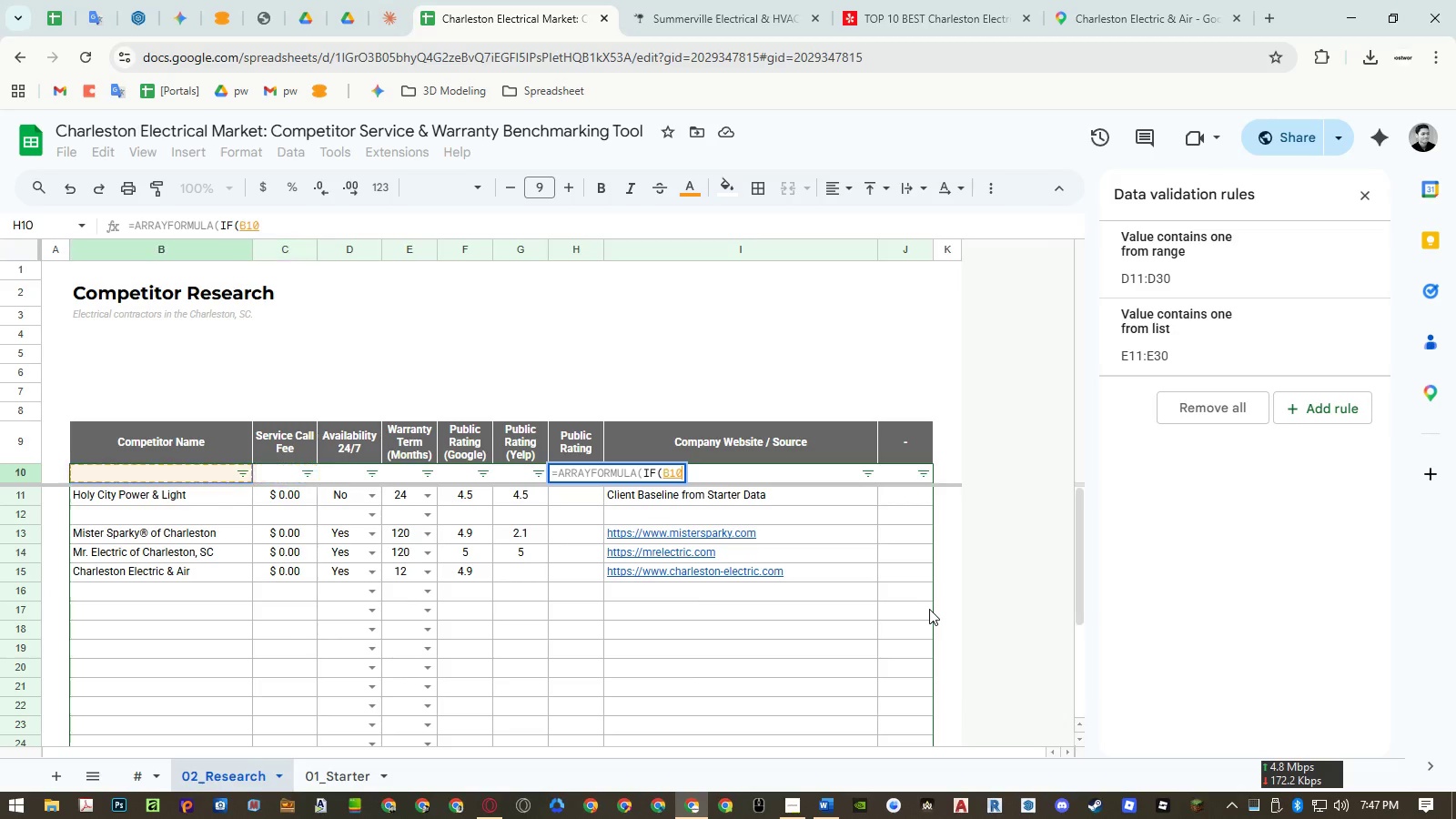 
key(Shift+ArrowDown)
 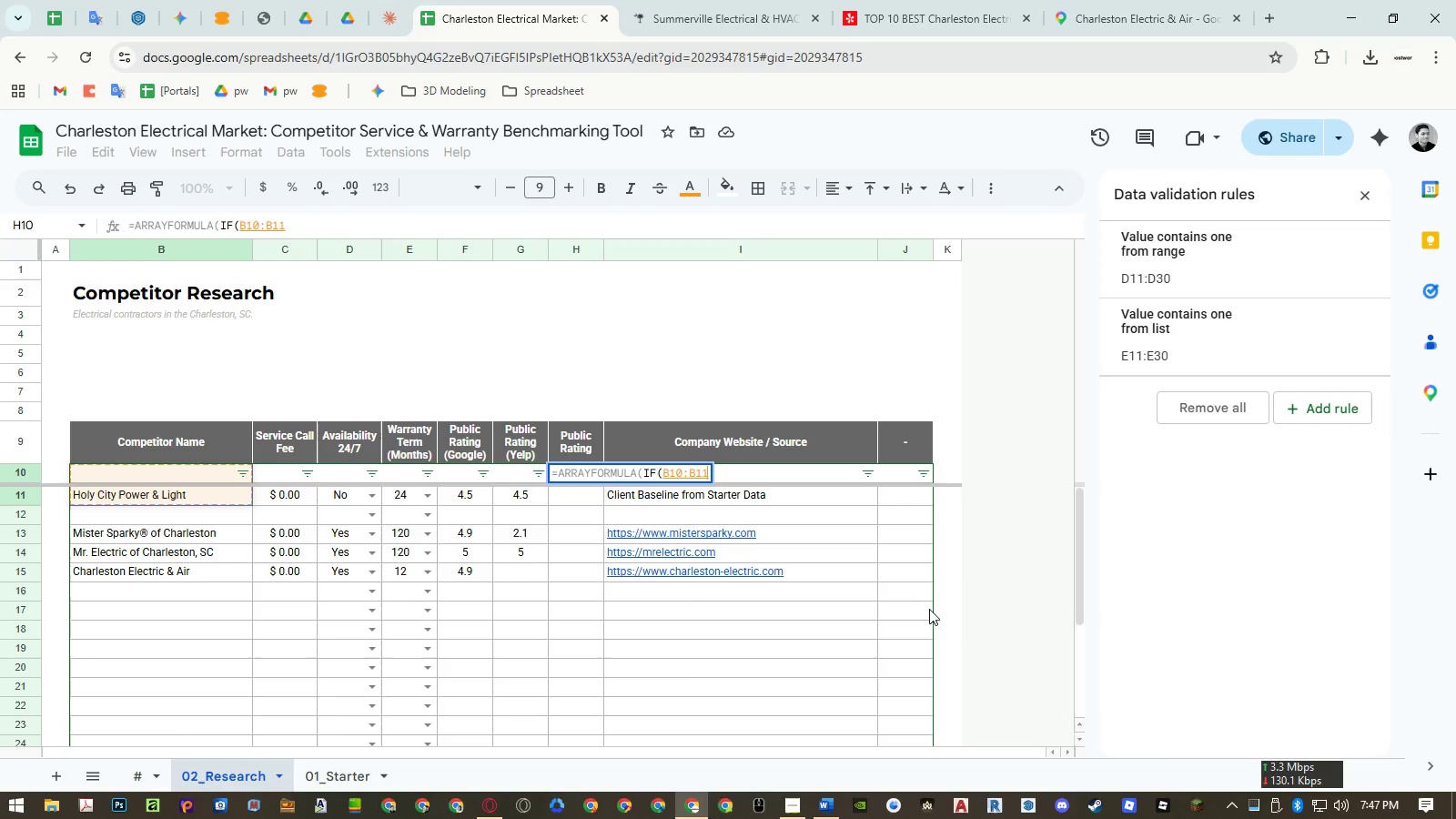 
key(Shift+ArrowDown)
 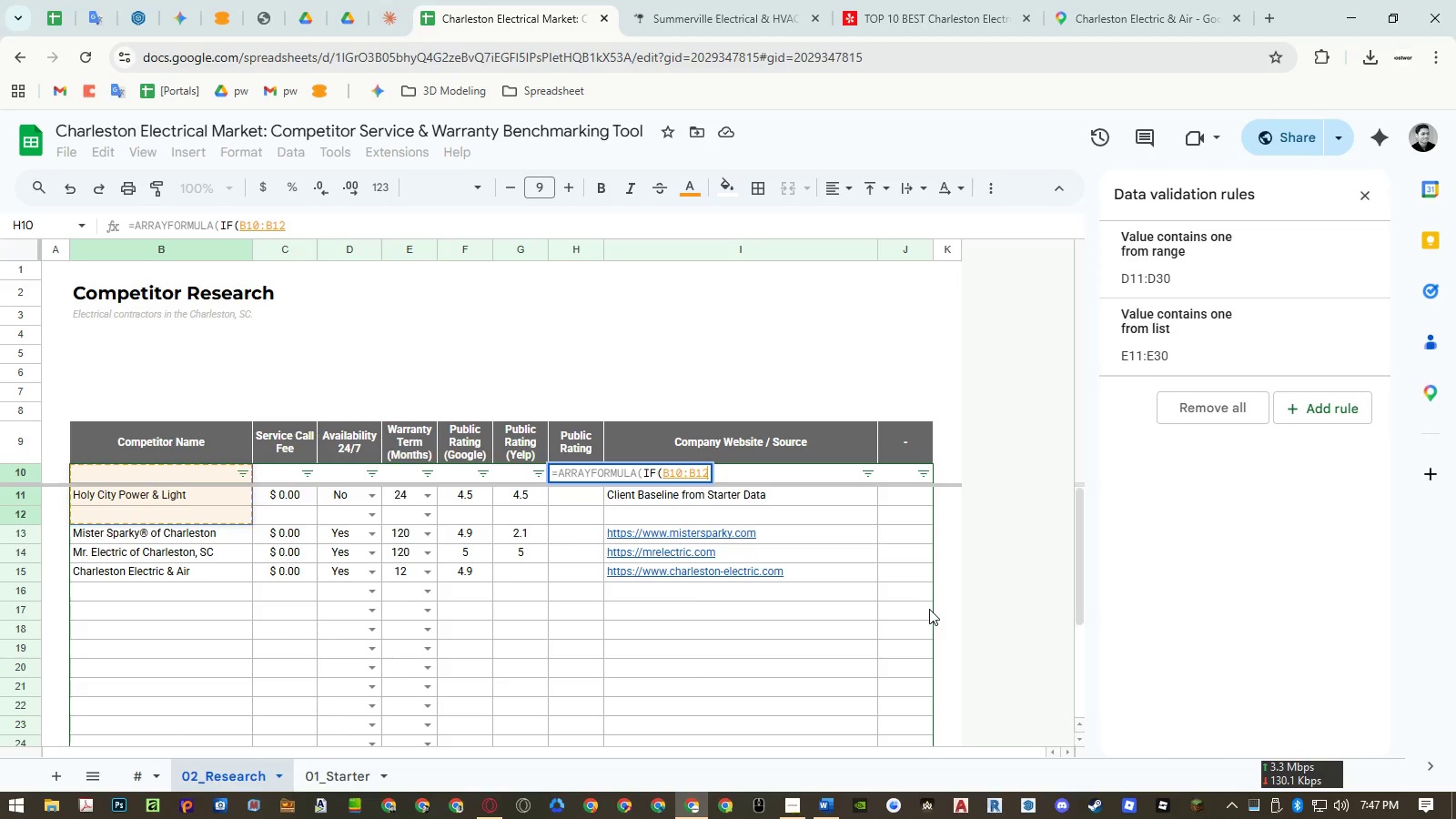 
key(Backspace)
 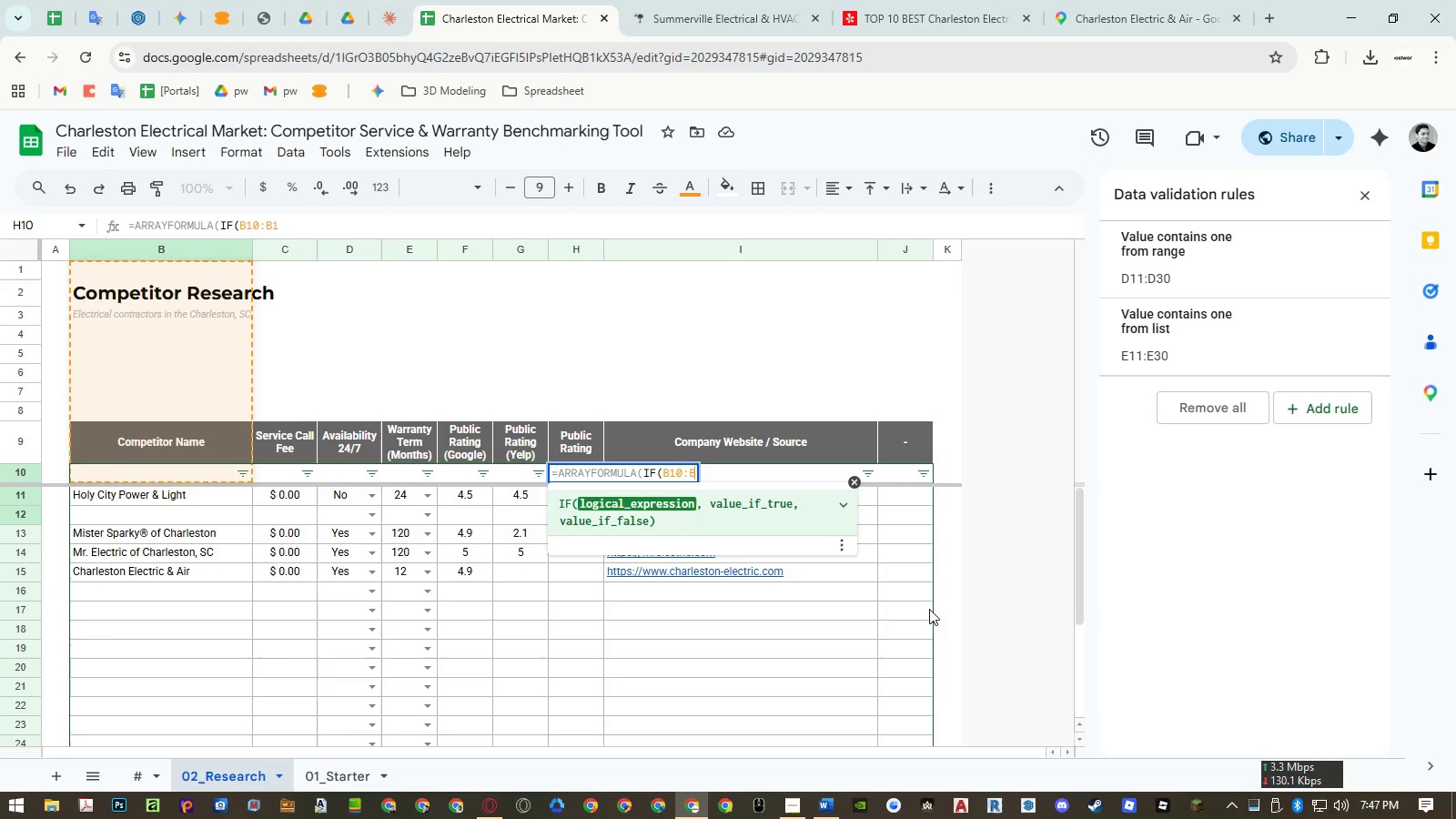 
key(Backspace)
 